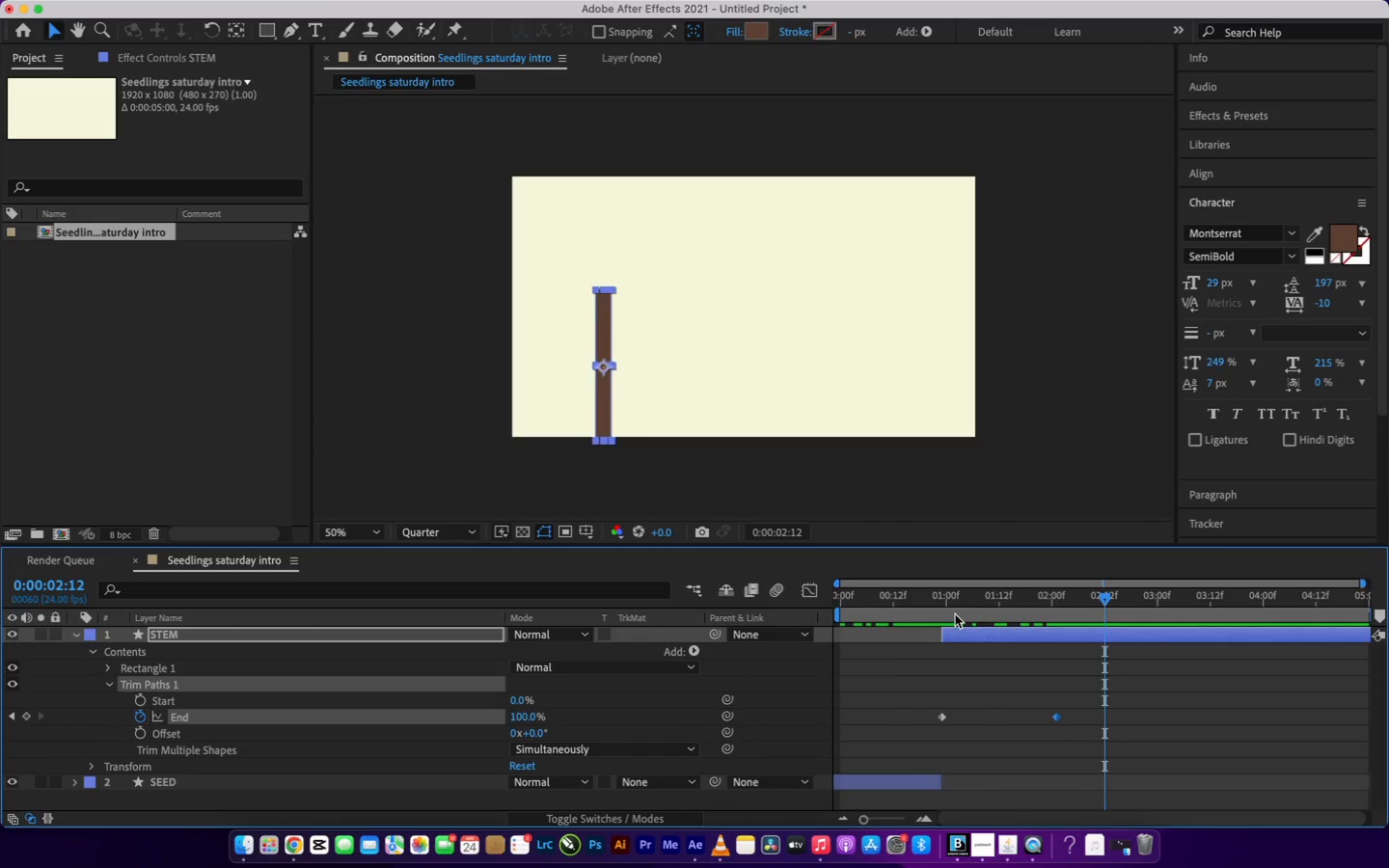 
left_click([952, 606])
 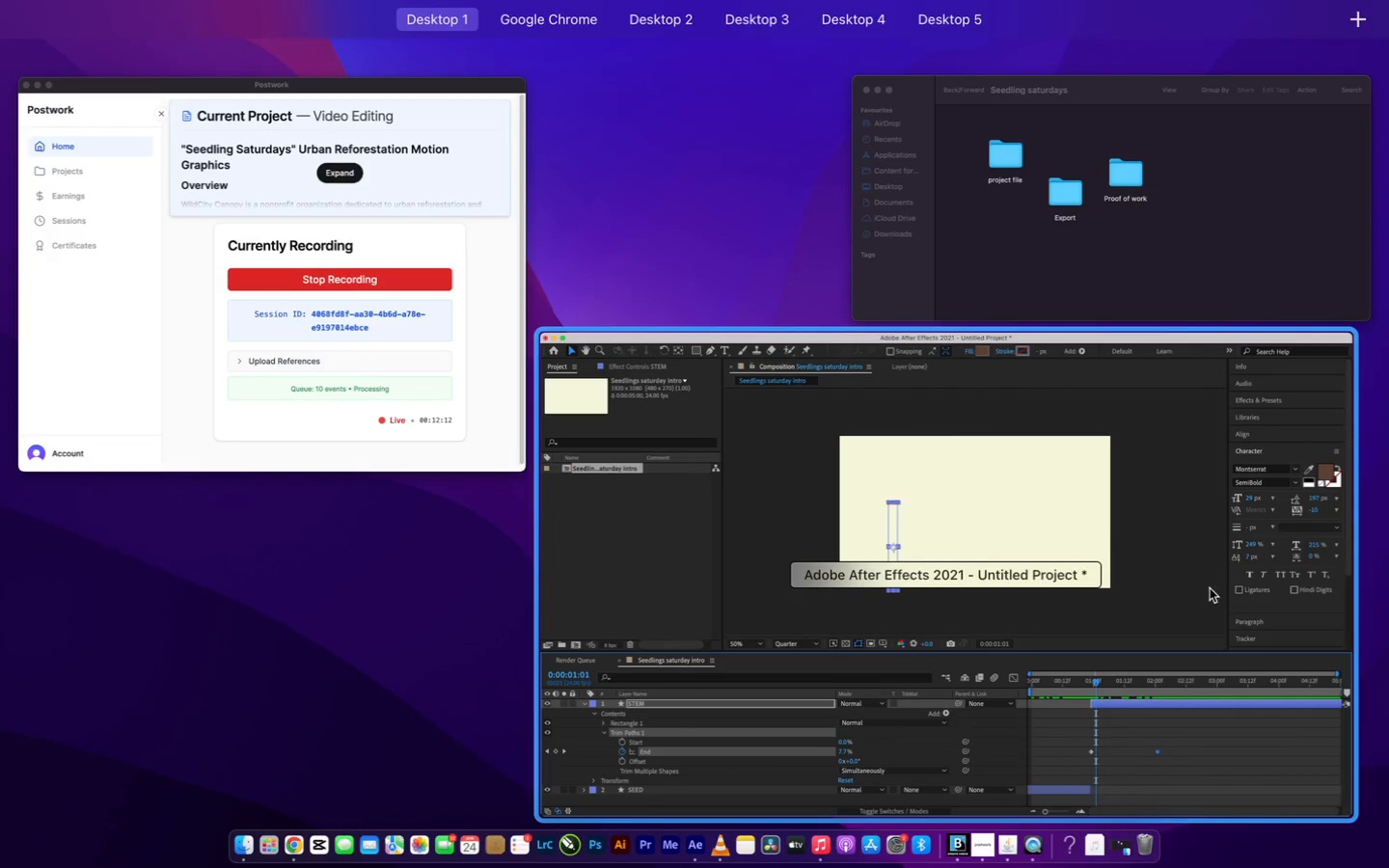 
left_click([1208, 615])
 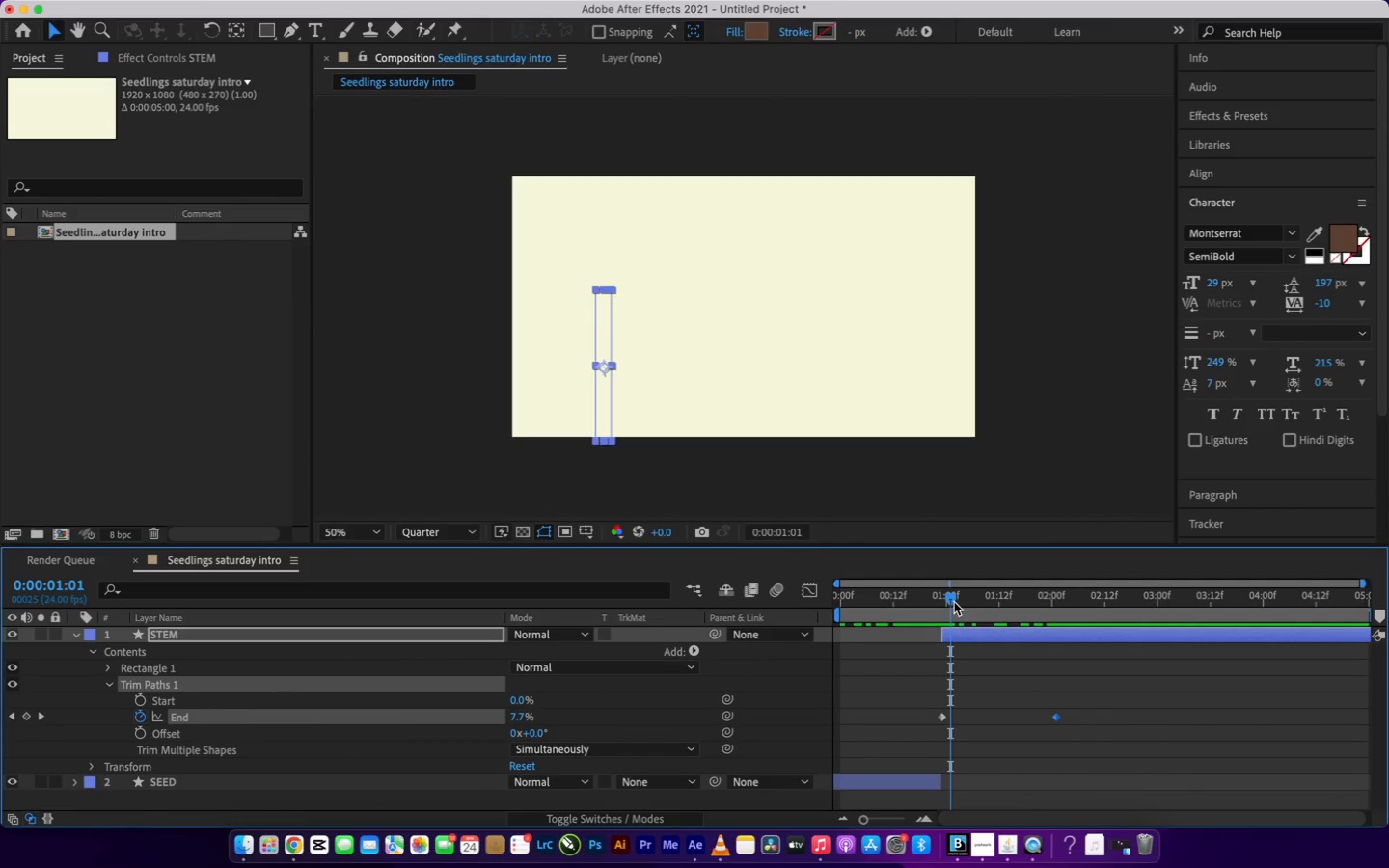 
left_click_drag(start_coordinate=[952, 599], to_coordinate=[943, 596])
 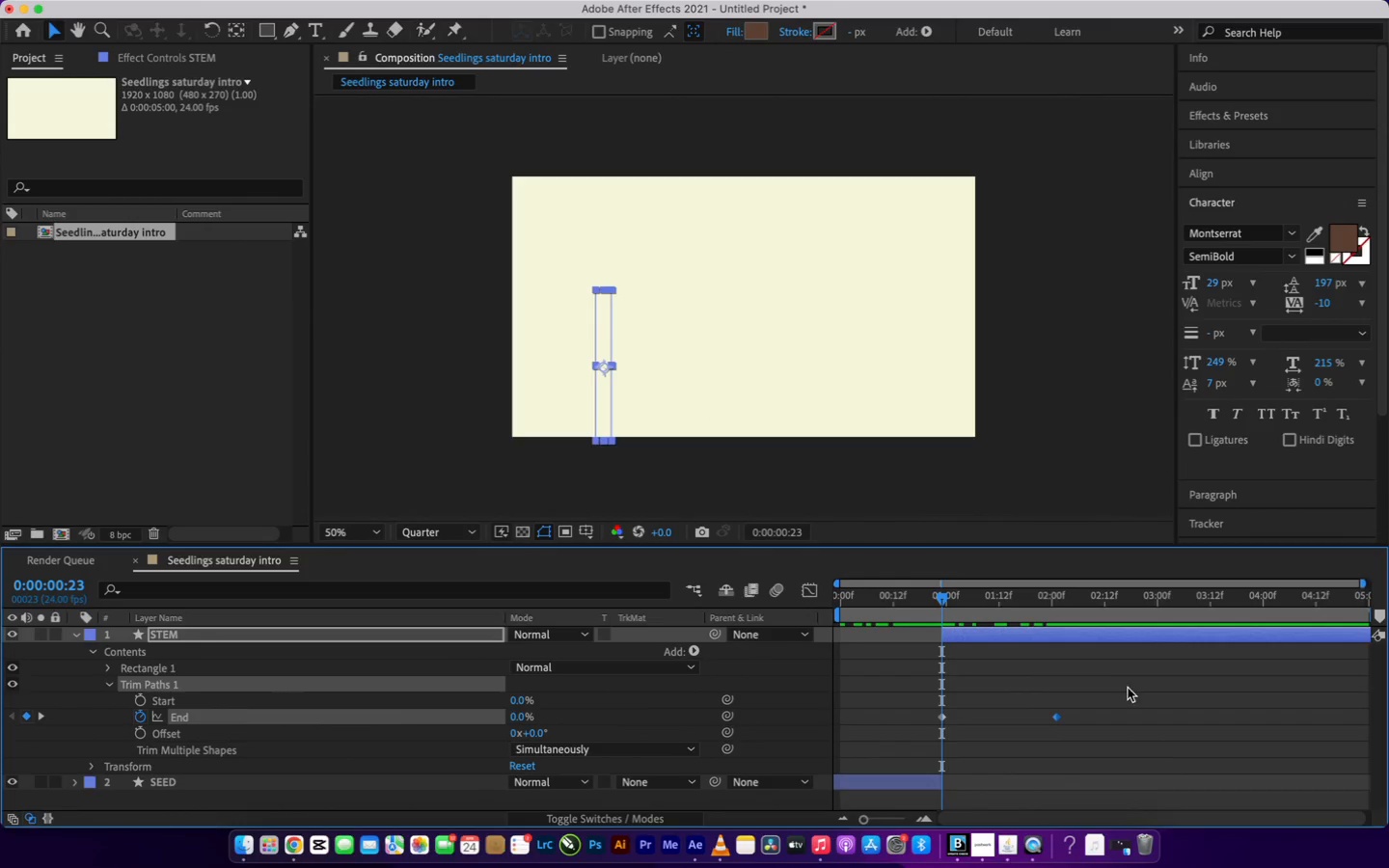 
left_click([1053, 600])
 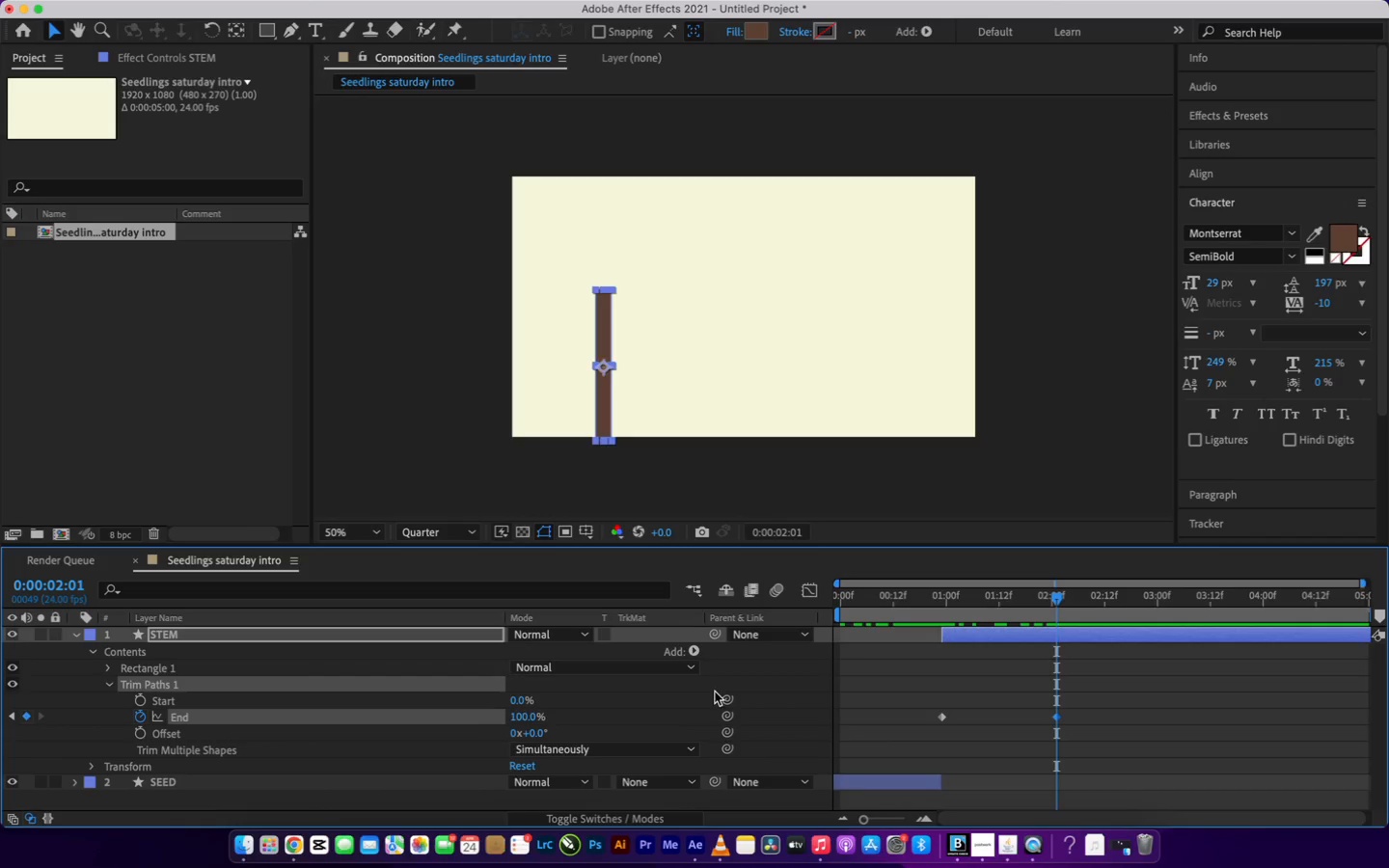 
scroll: coordinate [395, 719], scroll_direction: none, amount: 0.0
 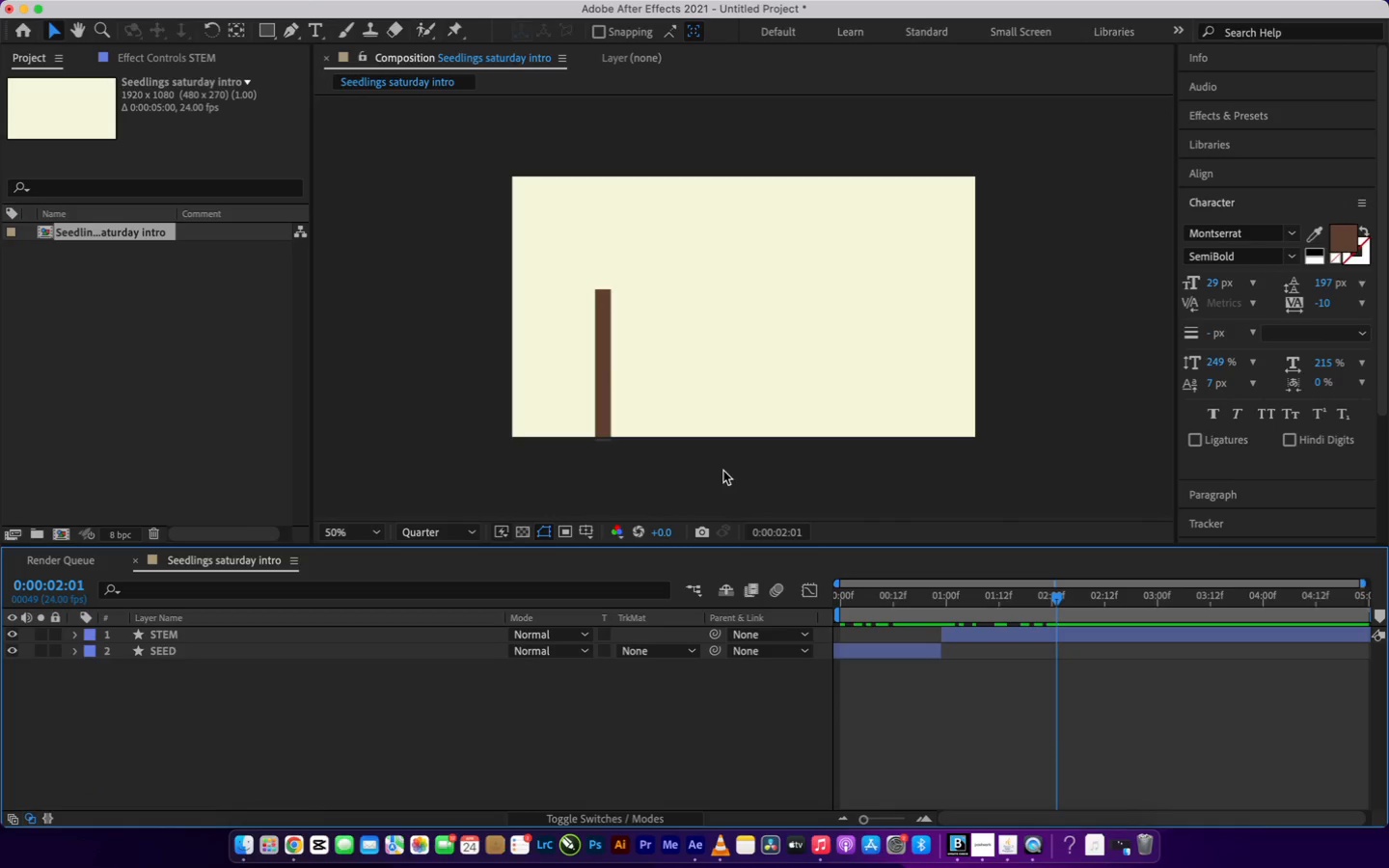 
wait(6.81)
 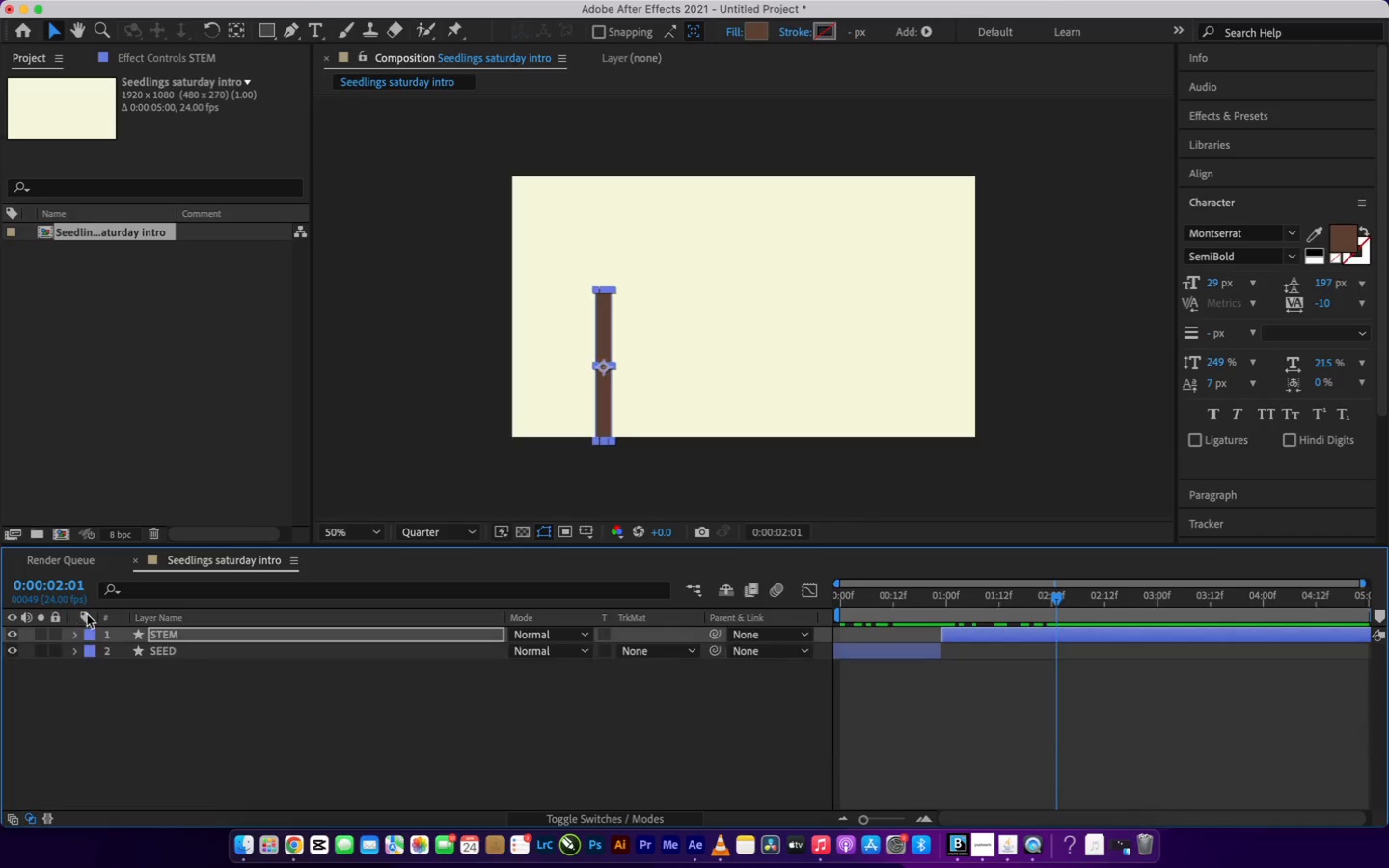 
left_click_drag(start_coordinate=[1056, 601], to_coordinate=[938, 631])
 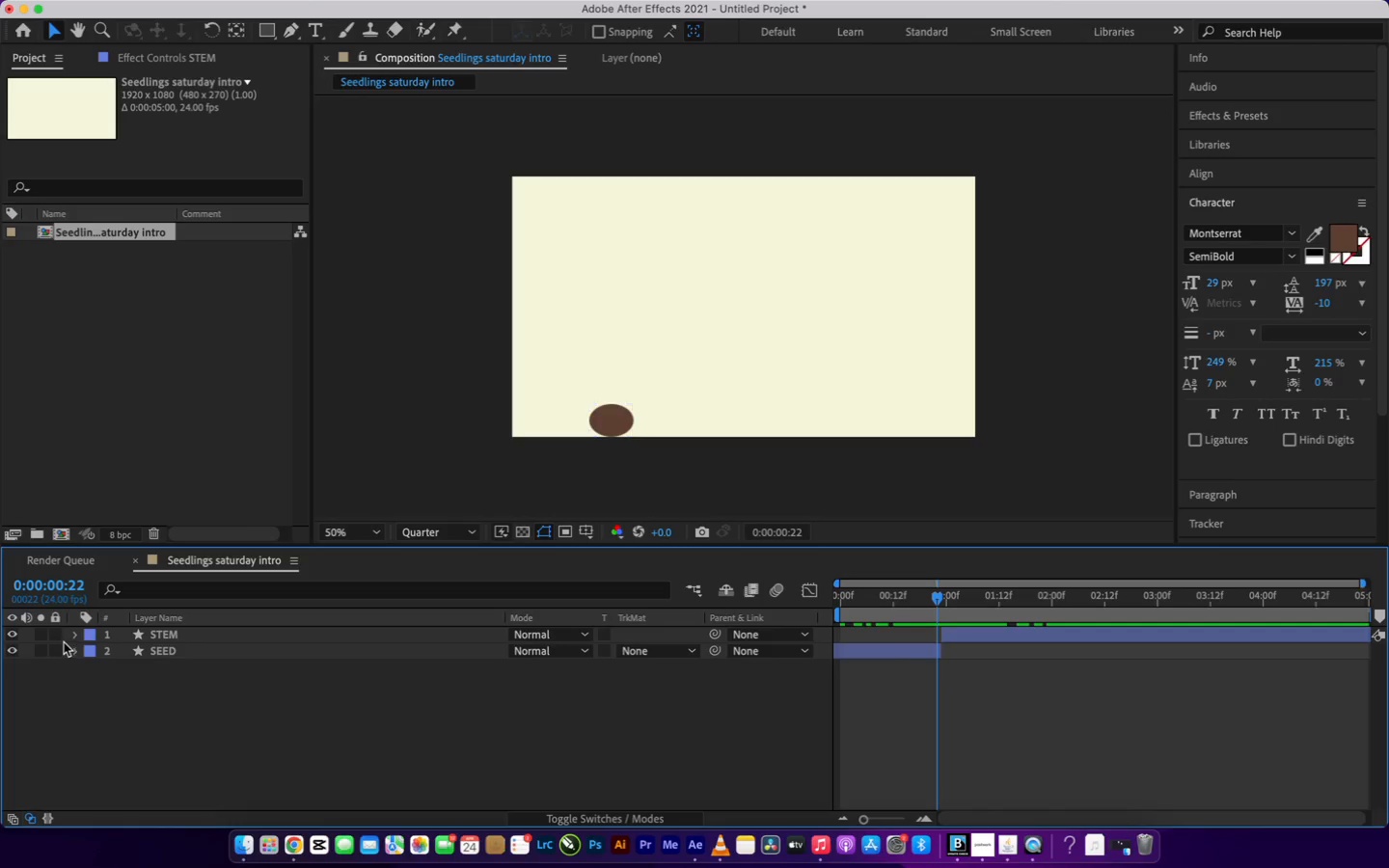 
left_click([73, 638])
 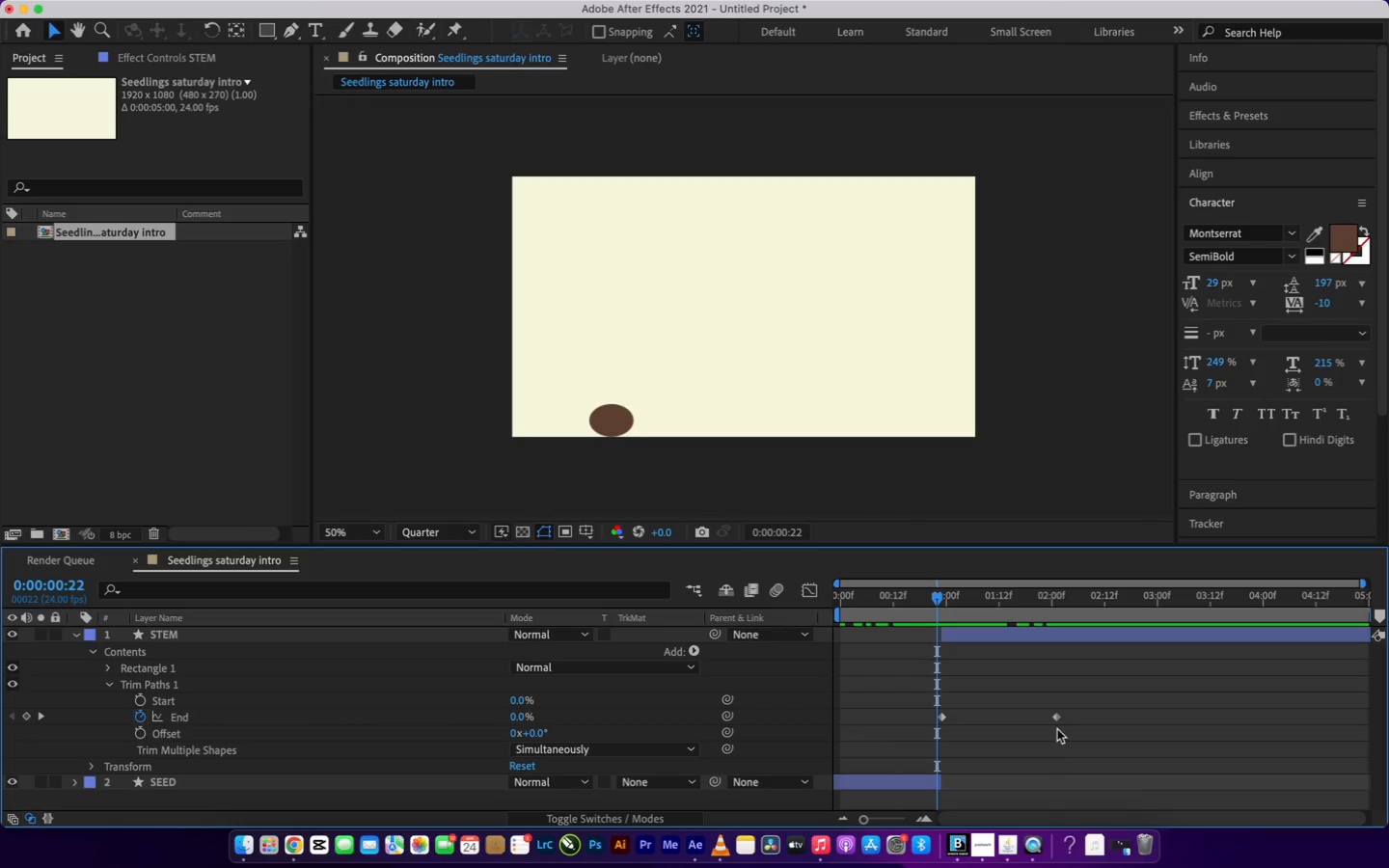 
left_click_drag(start_coordinate=[1084, 719], to_coordinate=[929, 720])
 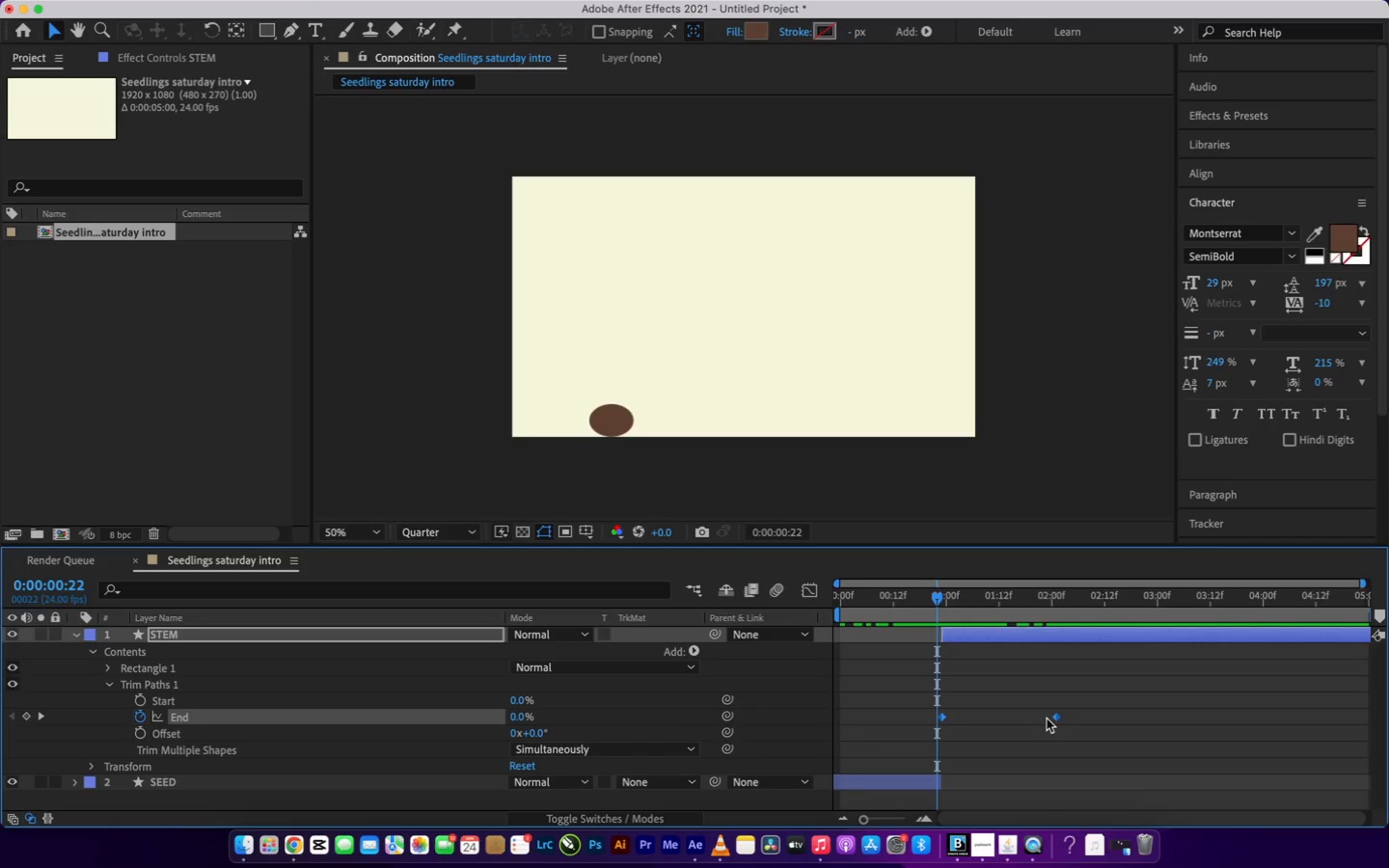 
right_click([1055, 715])
 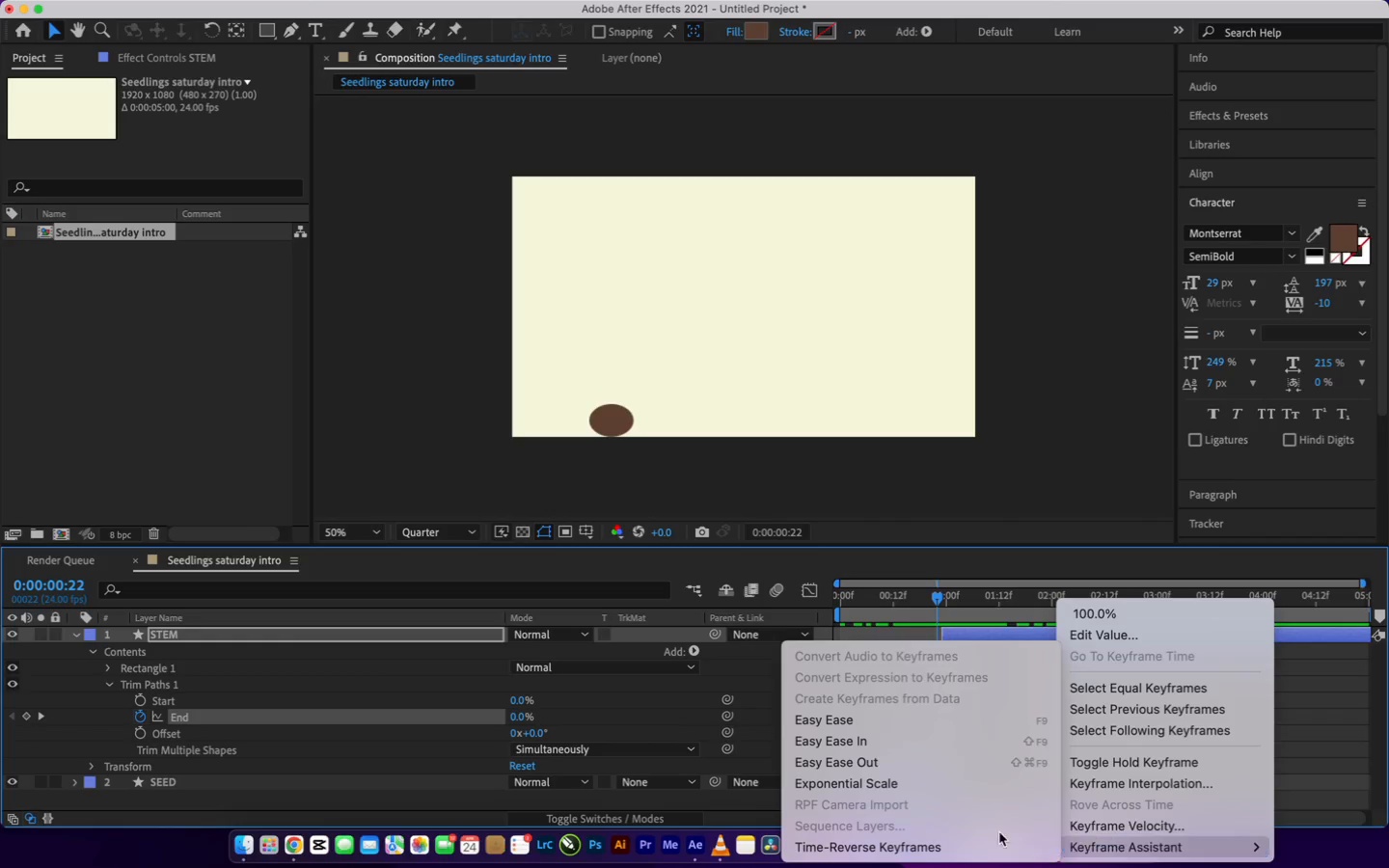 
left_click([960, 723])
 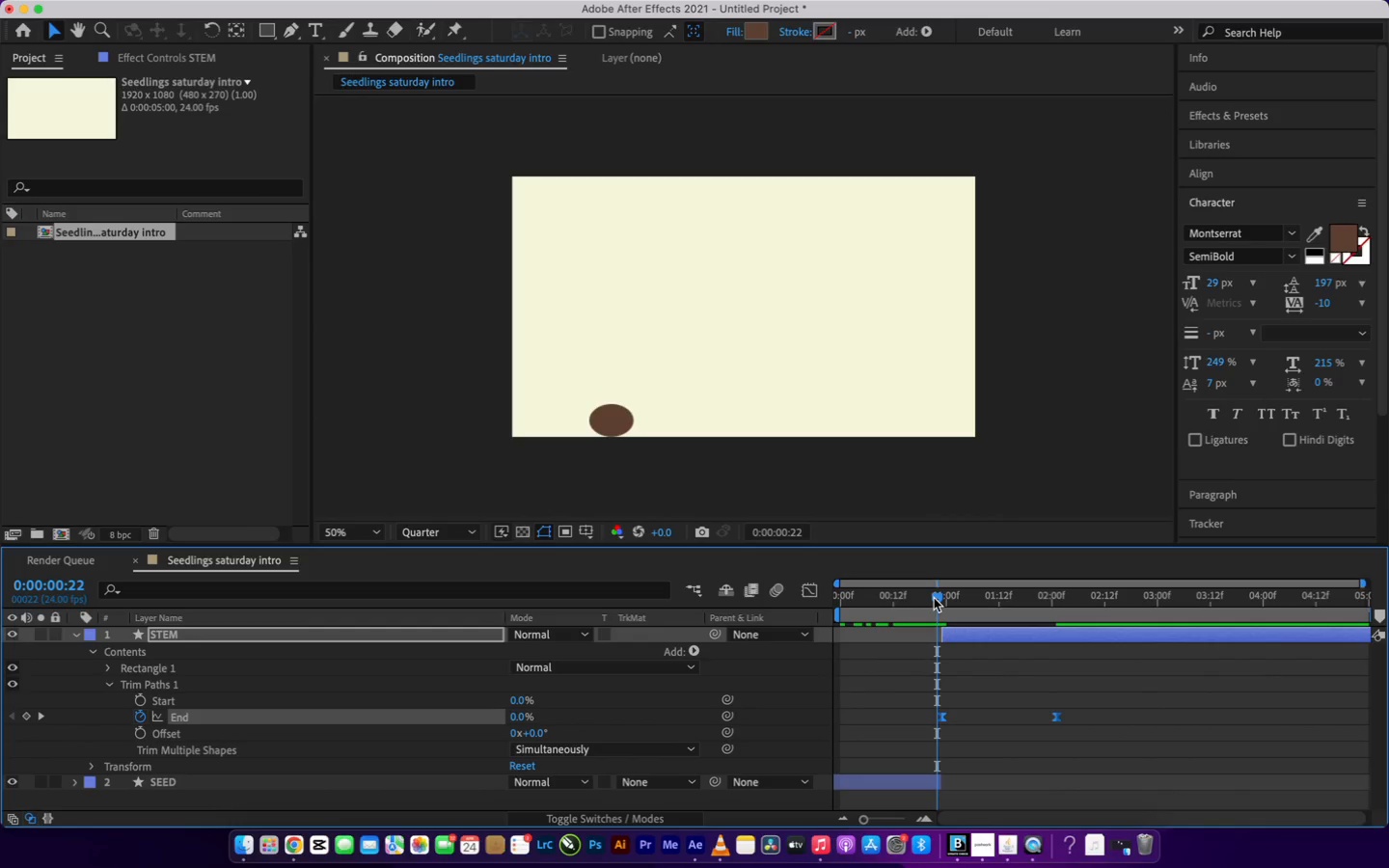 
left_click_drag(start_coordinate=[934, 598], to_coordinate=[1052, 627])
 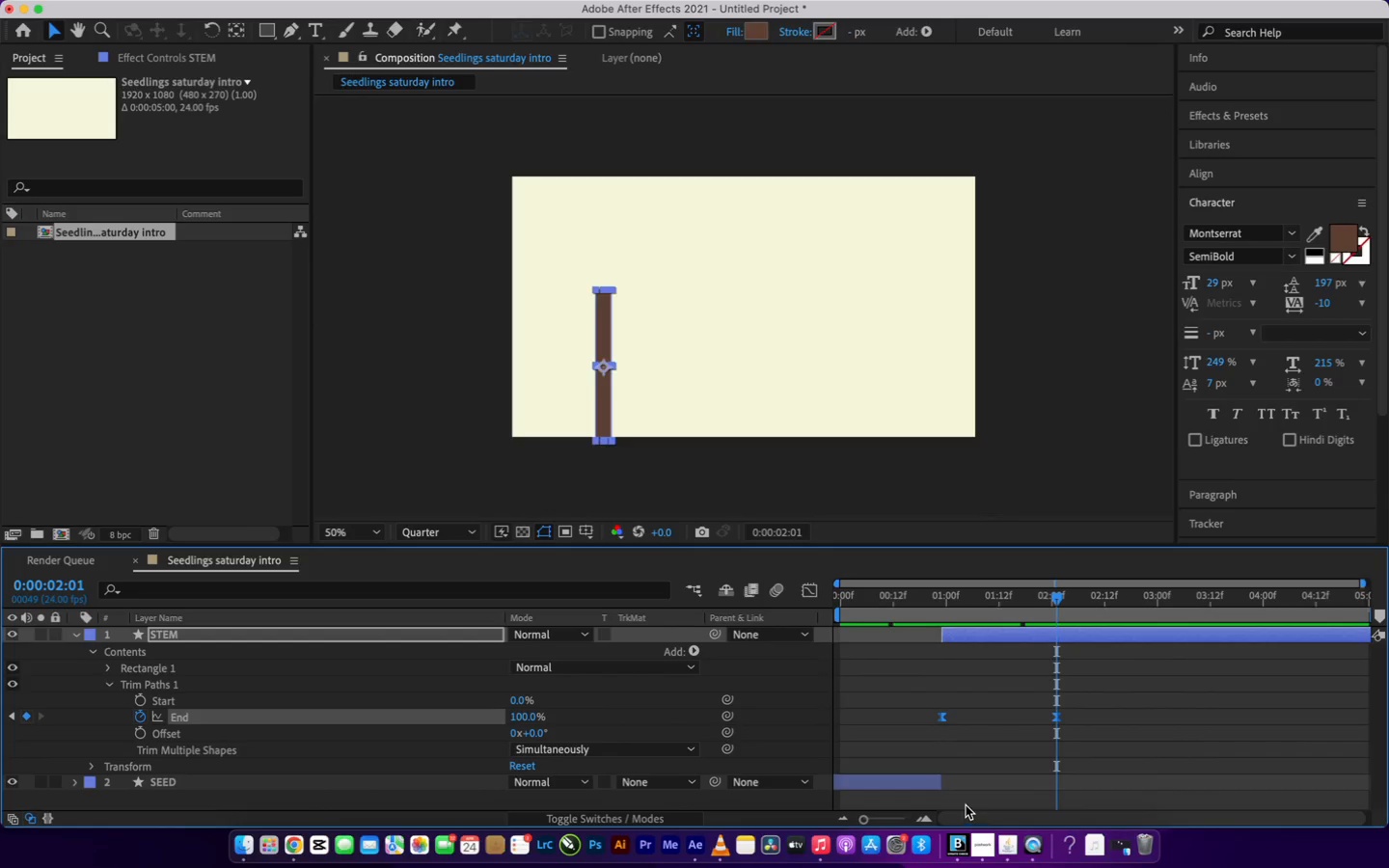 
scroll: coordinate [997, 722], scroll_direction: up, amount: 7.0
 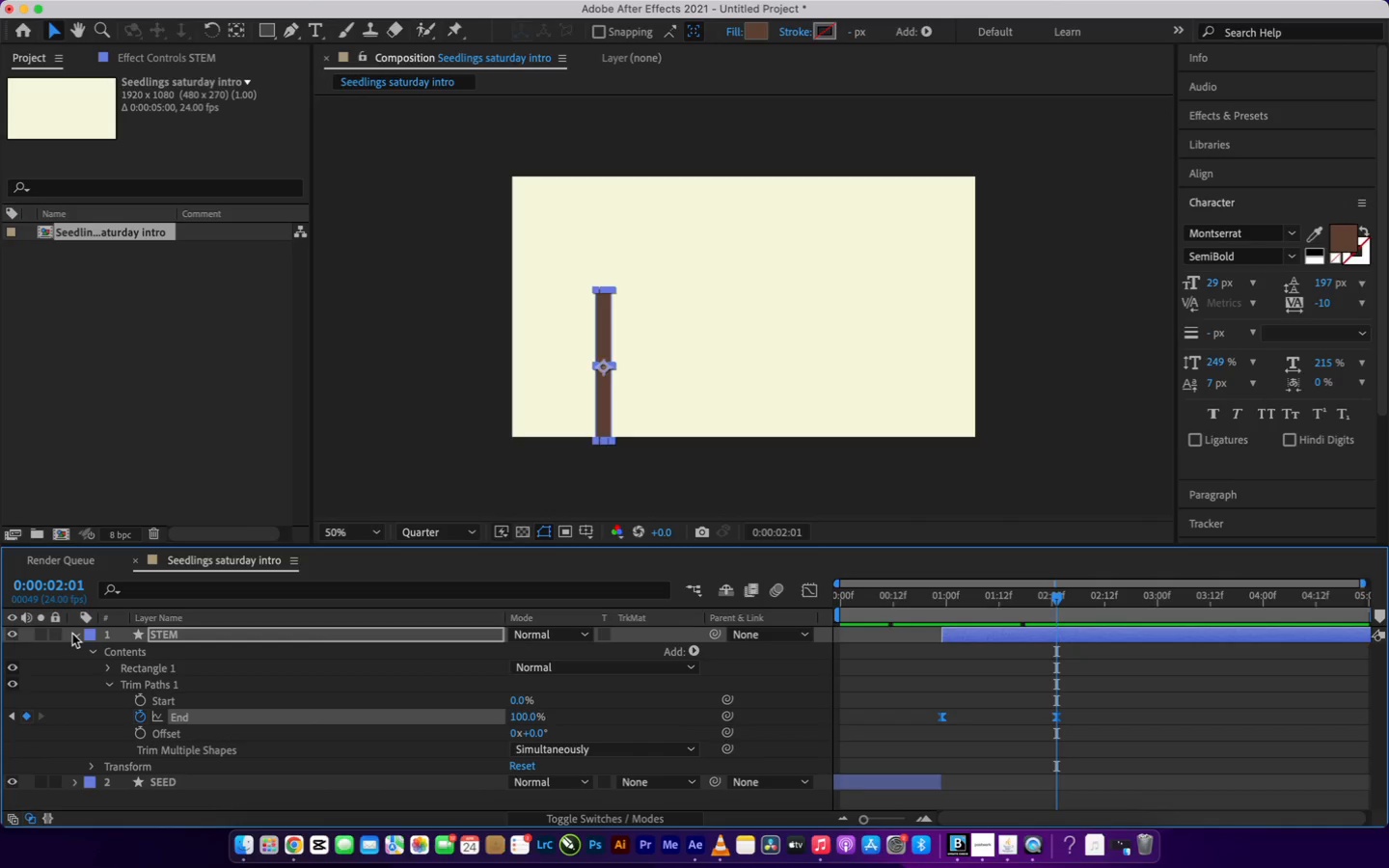 
left_click([73, 634])
 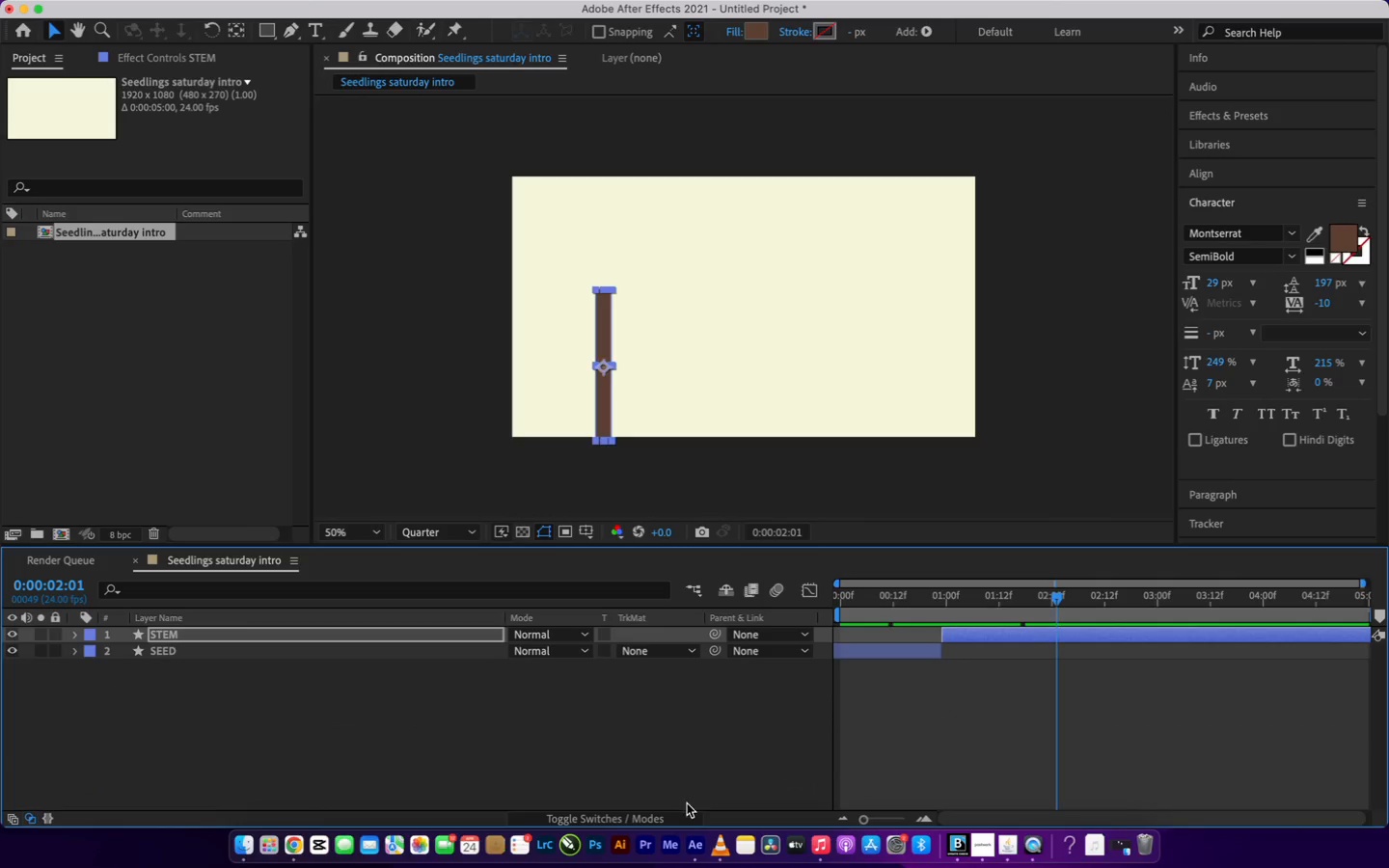 
left_click([706, 774])
 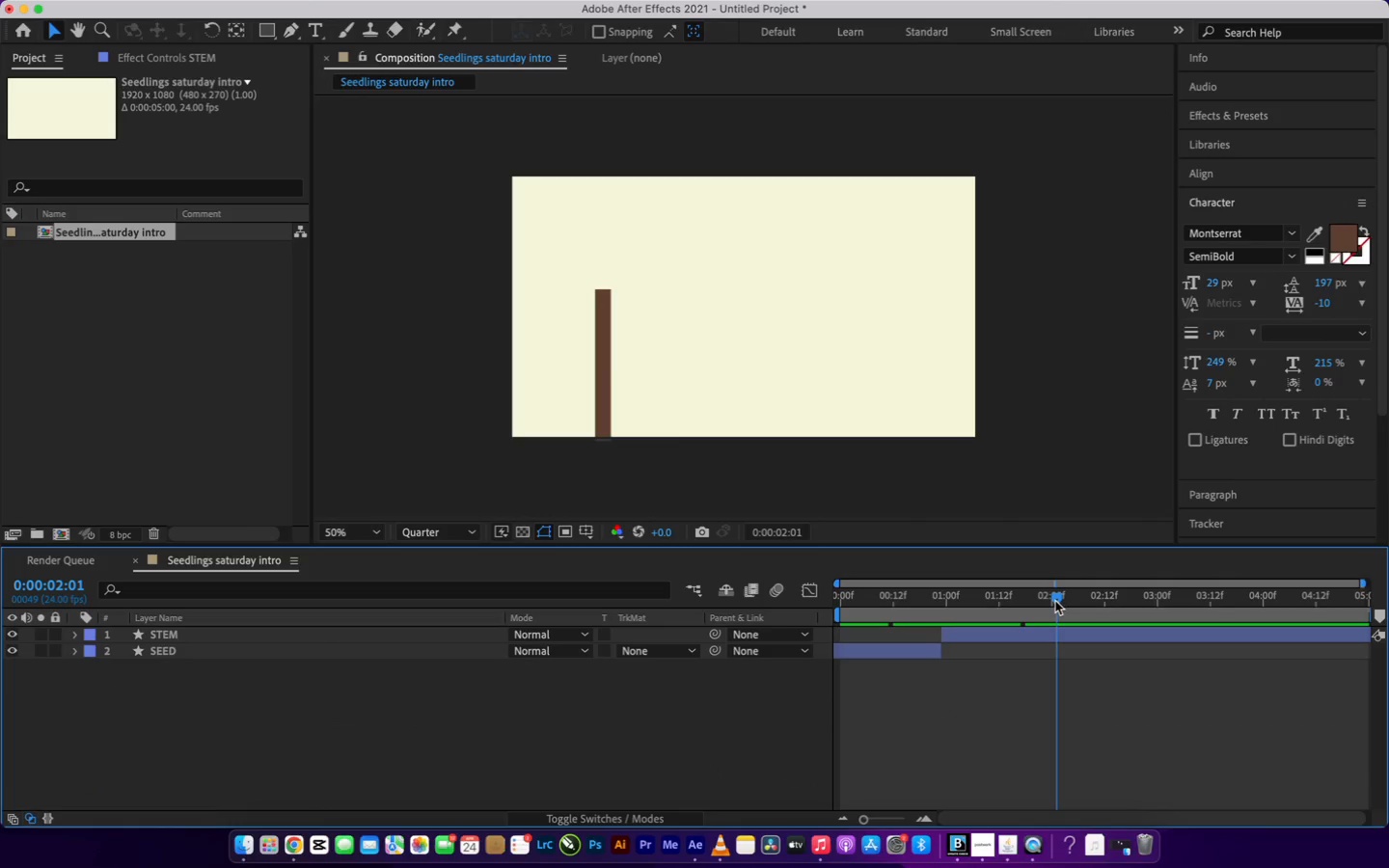 
left_click_drag(start_coordinate=[1055, 601], to_coordinate=[940, 705])
 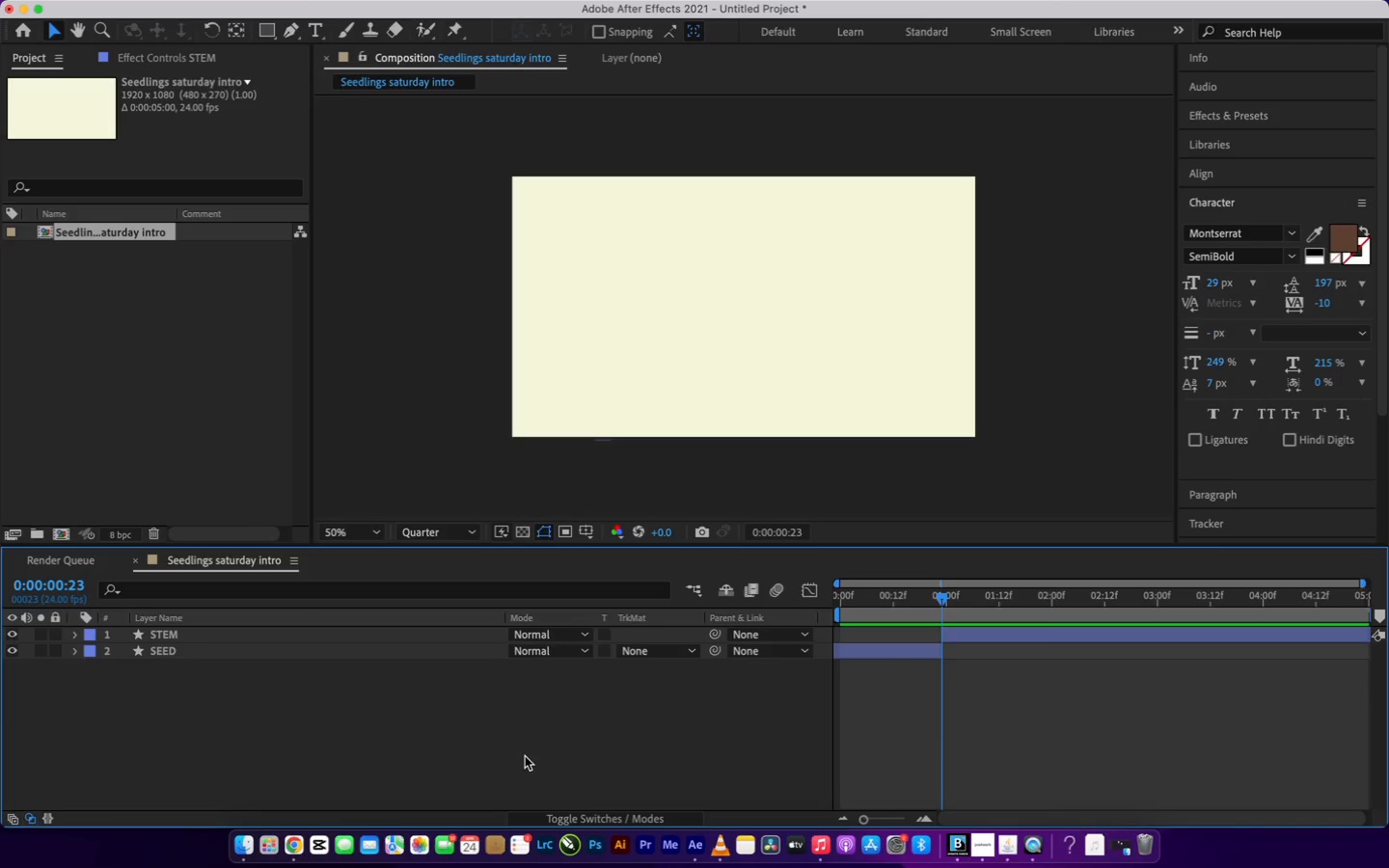 
left_click([525, 756])
 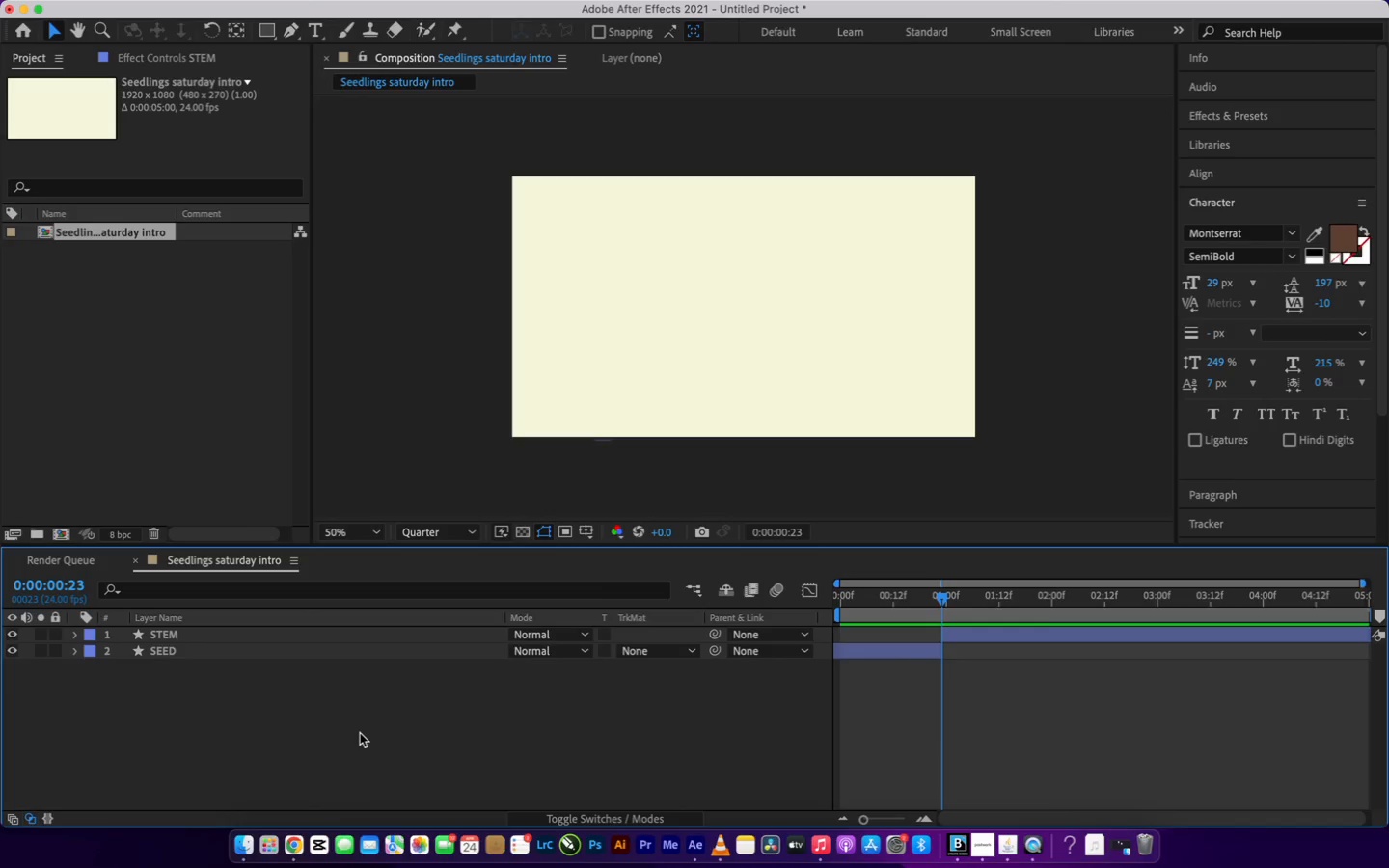 
right_click([360, 733])
 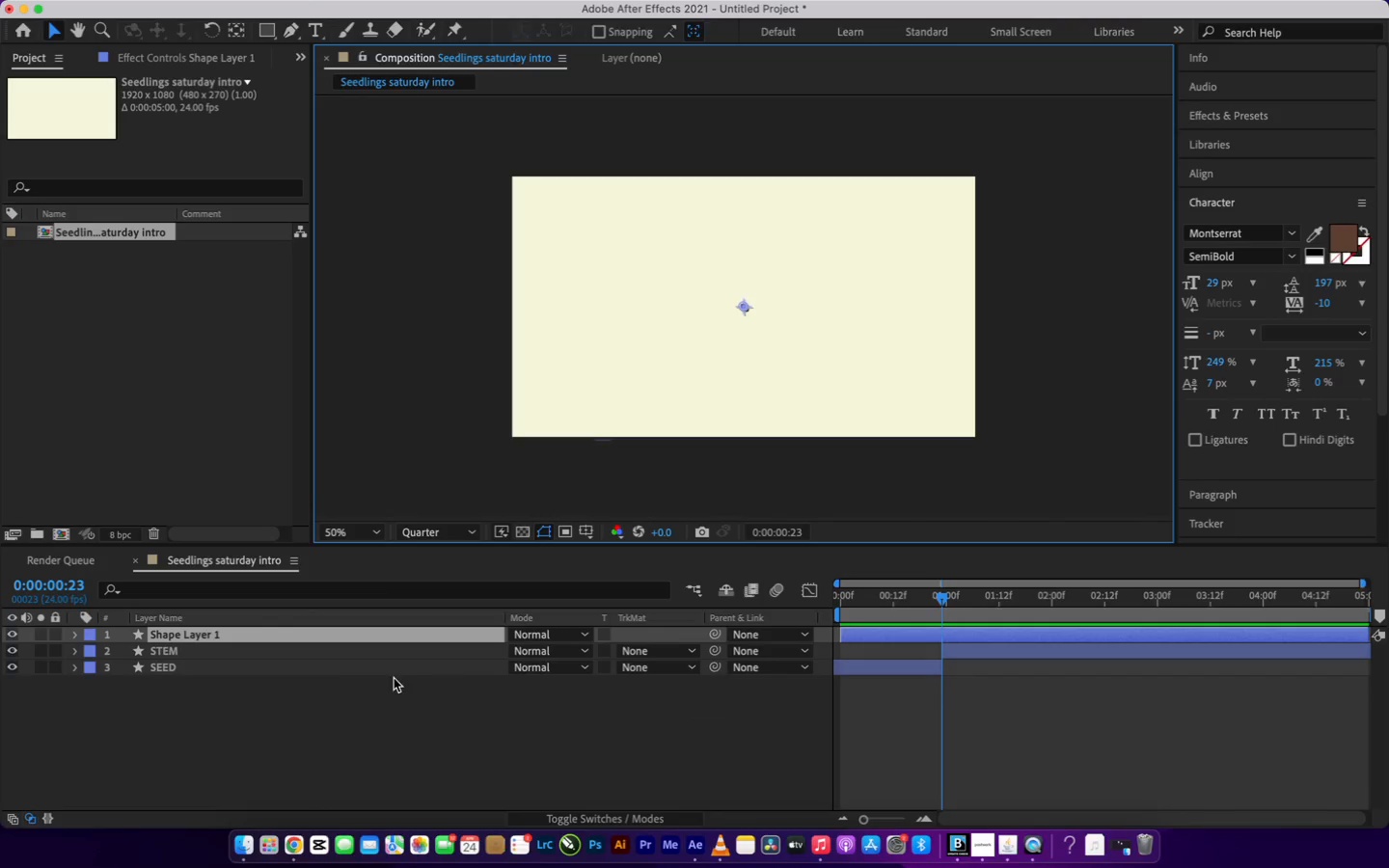 
right_click([300, 634])
 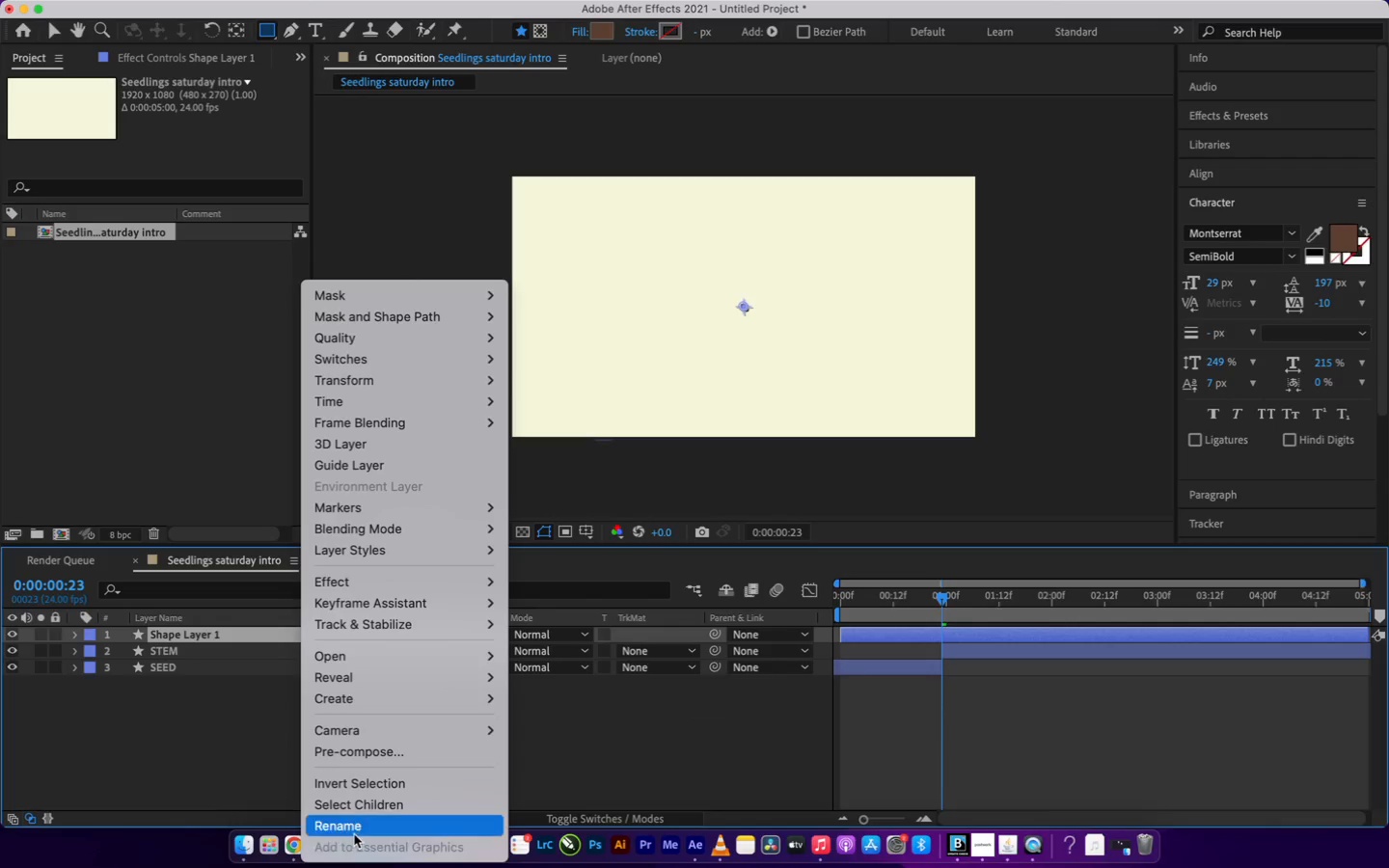 
left_click([355, 832])
 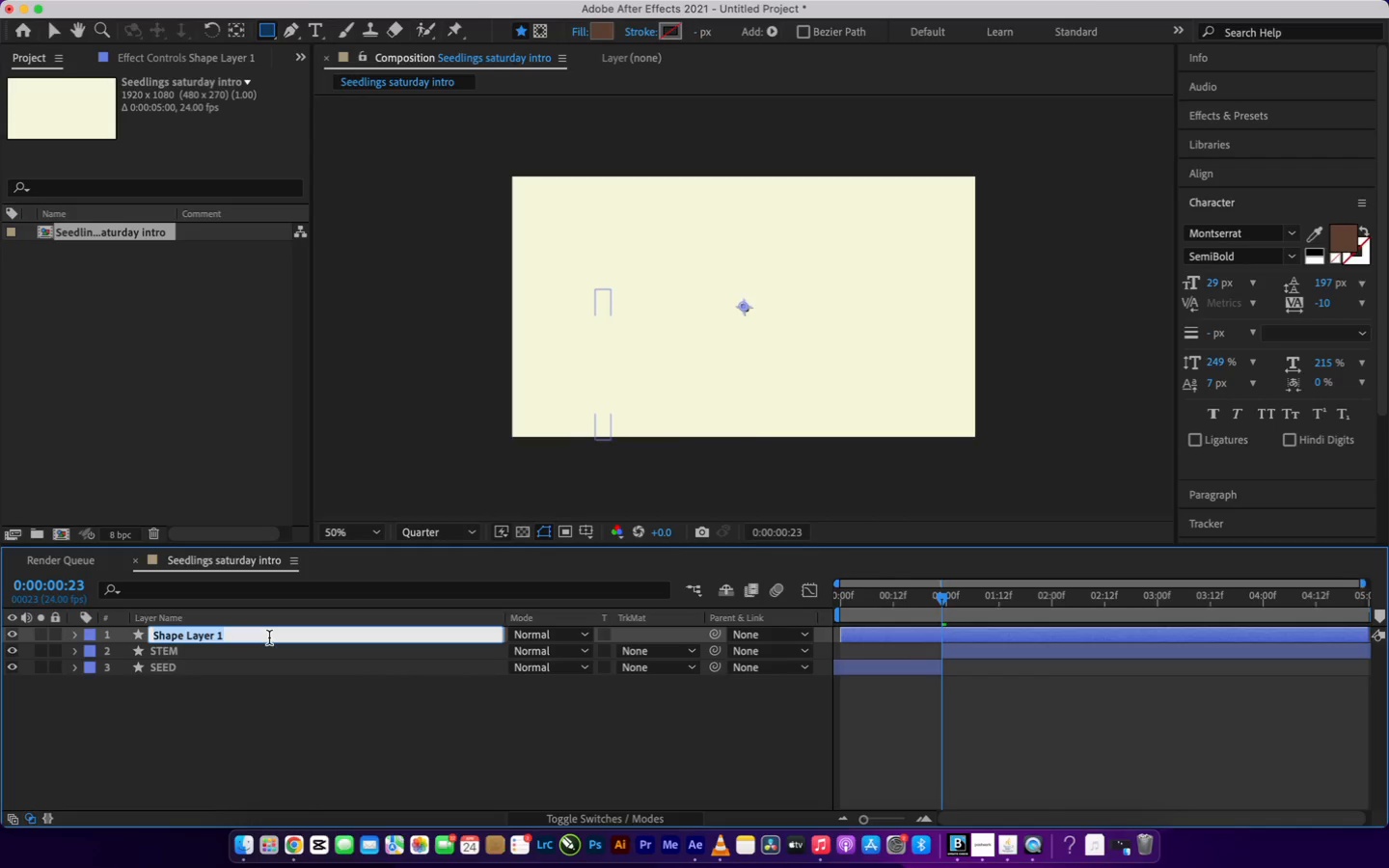 
type(leaf )
key(Backspace)
key(Backspace)
key(Backspace)
key(Backspace)
key(Backspace)
type(LEAF 1)
 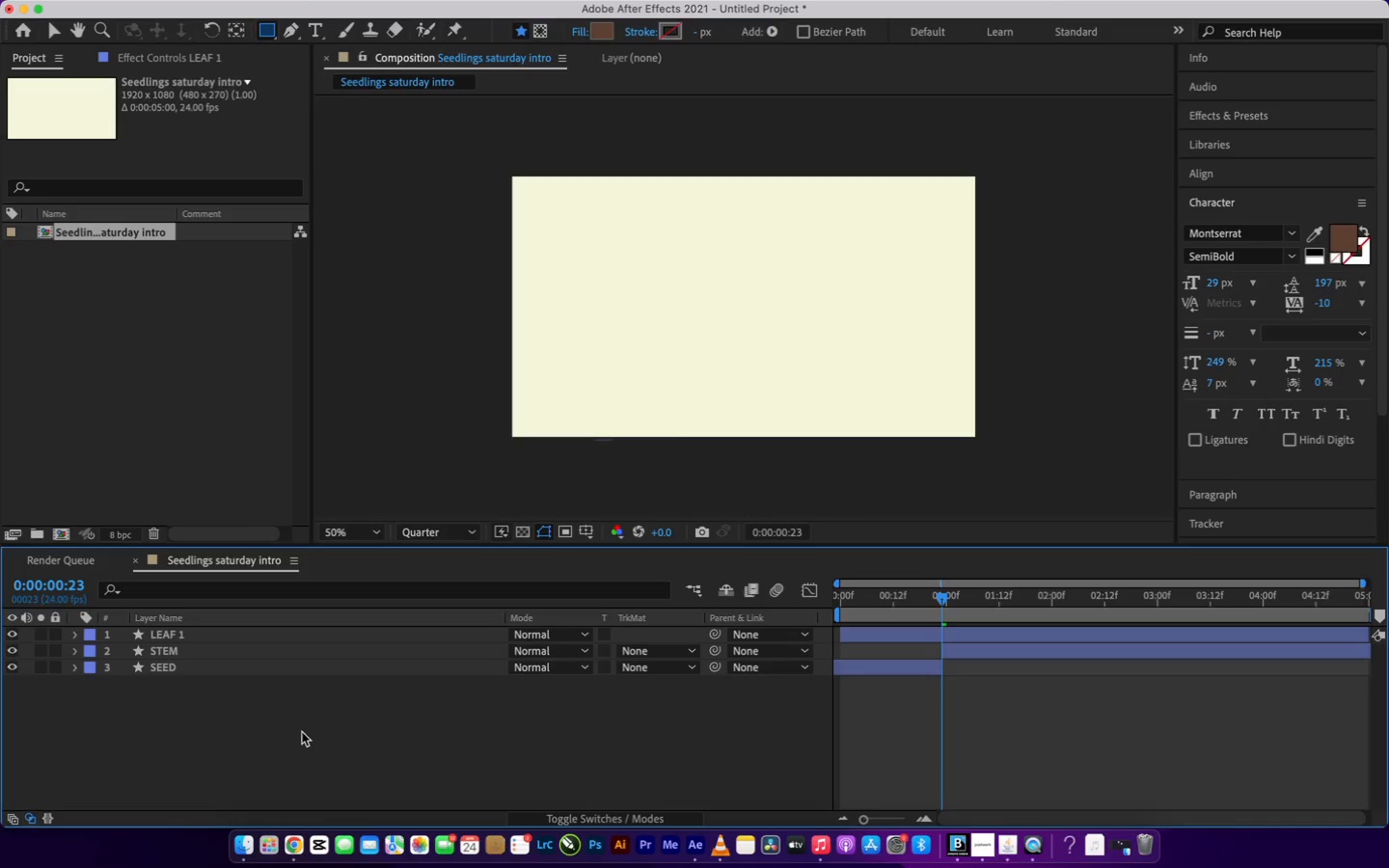 
left_click([208, 635])
 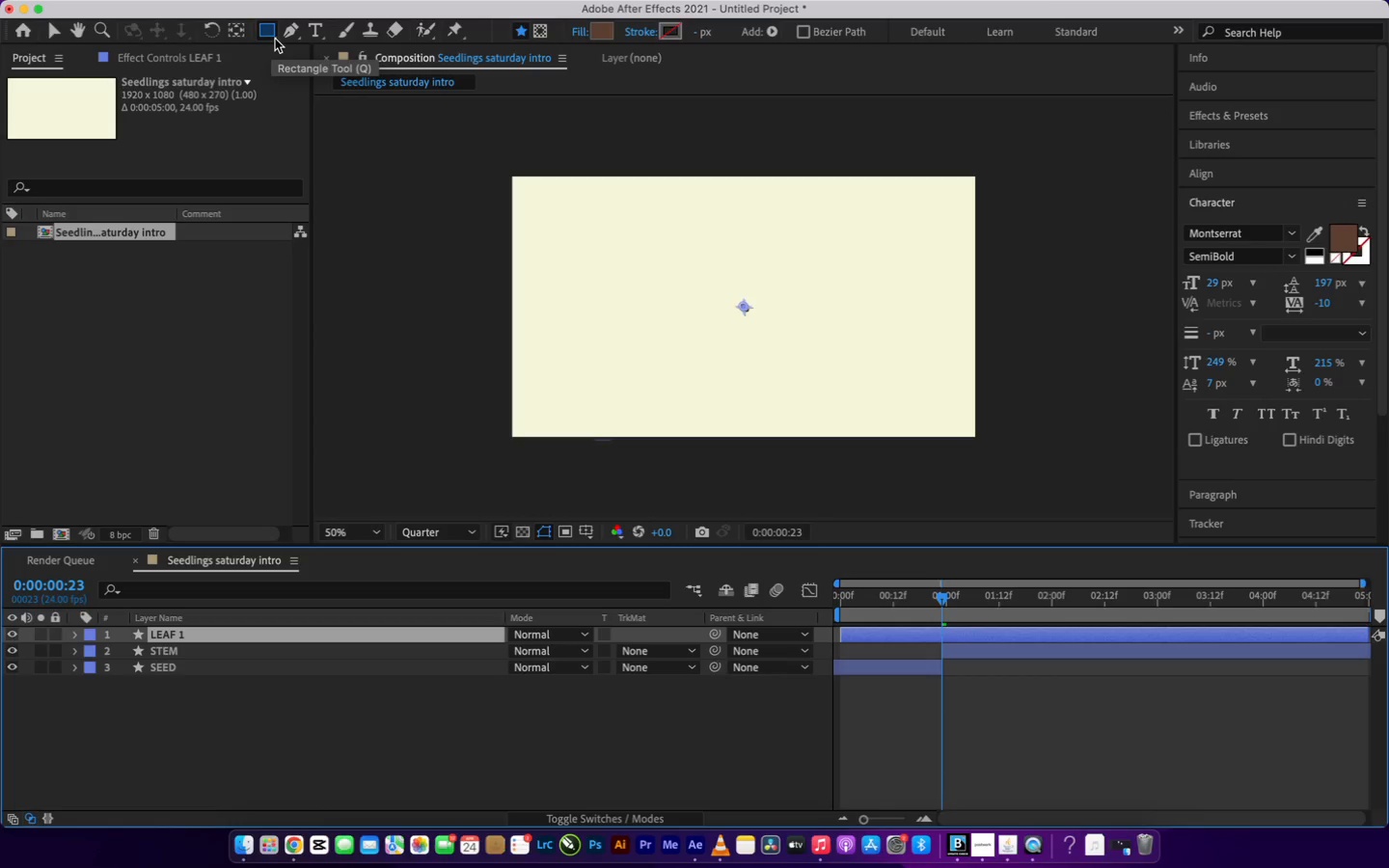 
left_click([276, 39])
 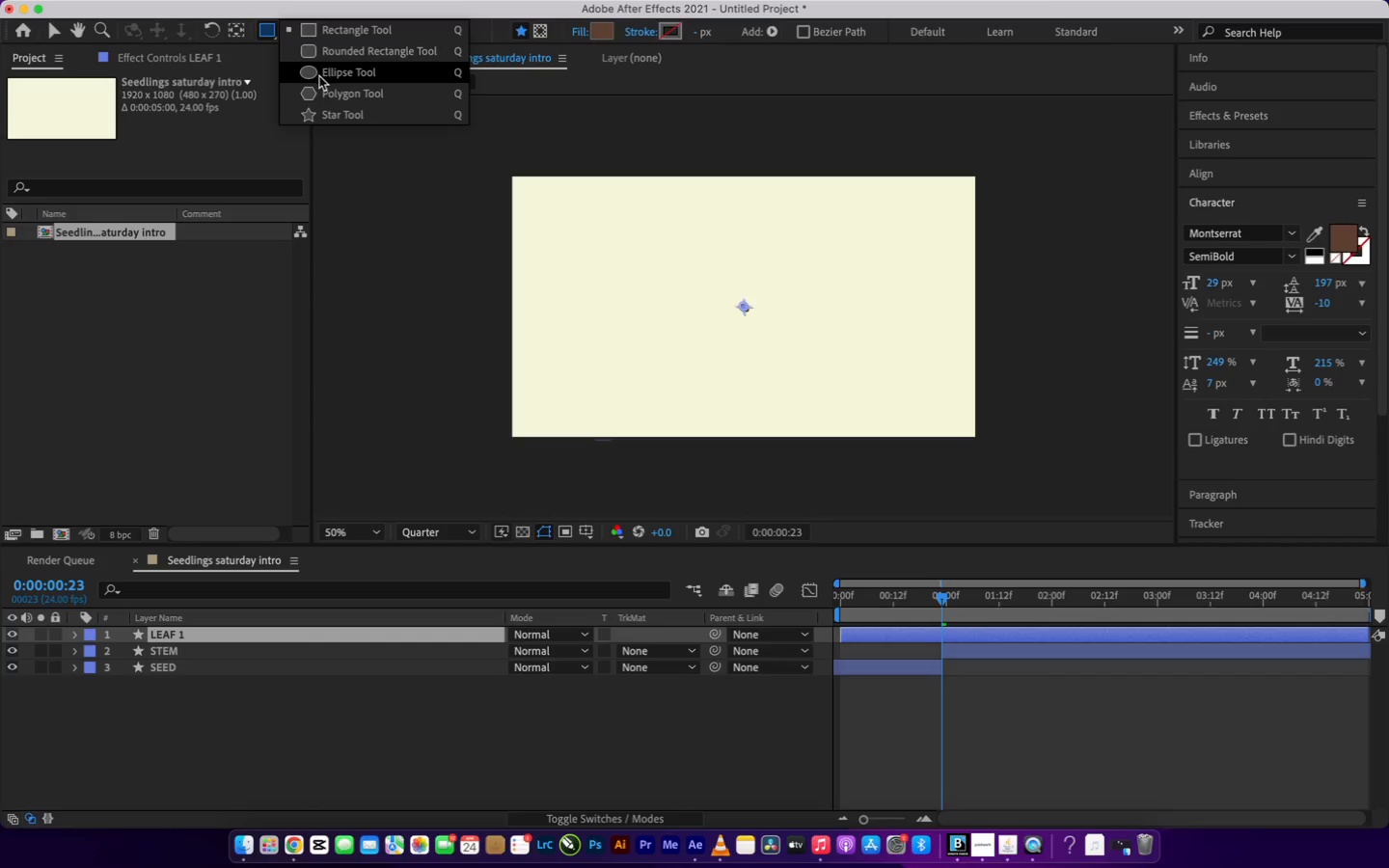 
left_click([319, 77])
 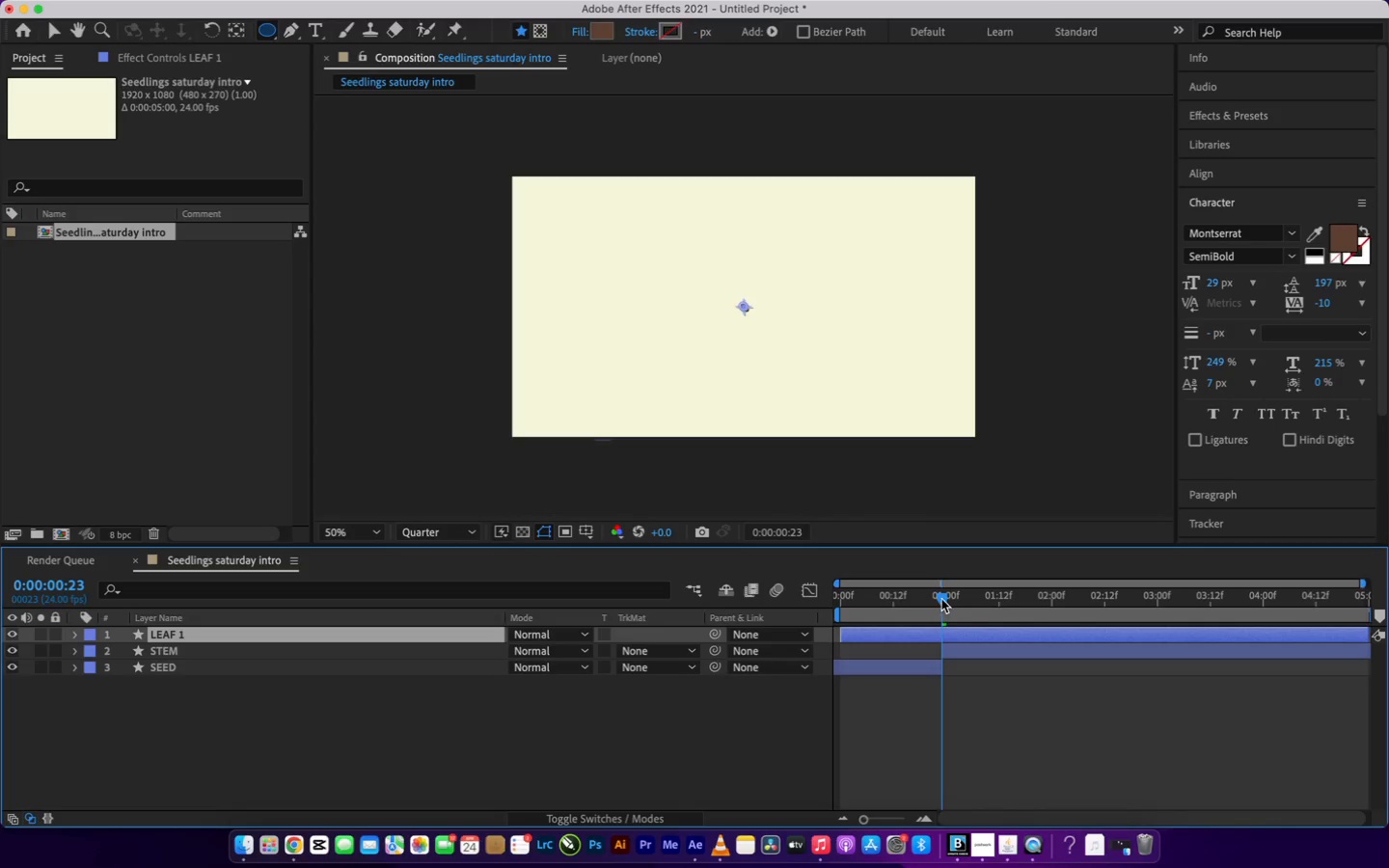 
left_click_drag(start_coordinate=[941, 597], to_coordinate=[936, 601])
 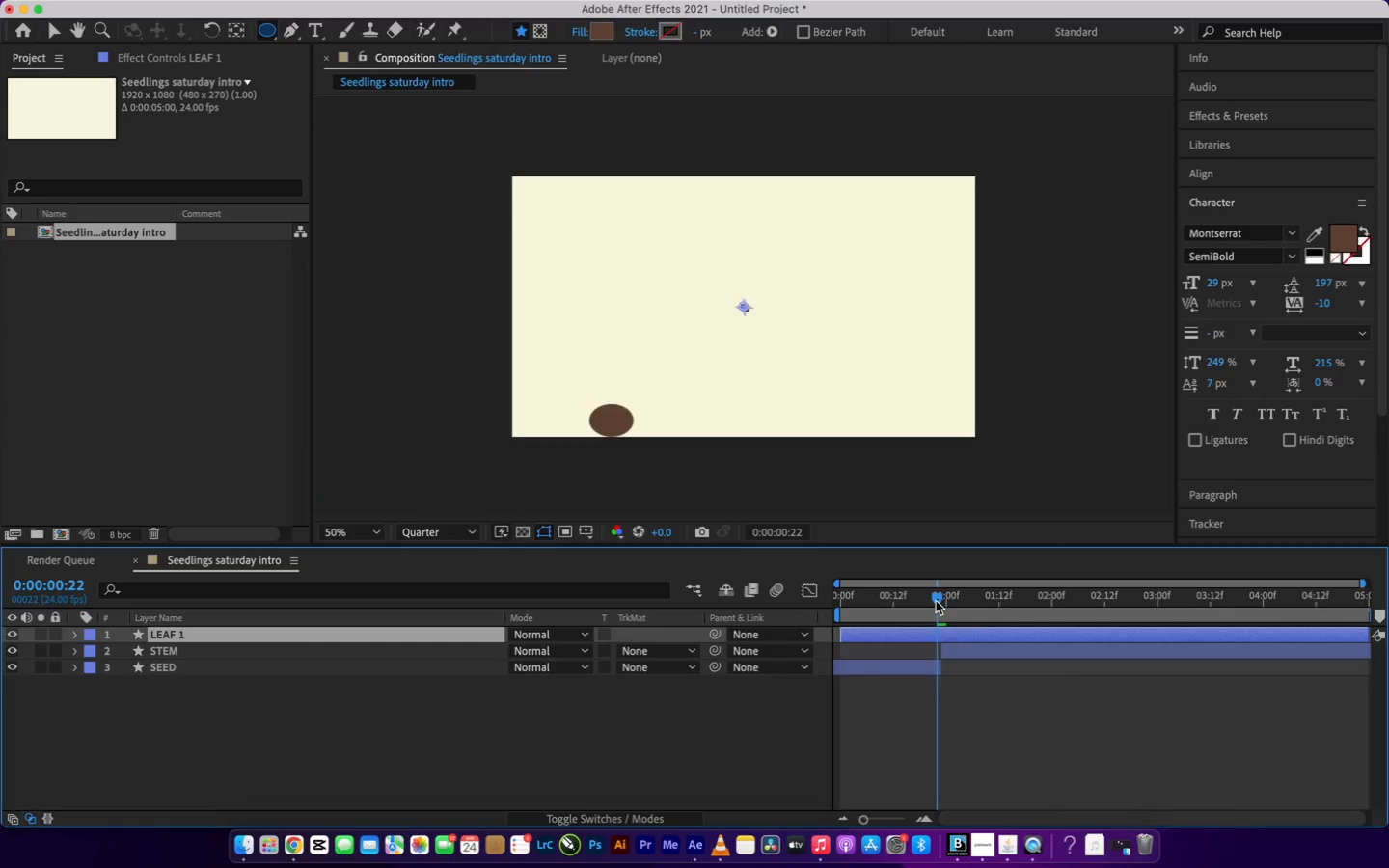 
key(CapsLock)
 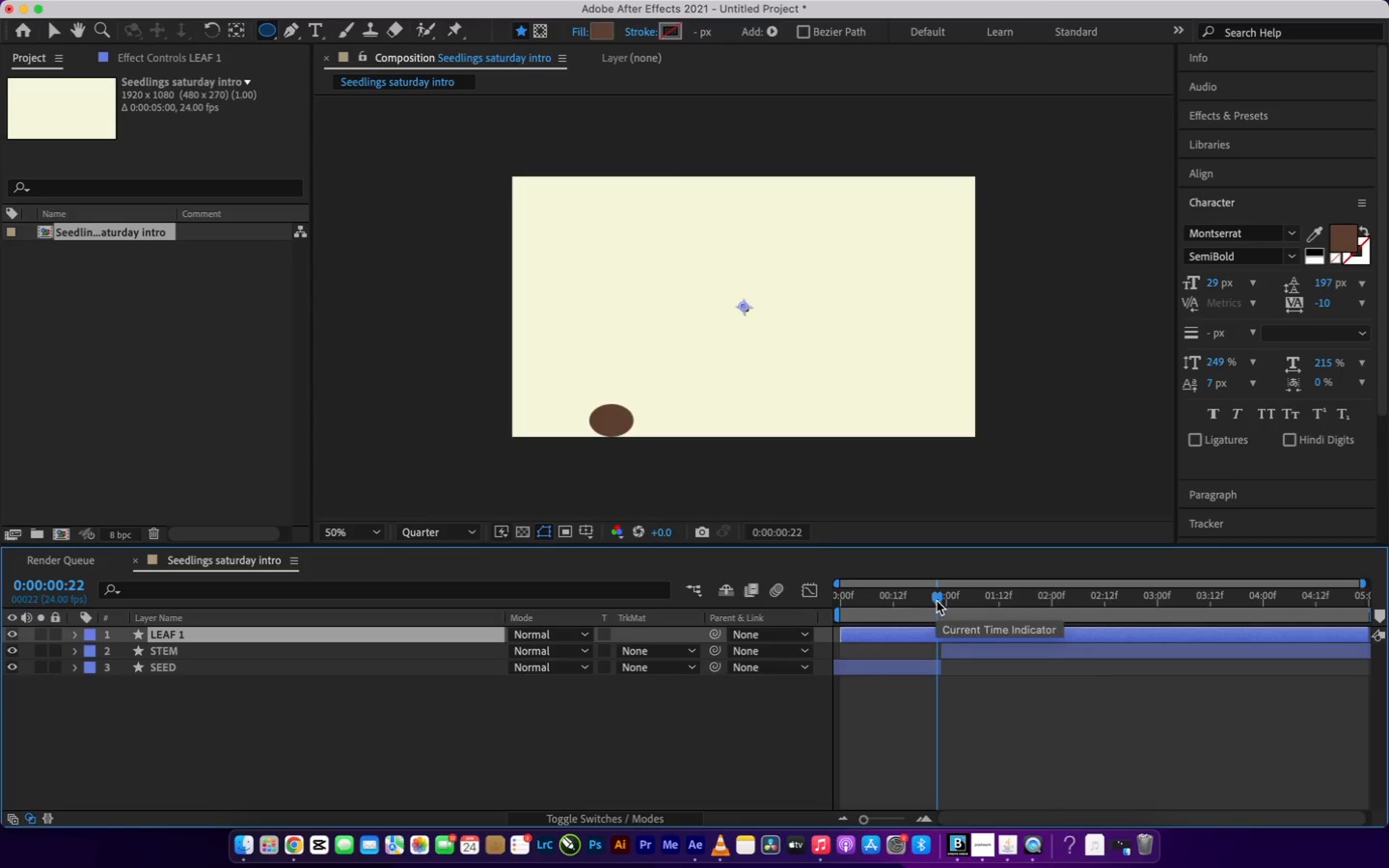 
left_click_drag(start_coordinate=[937, 601], to_coordinate=[1042, 610])
 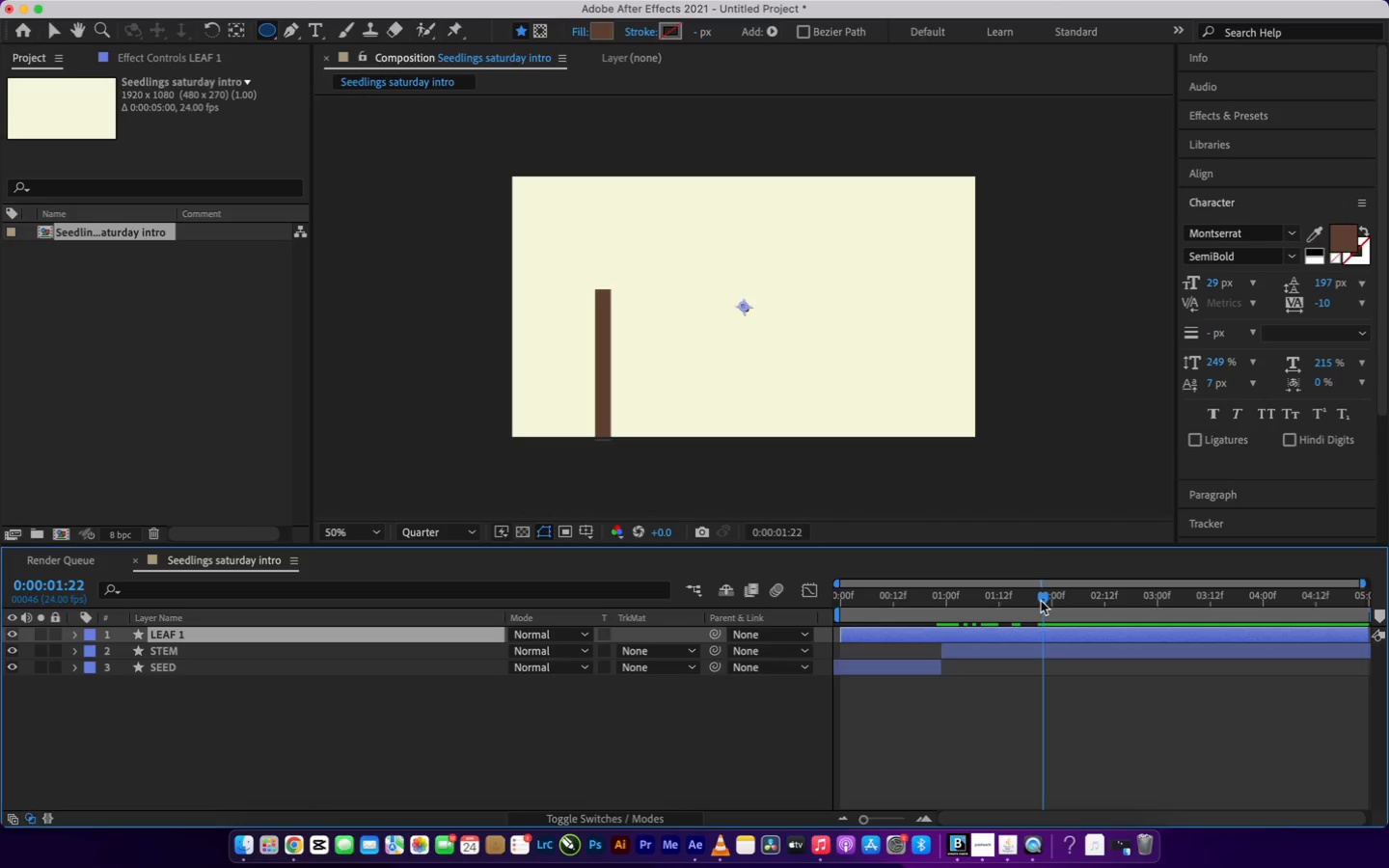 
left_click_drag(start_coordinate=[1041, 601], to_coordinate=[1042, 656])
 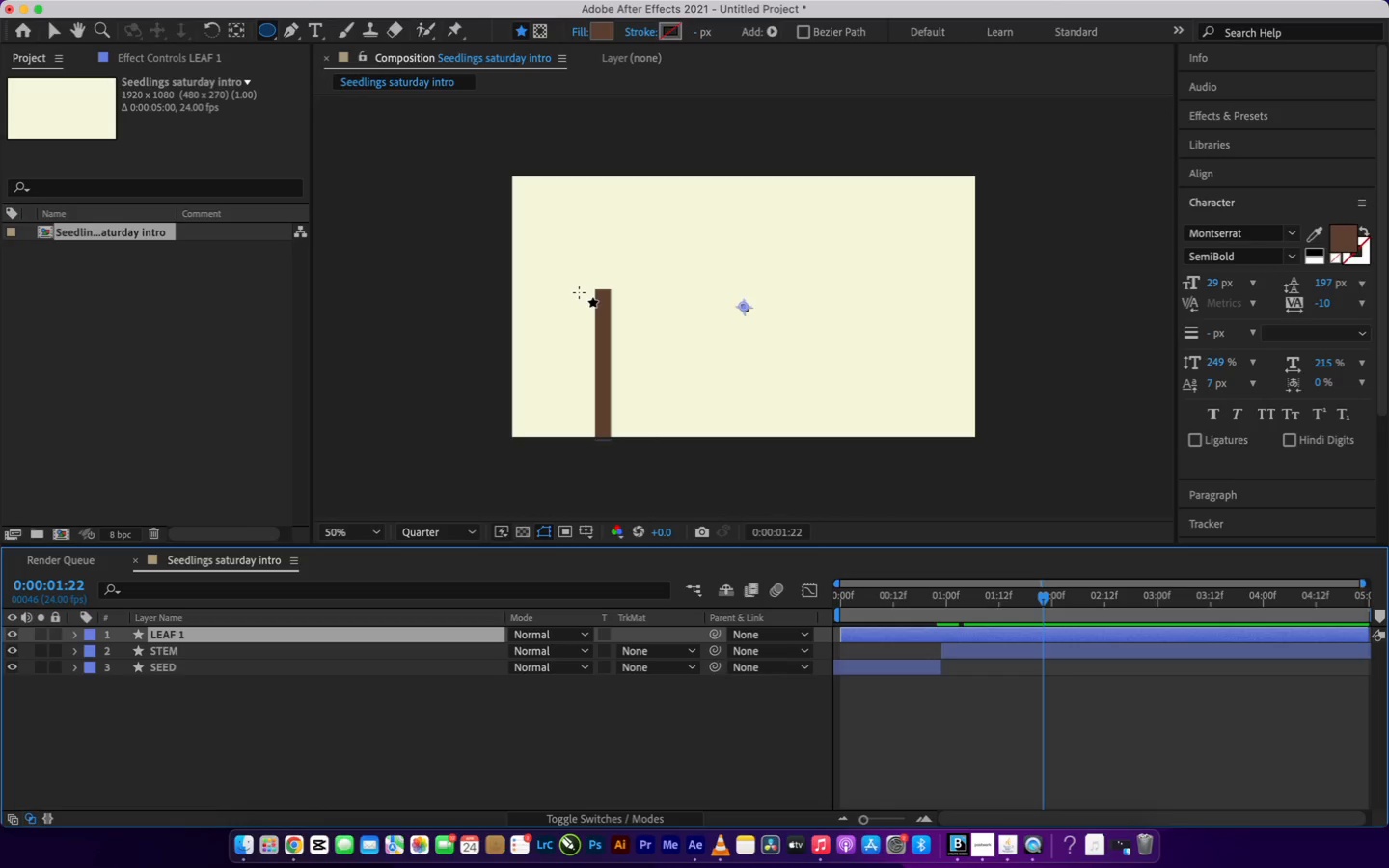 
wait(5.31)
 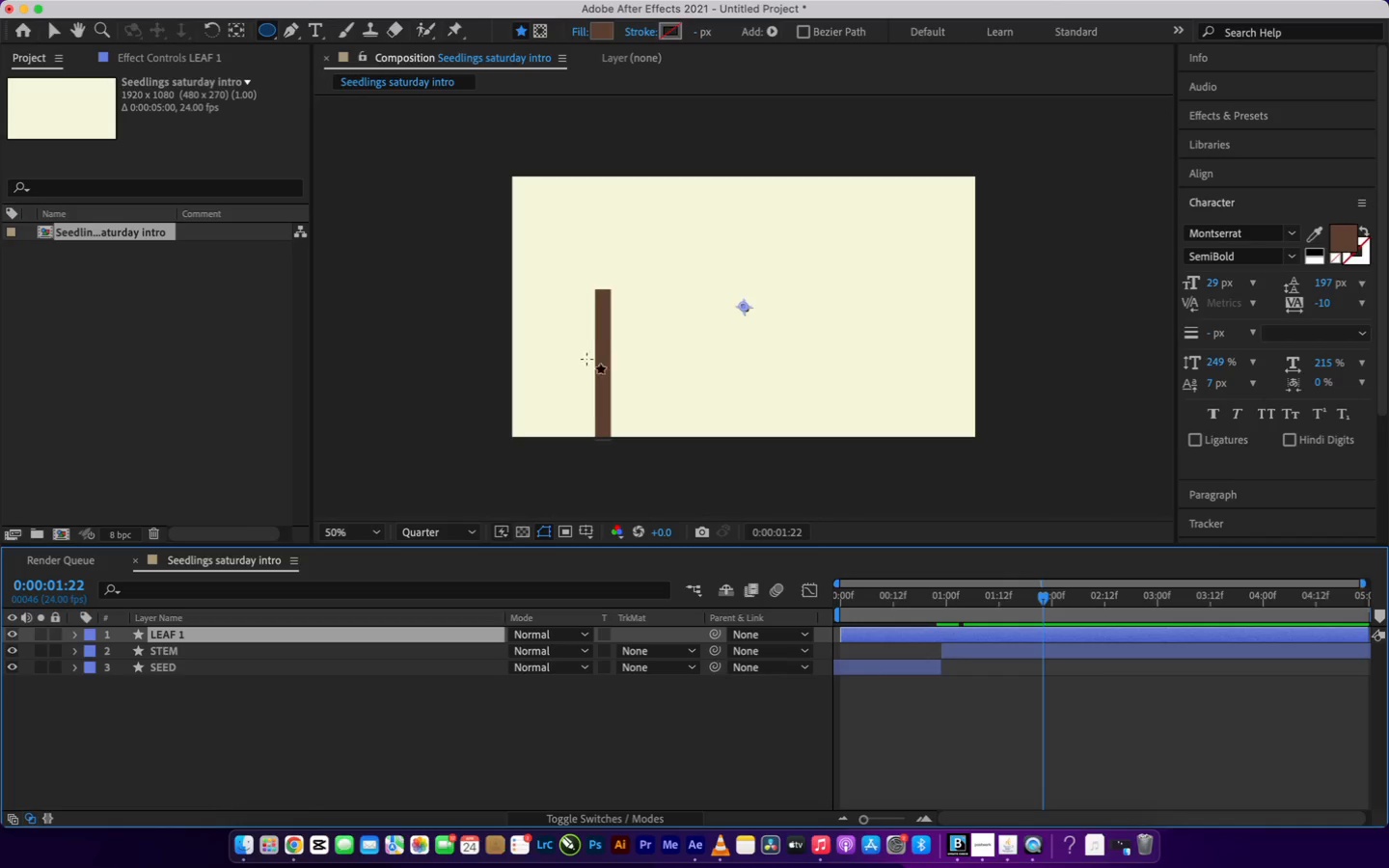 
left_click_drag(start_coordinate=[571, 291], to_coordinate=[598, 314])
 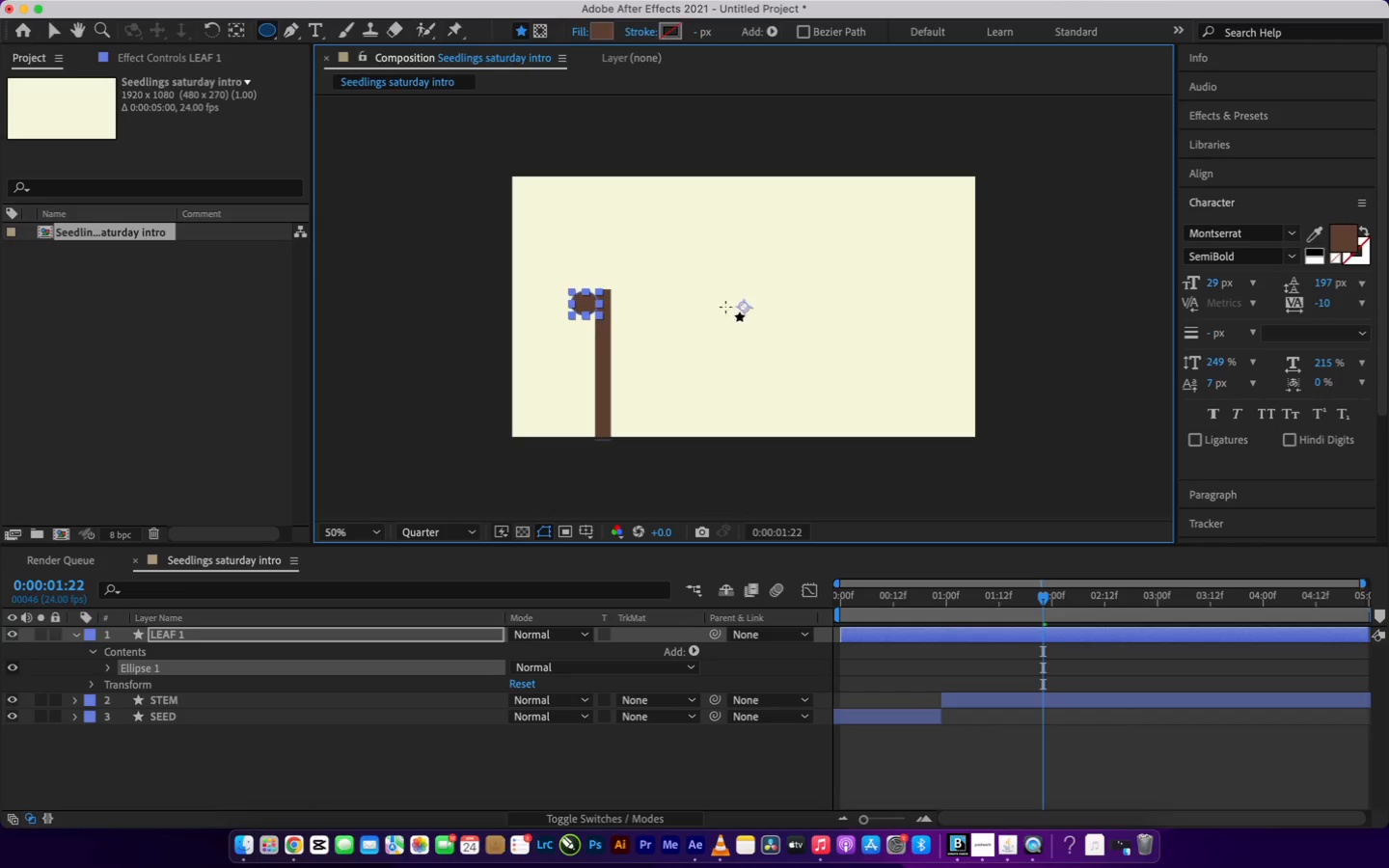 
type(yv)
 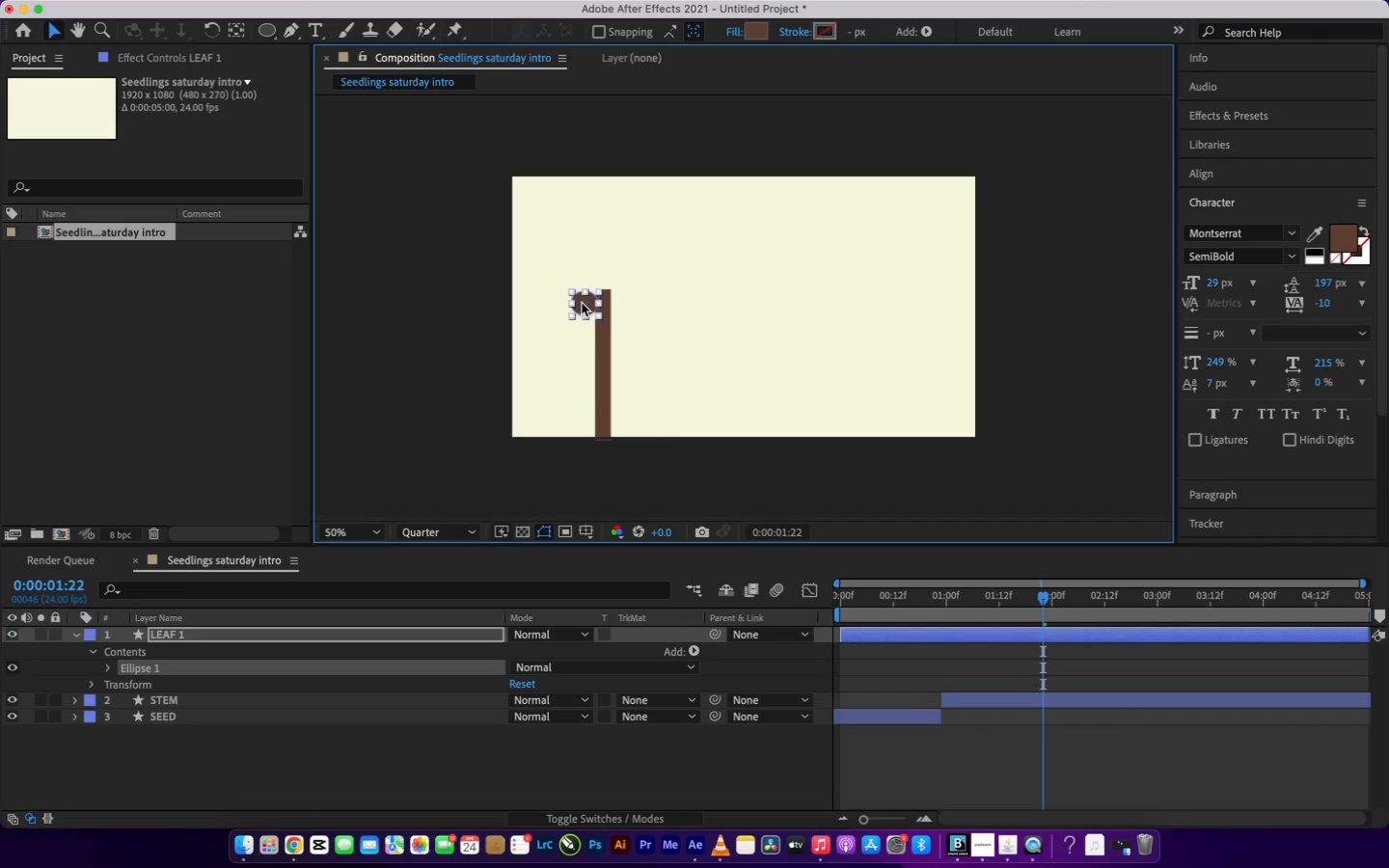 
left_click([583, 303])
 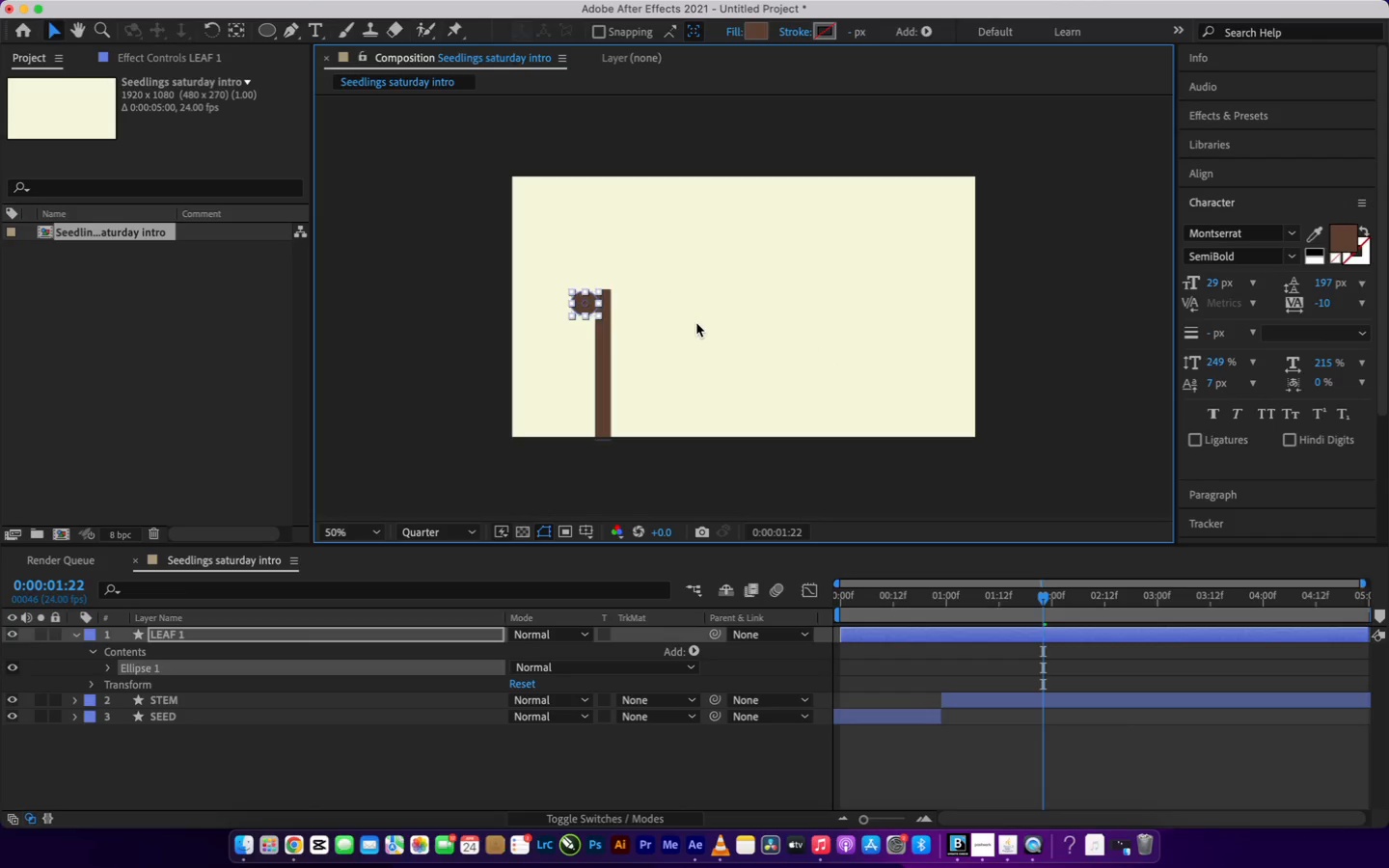 
left_click([696, 323])
 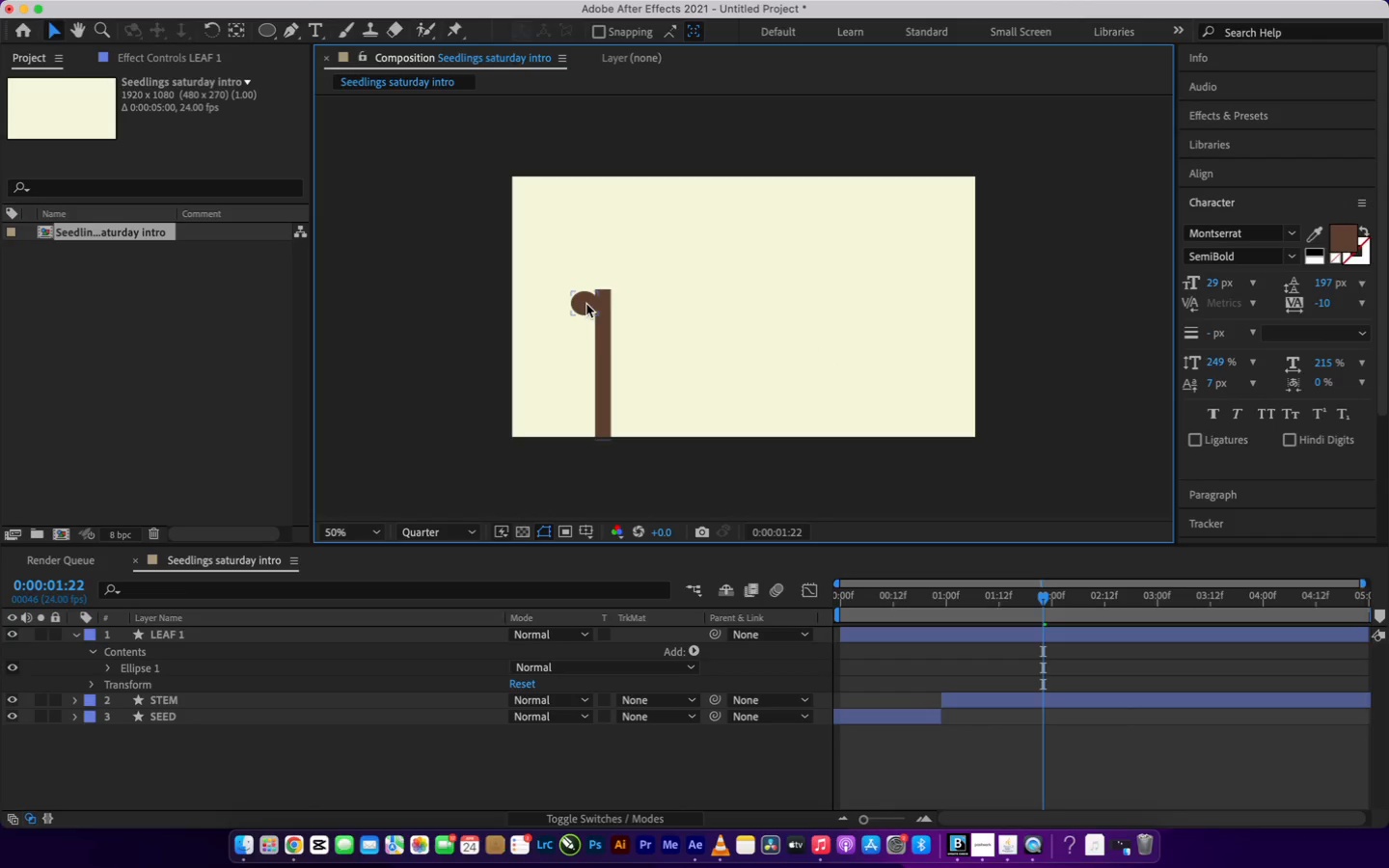 
left_click([586, 304])
 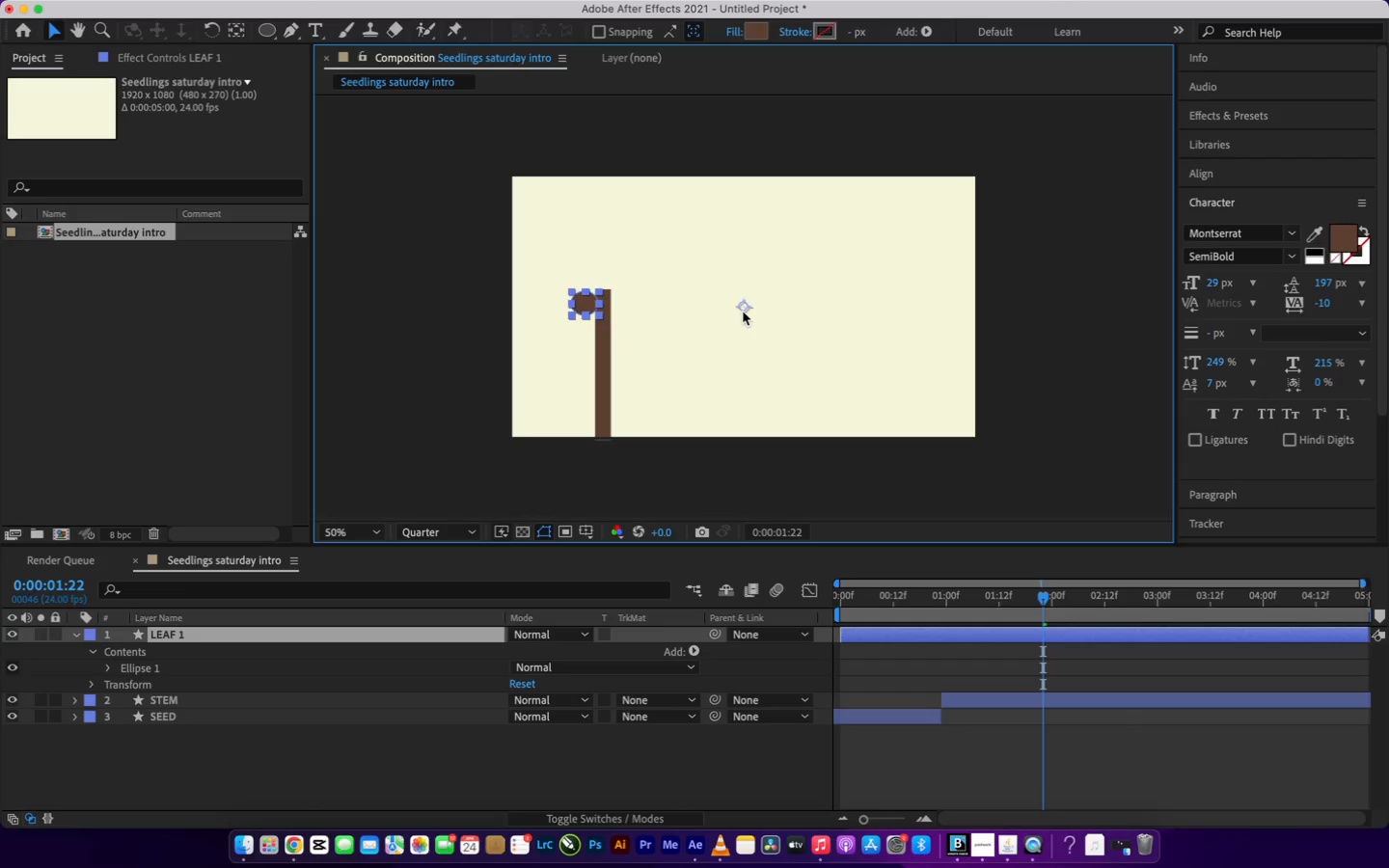 
key(Y)
 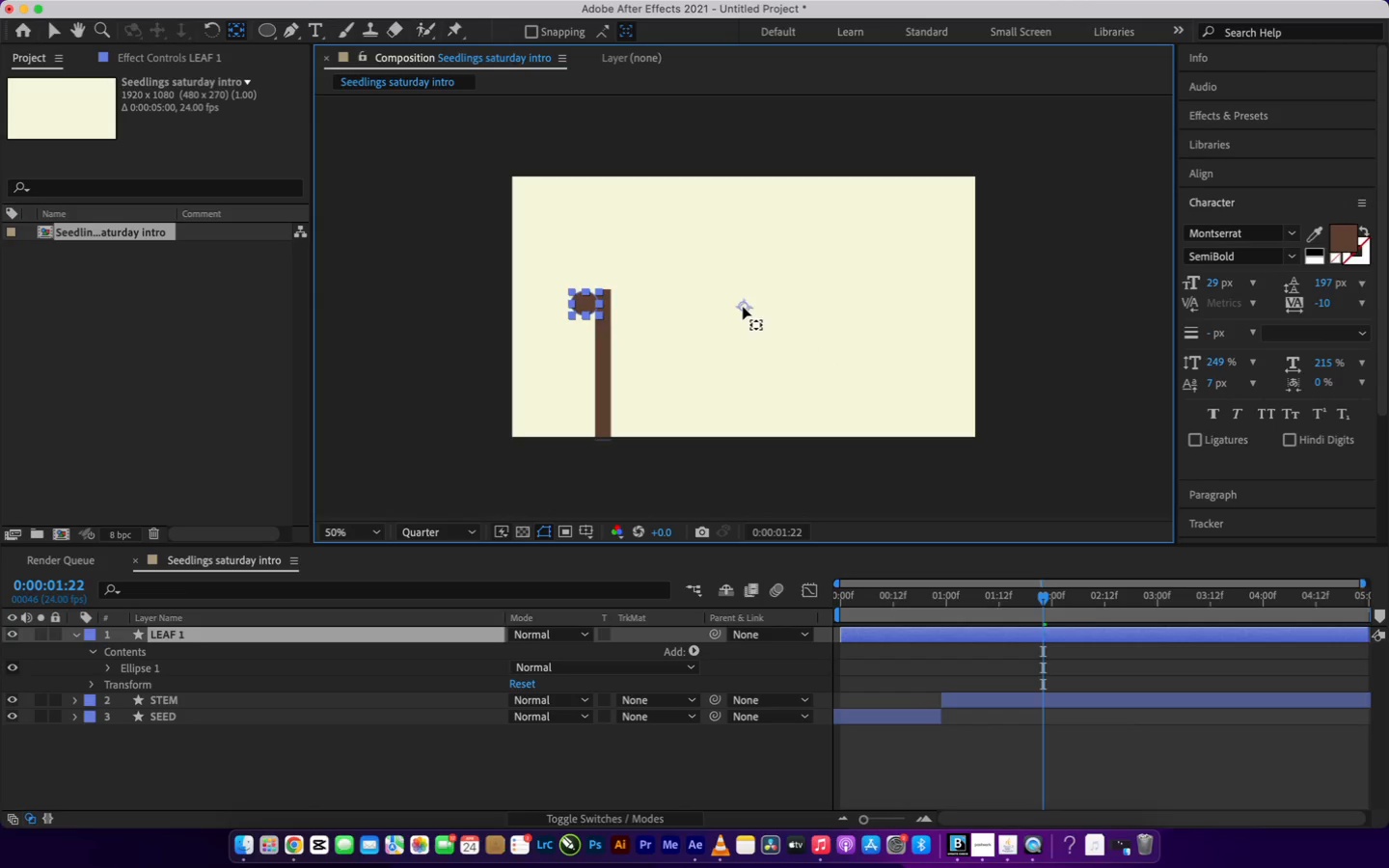 
left_click_drag(start_coordinate=[742, 307], to_coordinate=[582, 306])
 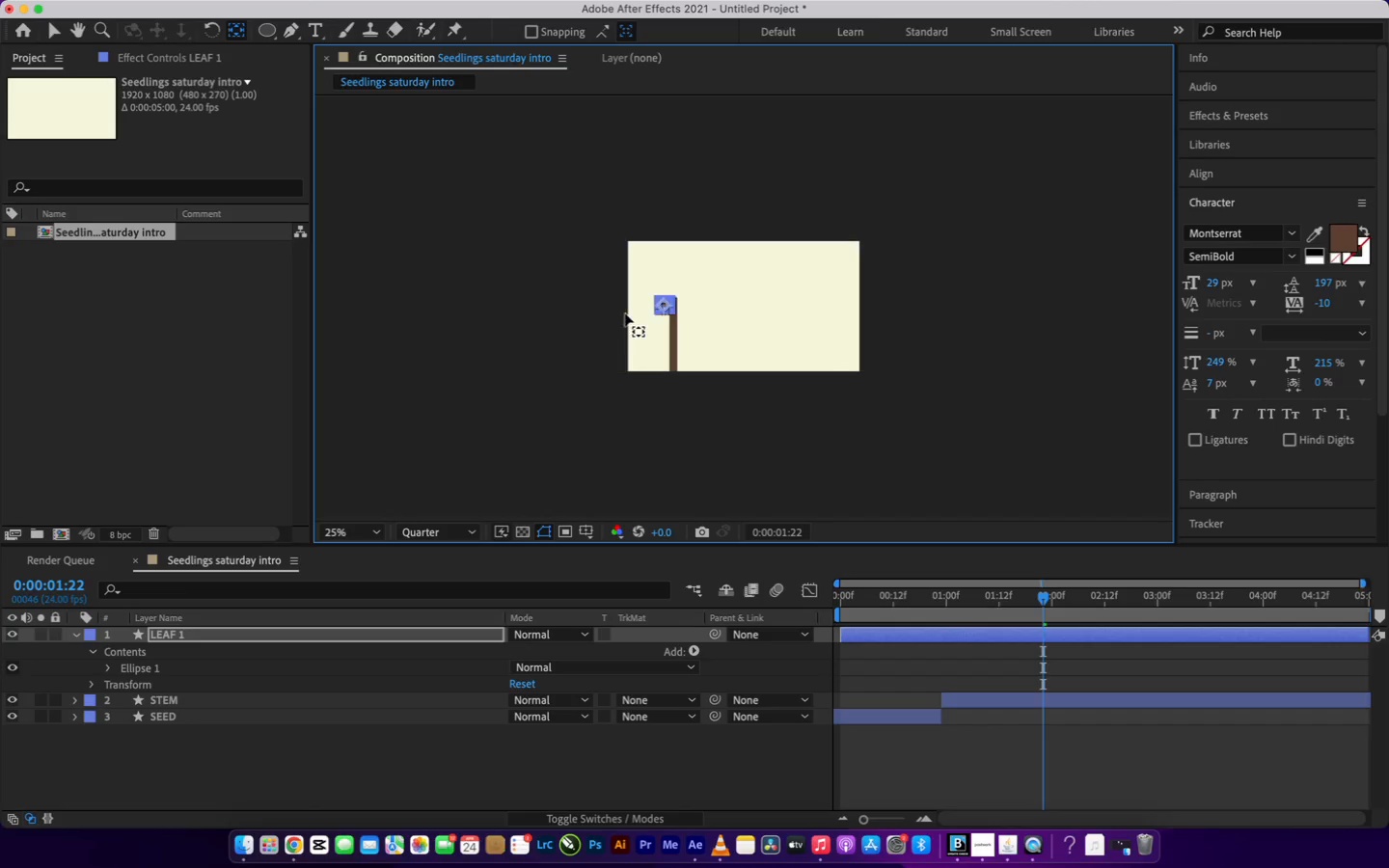 
scroll: coordinate [625, 313], scroll_direction: up, amount: 1.0
 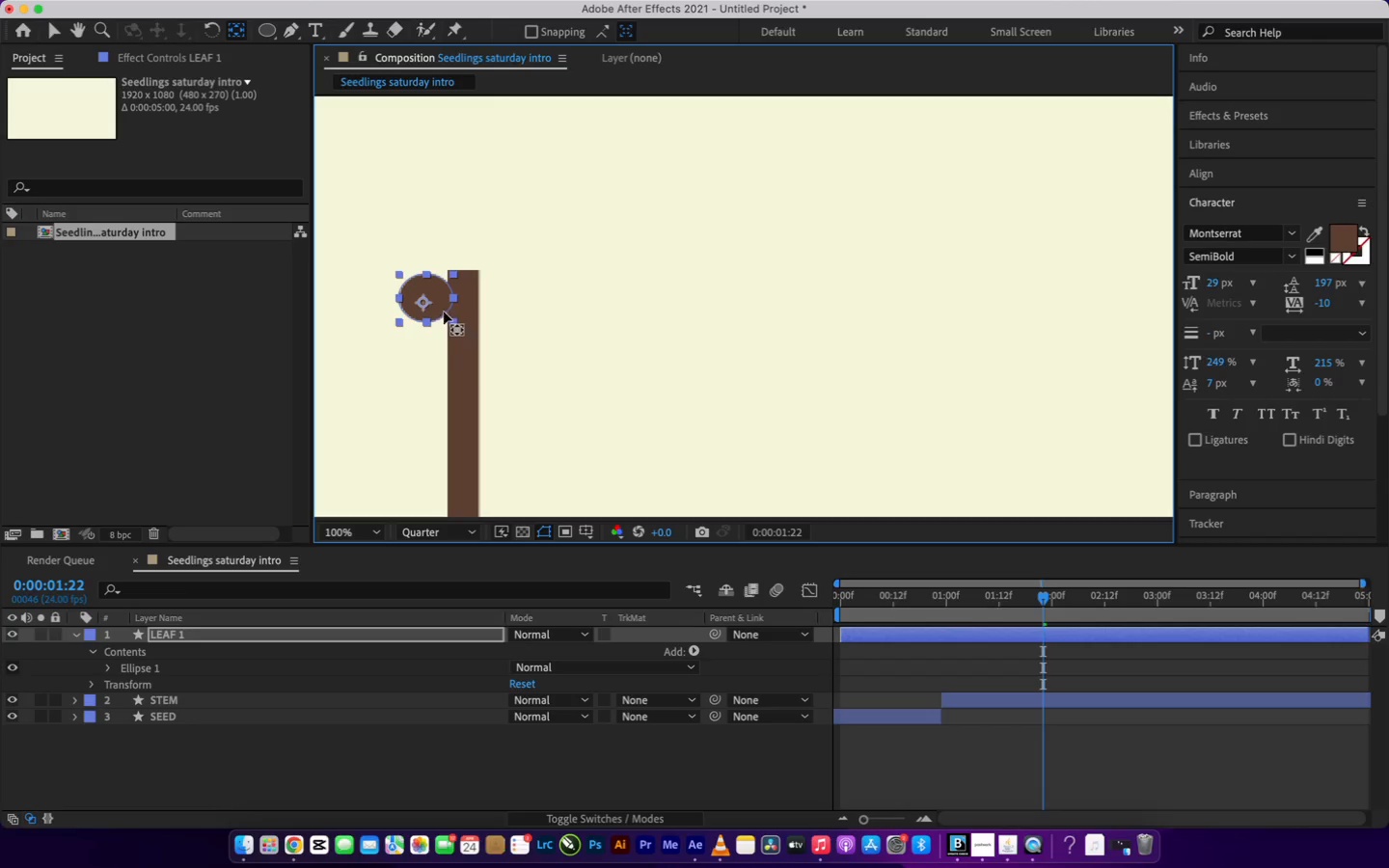 
left_click_drag(start_coordinate=[425, 304], to_coordinate=[427, 299])
 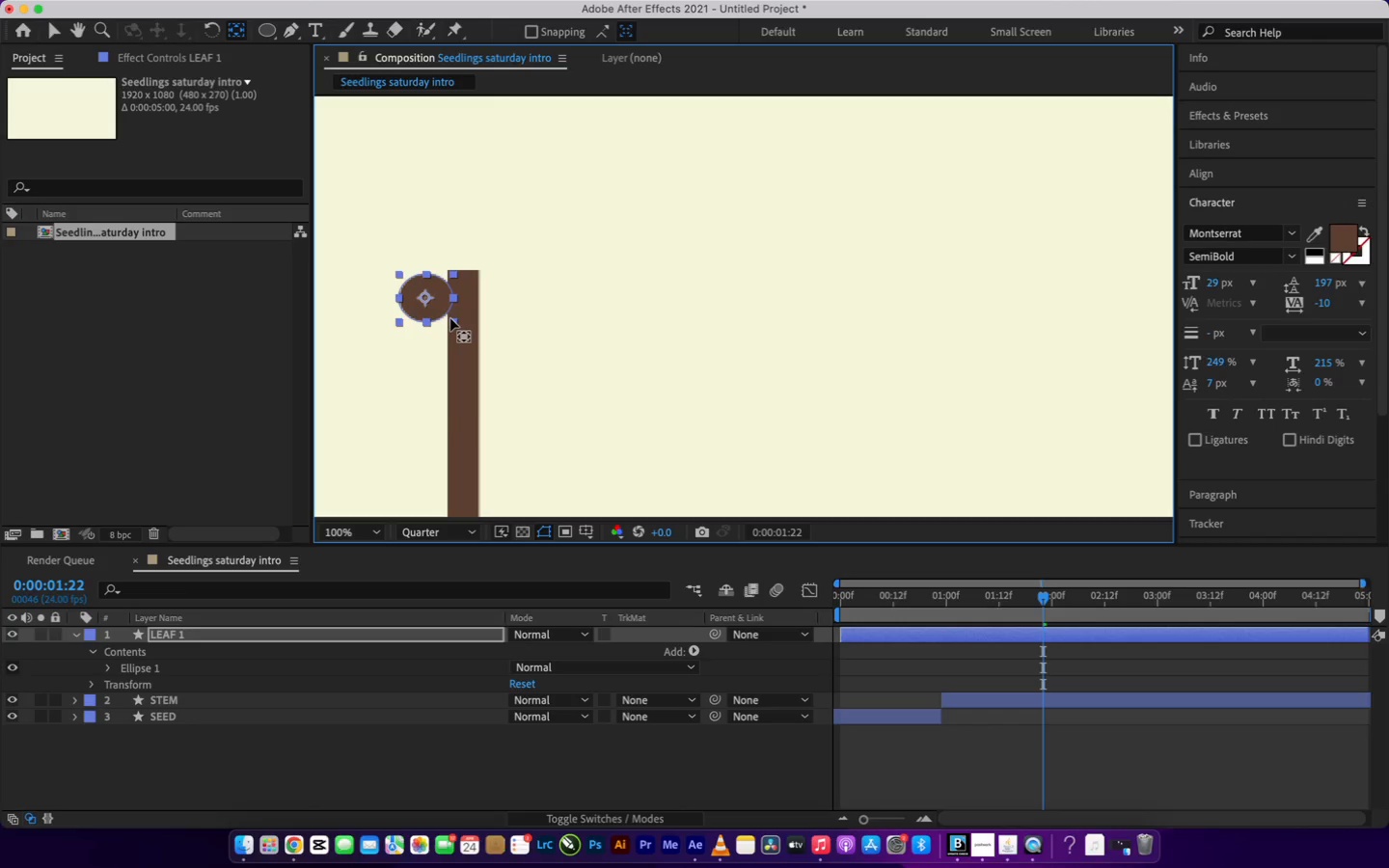 
key(V)
 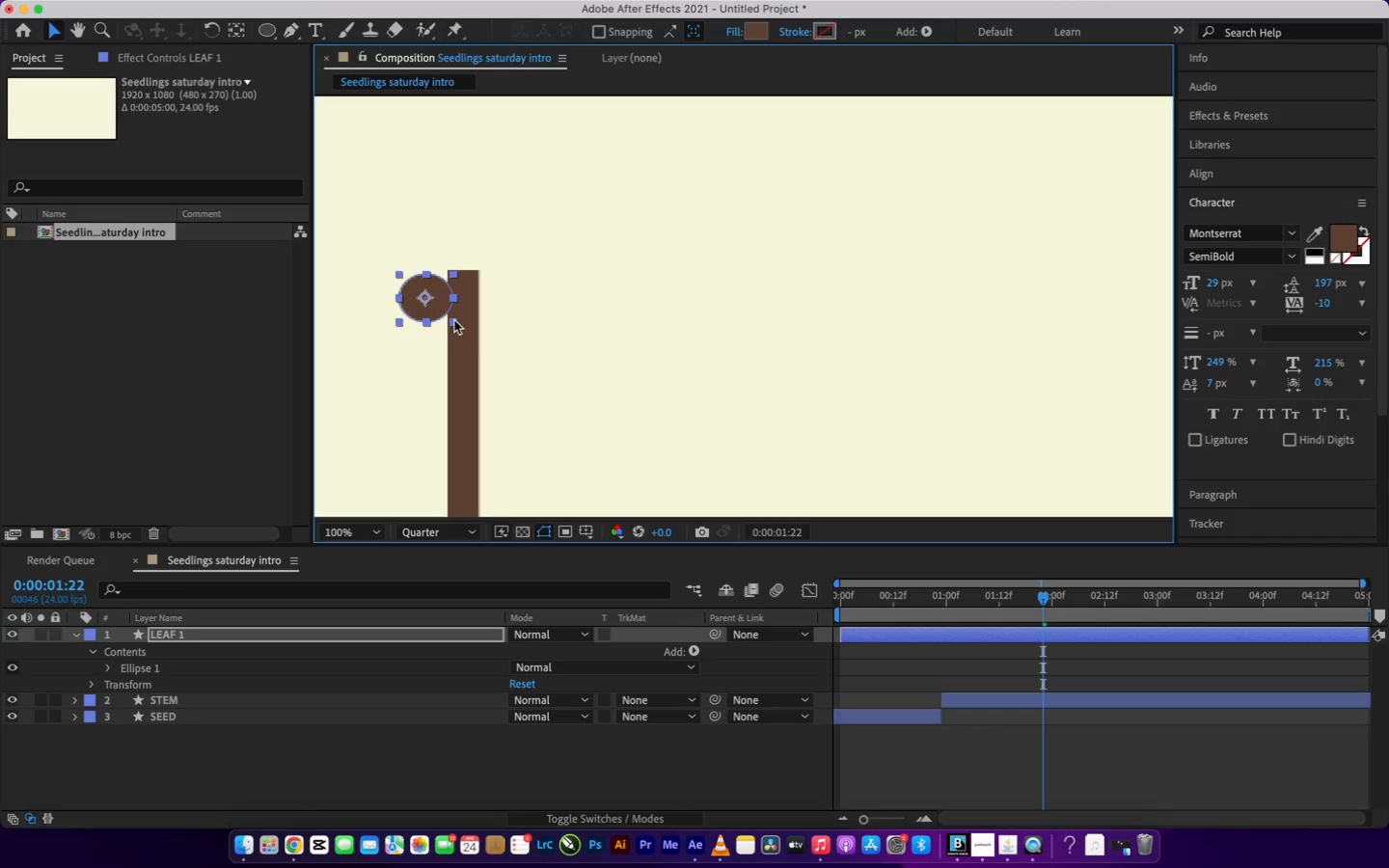 
left_click_drag(start_coordinate=[454, 320], to_coordinate=[451, 314])
 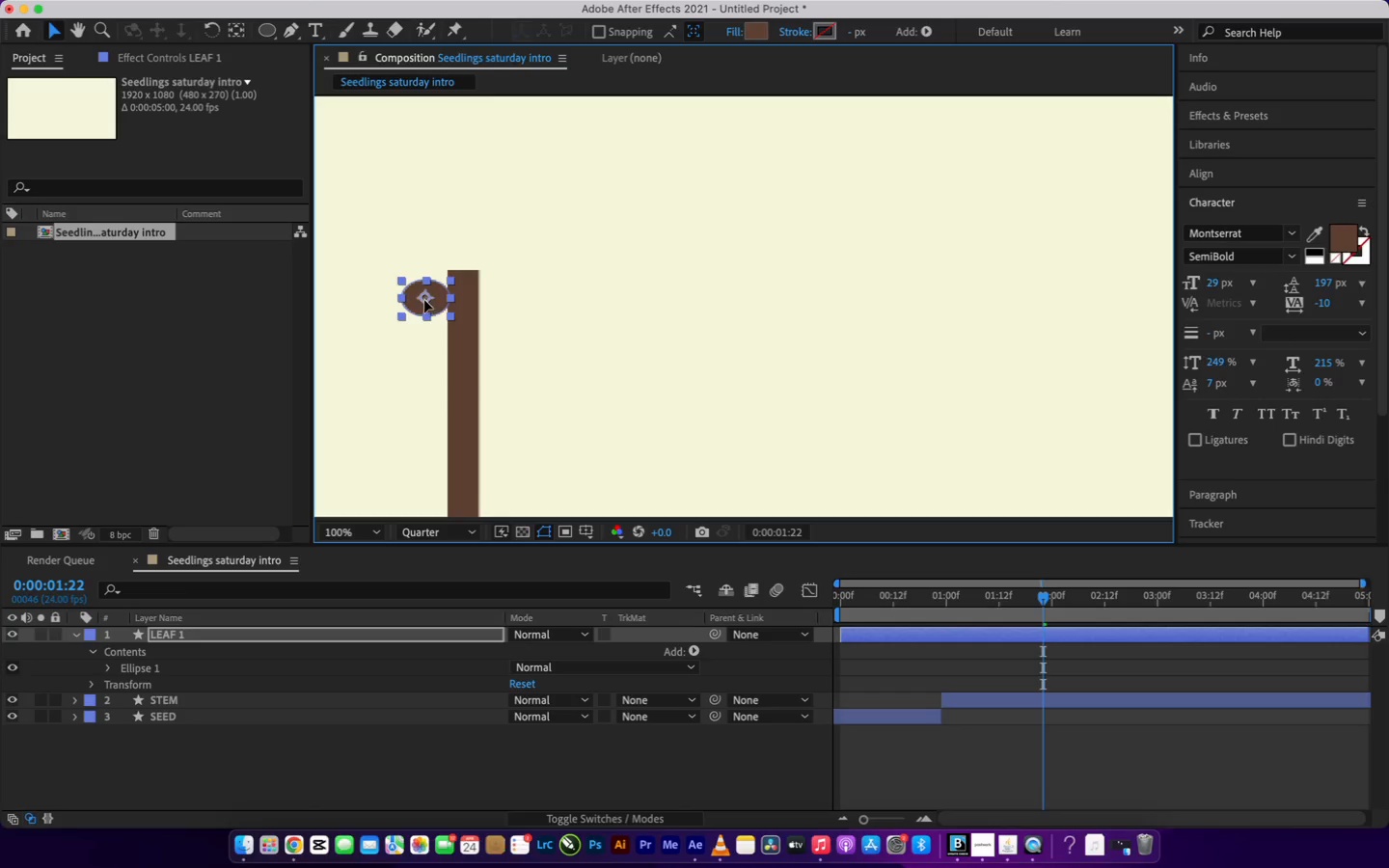 
left_click_drag(start_coordinate=[424, 300], to_coordinate=[422, 293])
 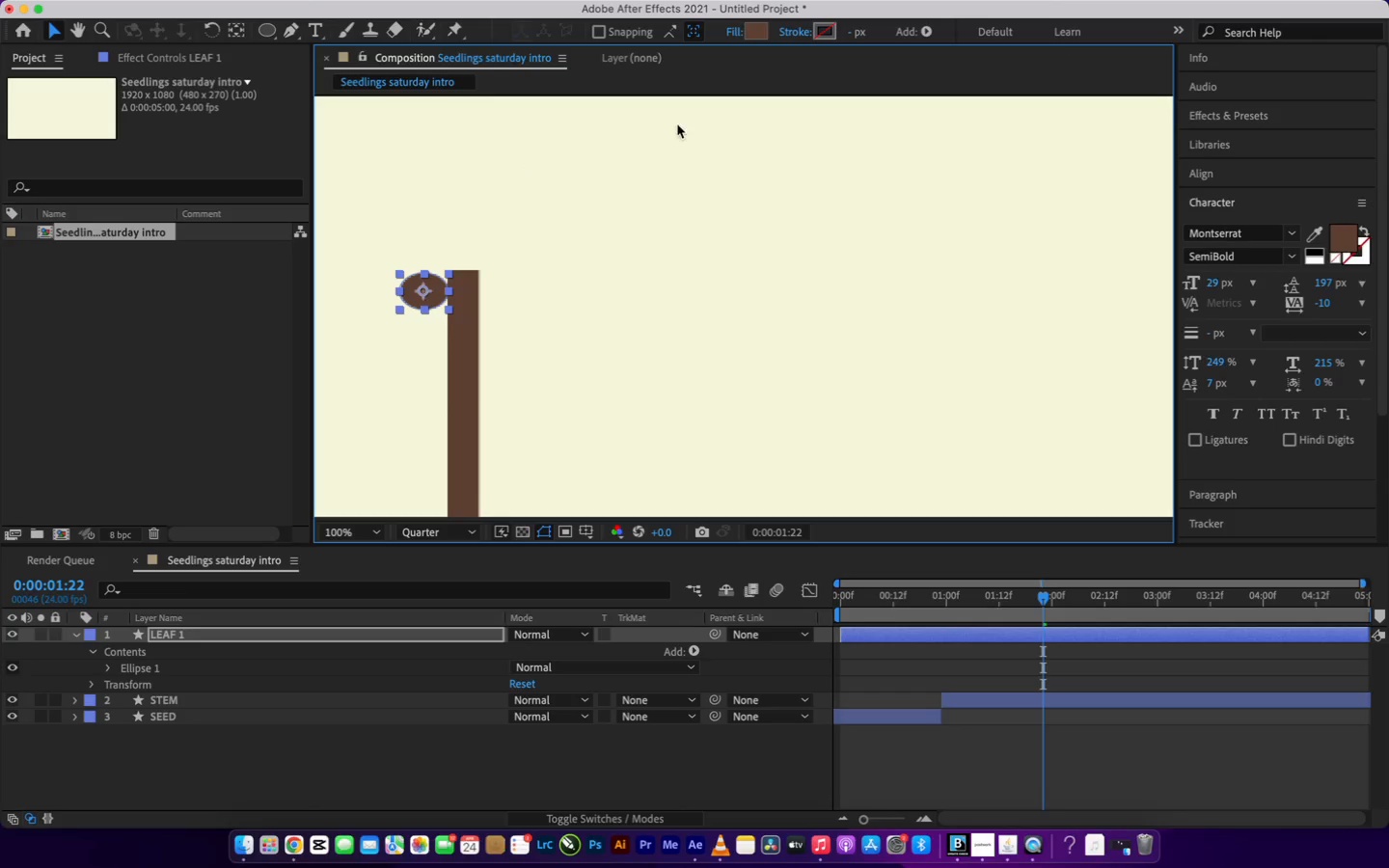 
wait(6.33)
 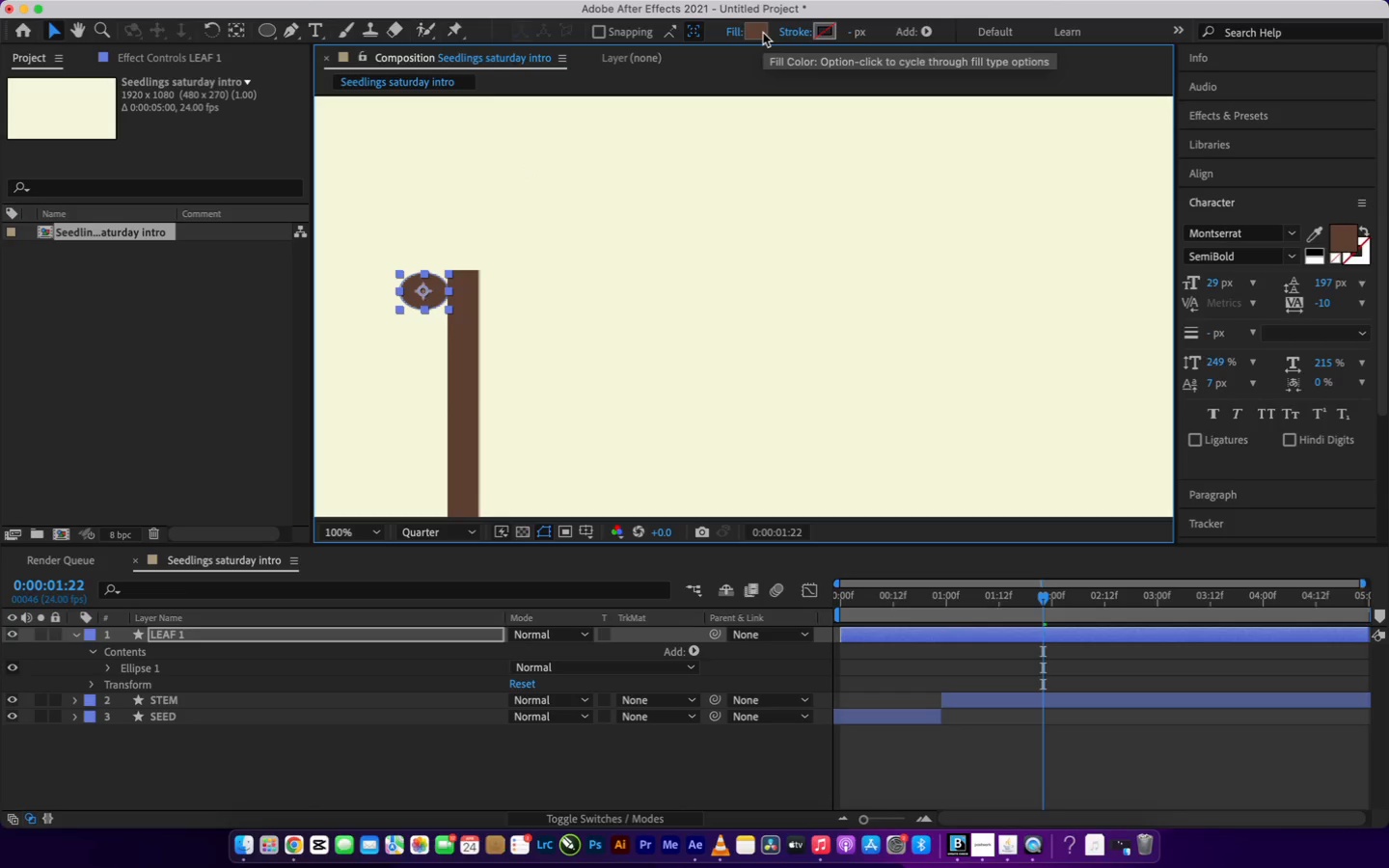 
left_click([410, 756])
 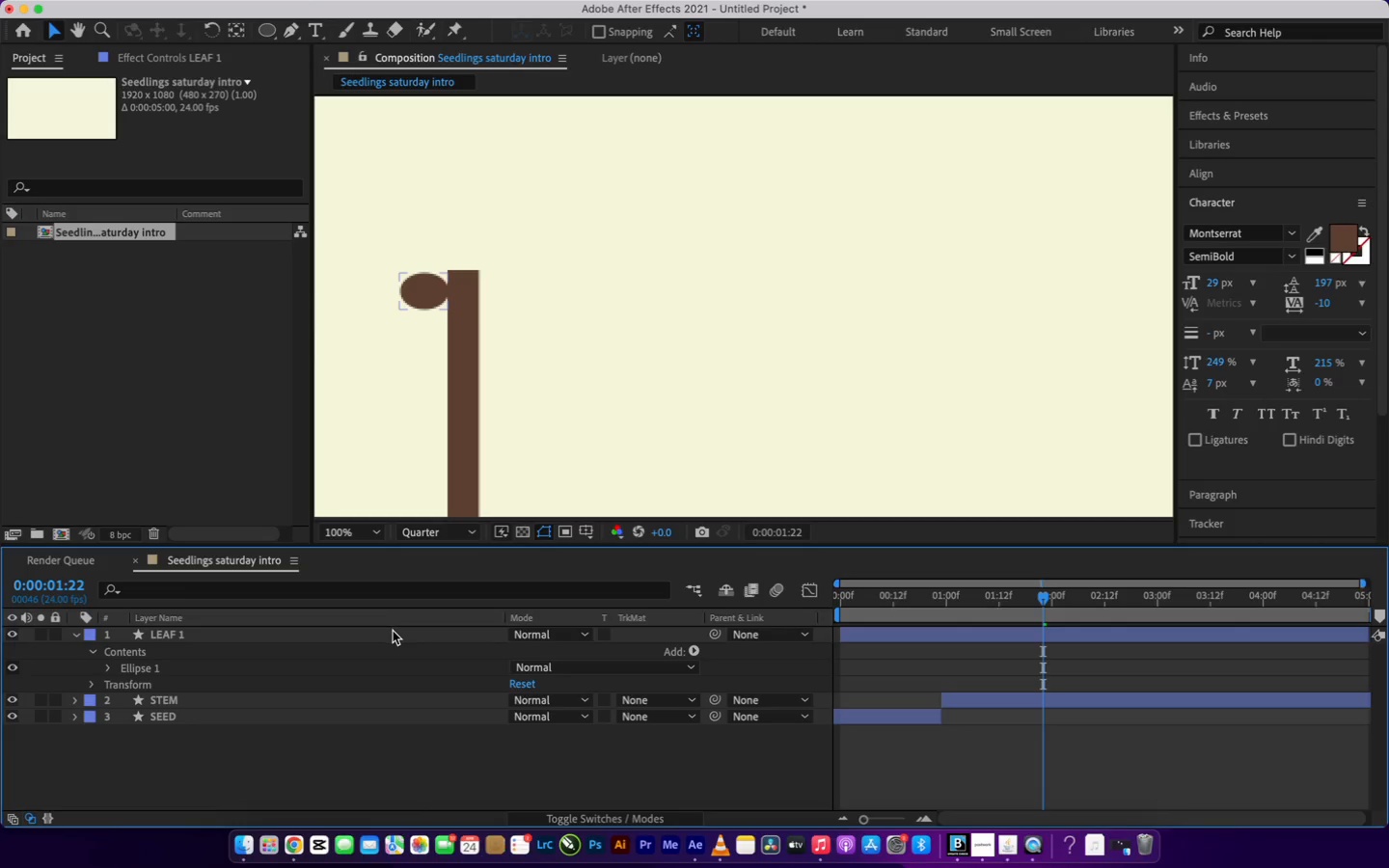 
left_click([394, 630])
 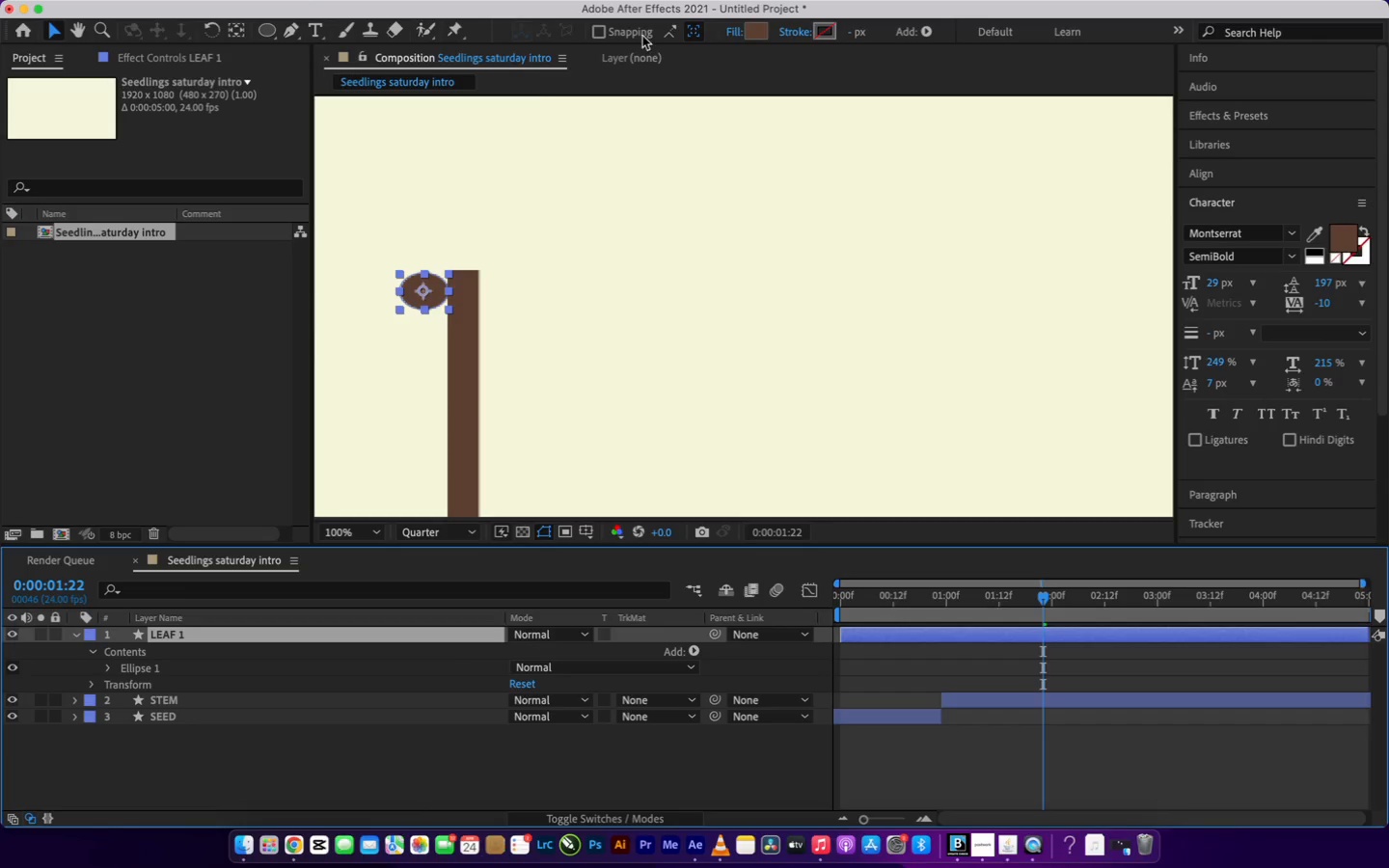 
left_click([754, 29])
 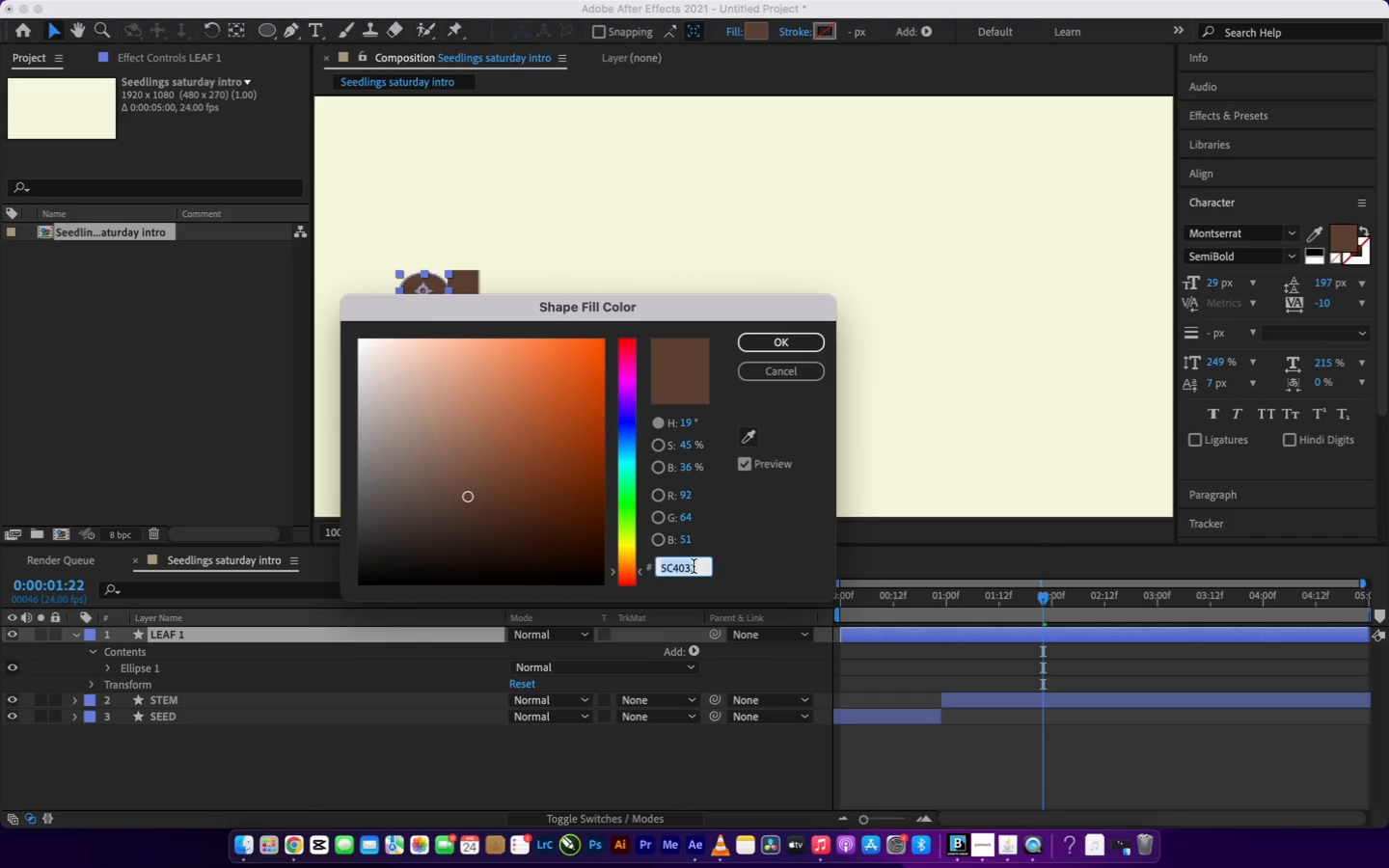 
wait(5.41)
 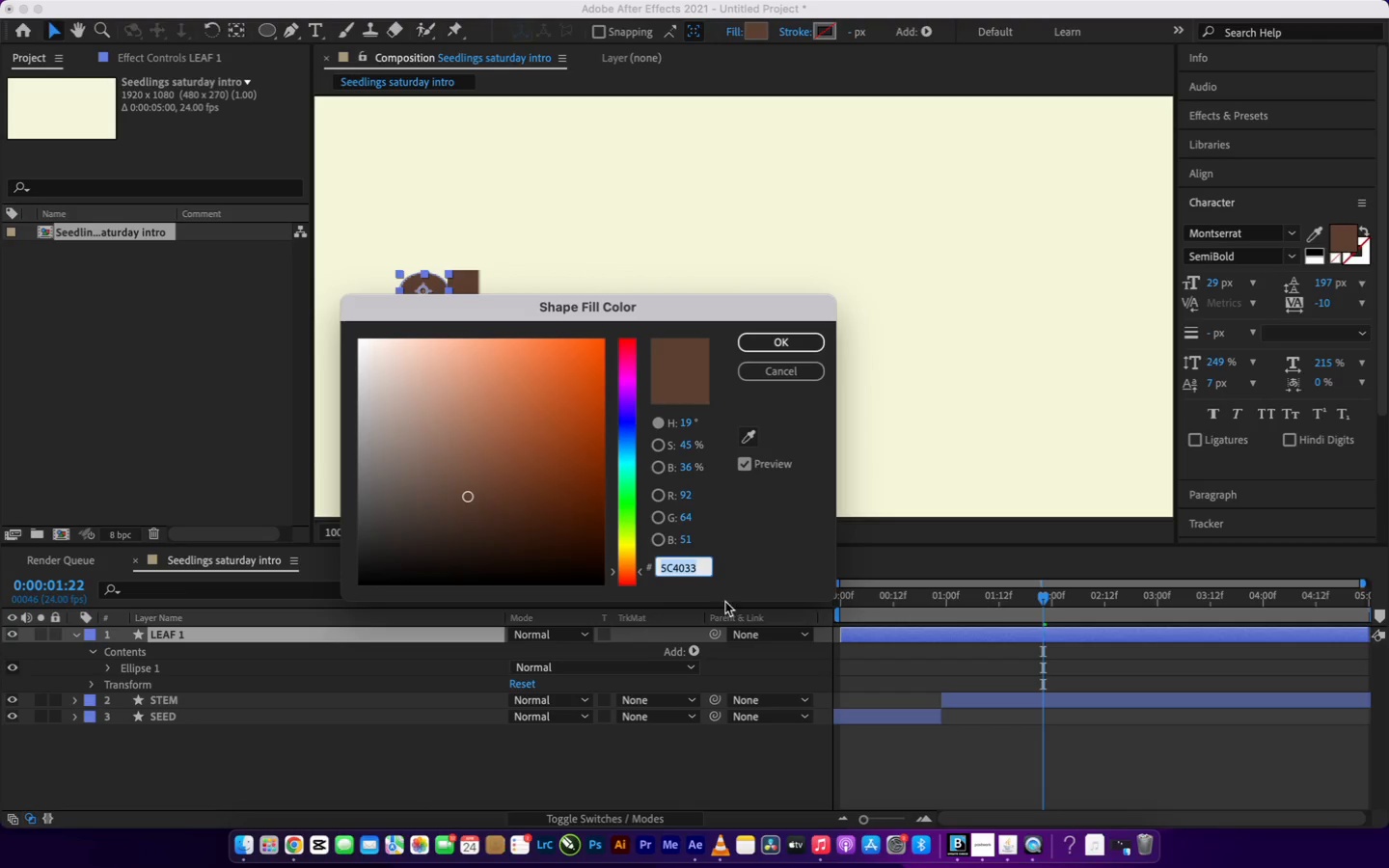 
hold_key(key=Backspace, duration=0.77)
 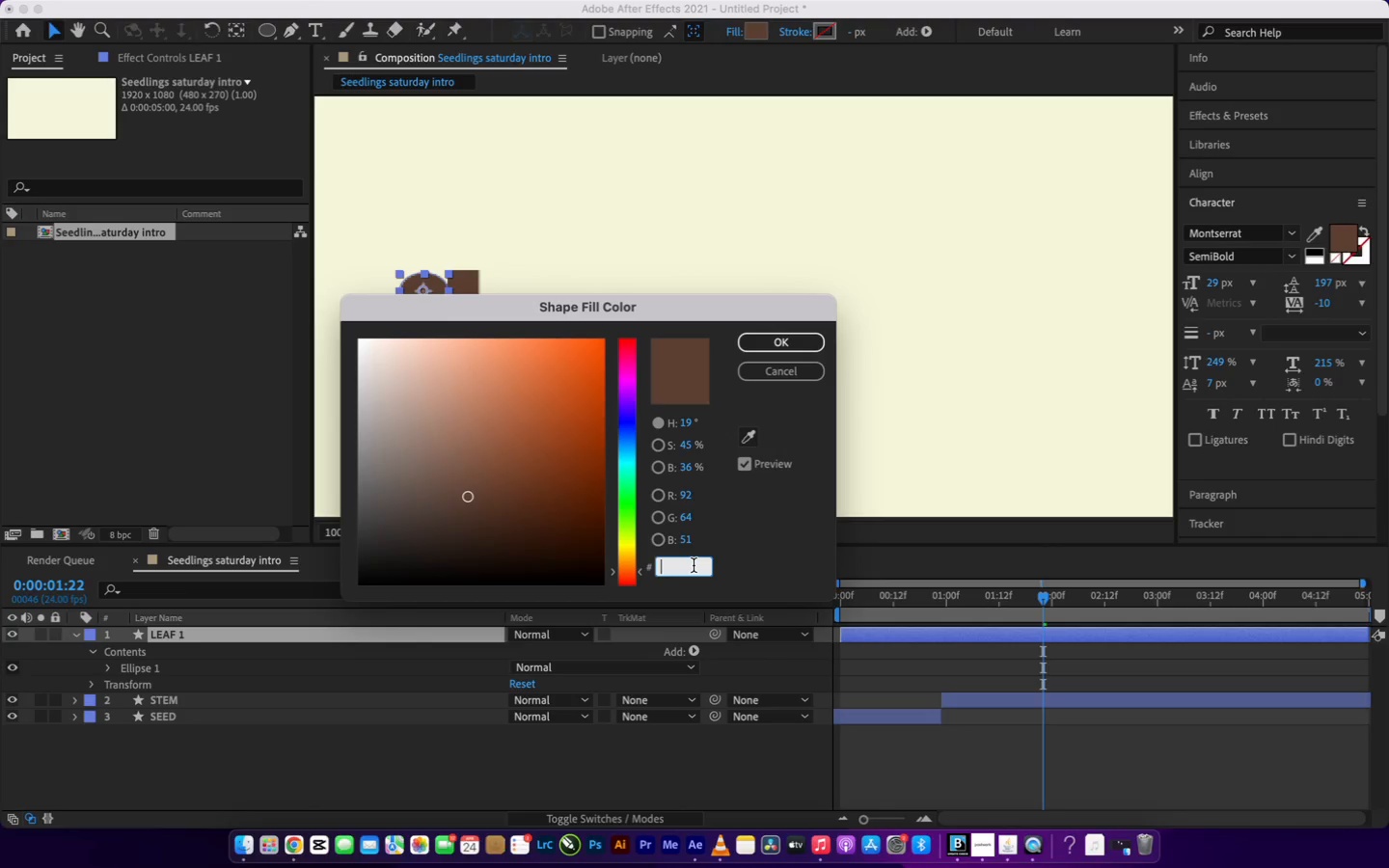 
key(Backspace)
key(Backspace)
type(2d5a27)
 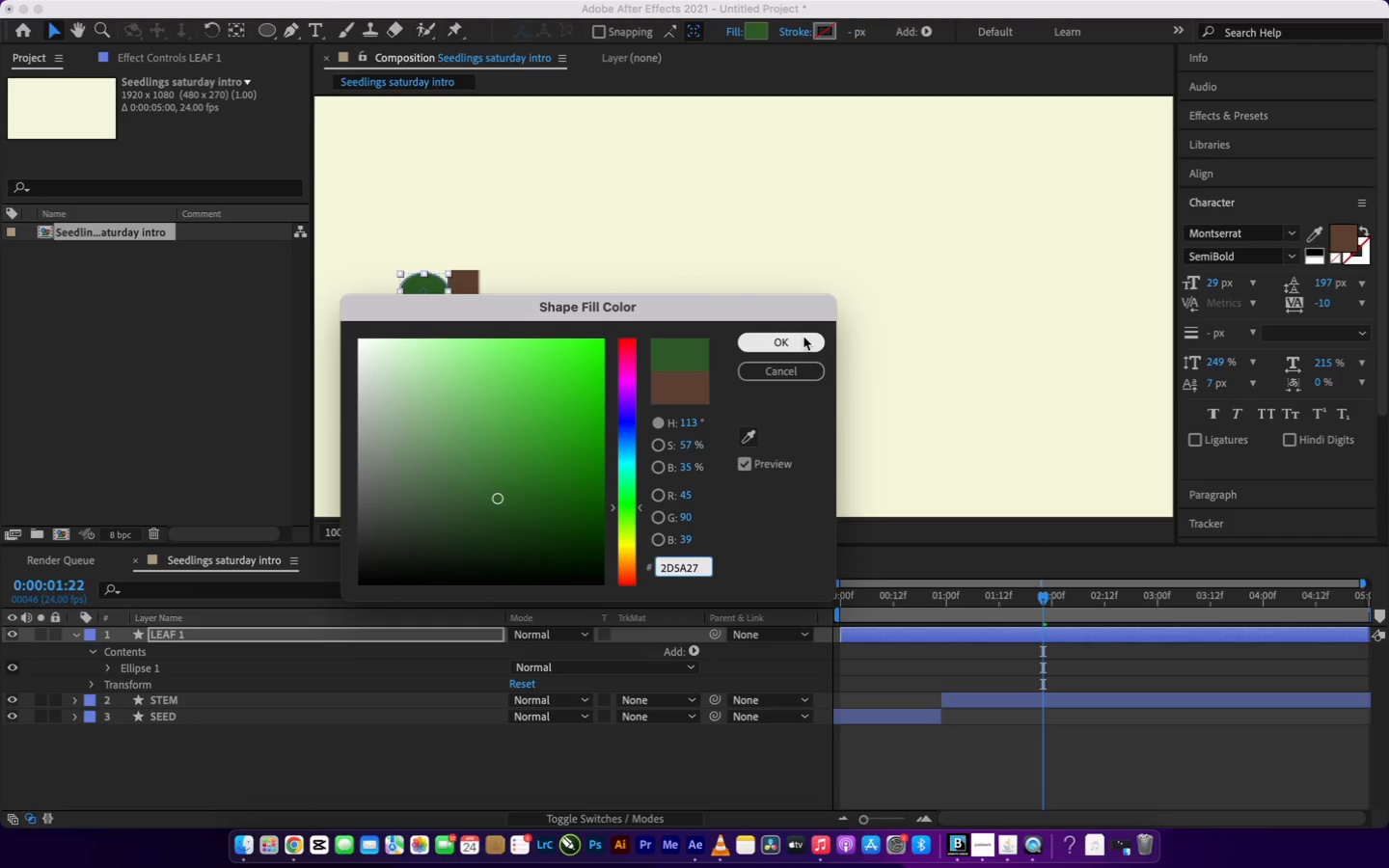 
left_click([800, 340])
 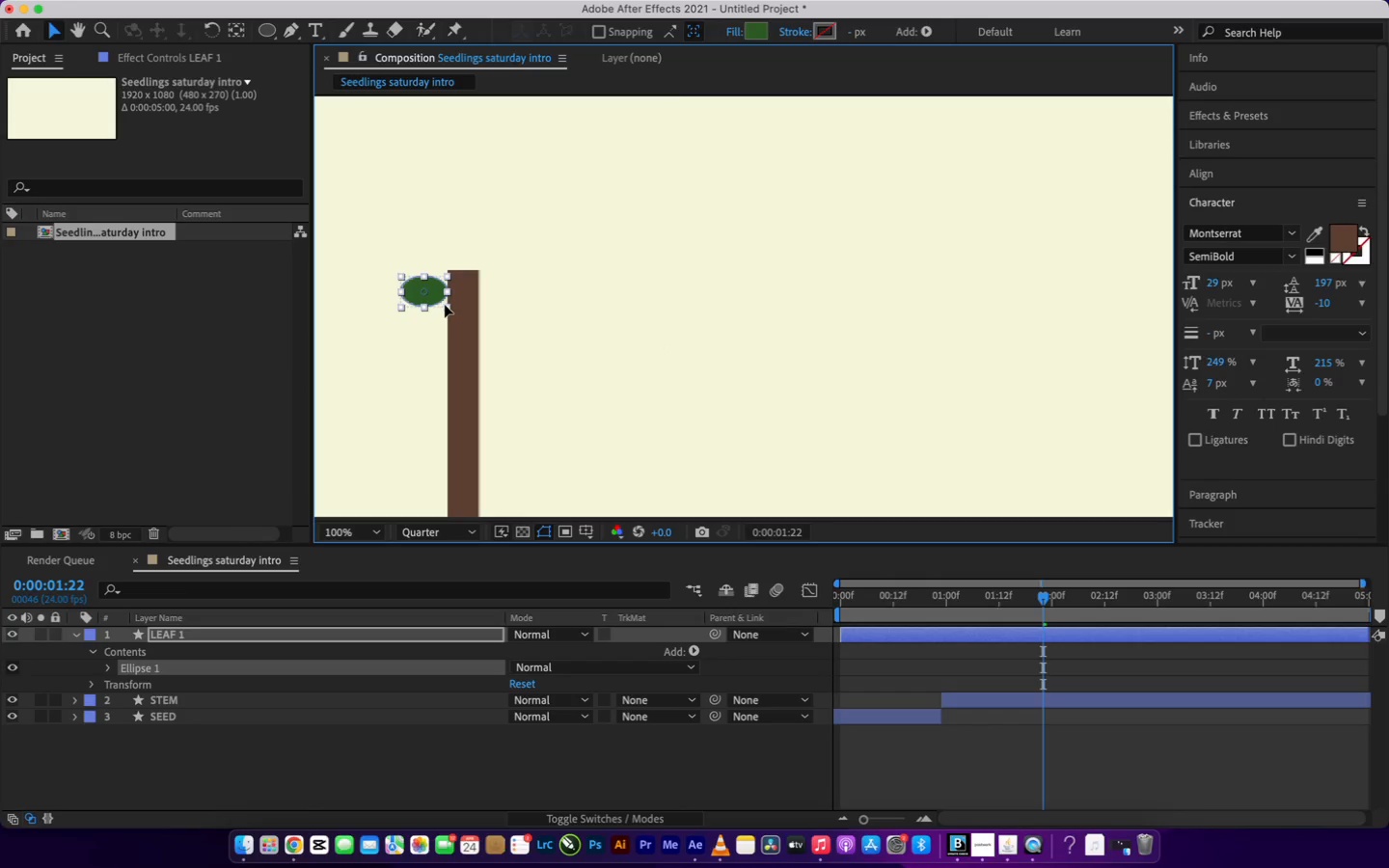 
wait(10.64)
 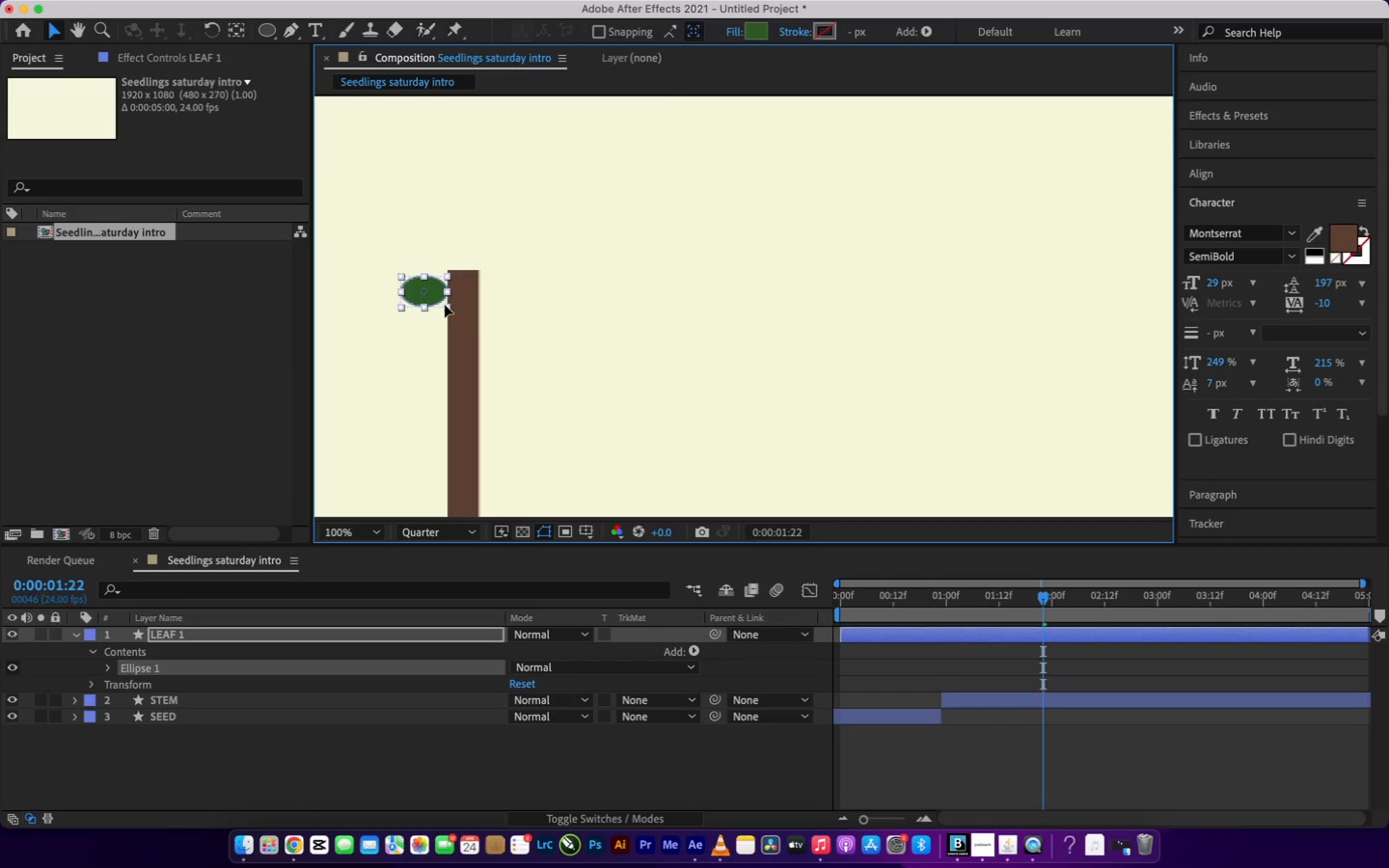 
left_click([76, 632])
 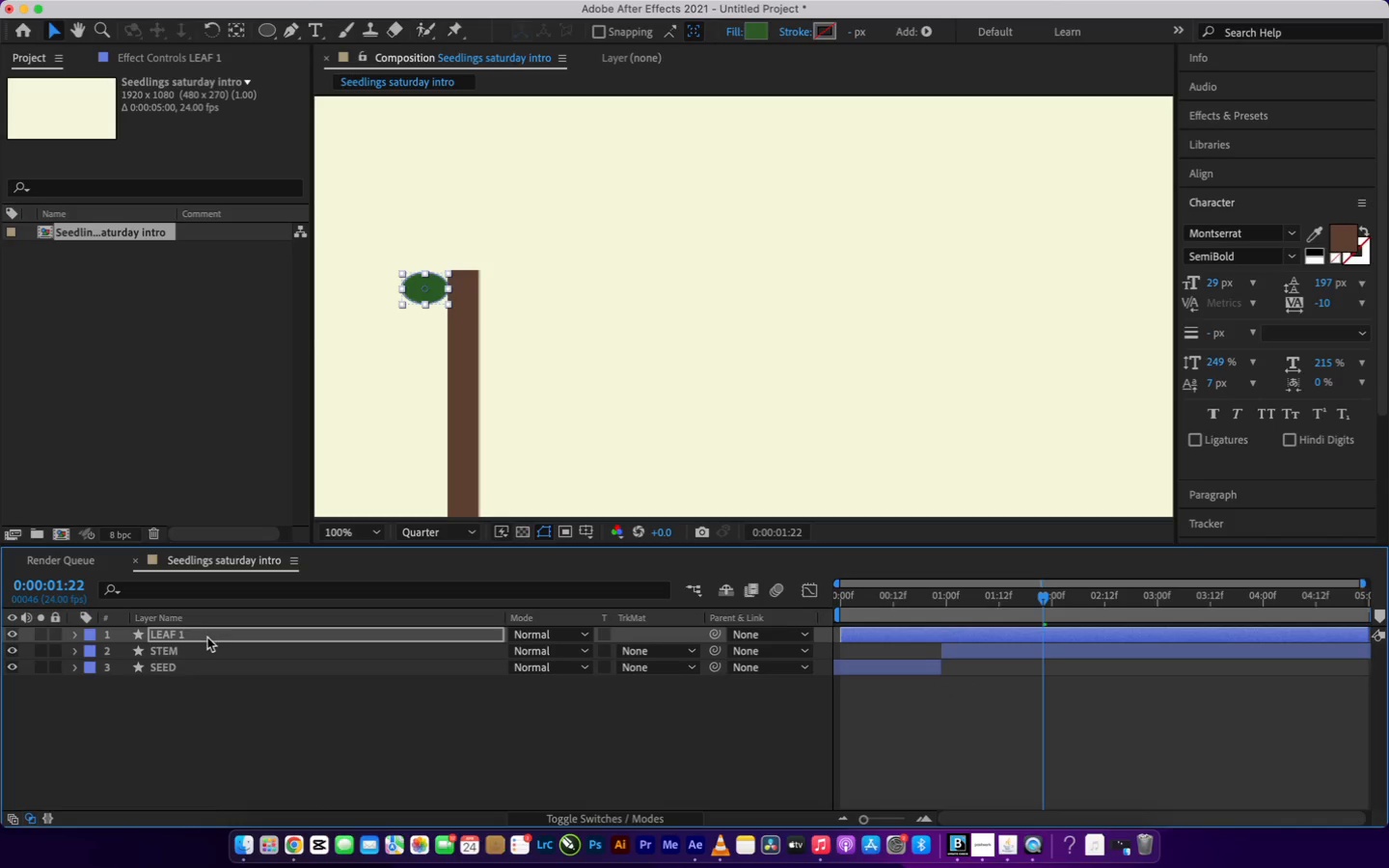 
left_click([207, 637])
 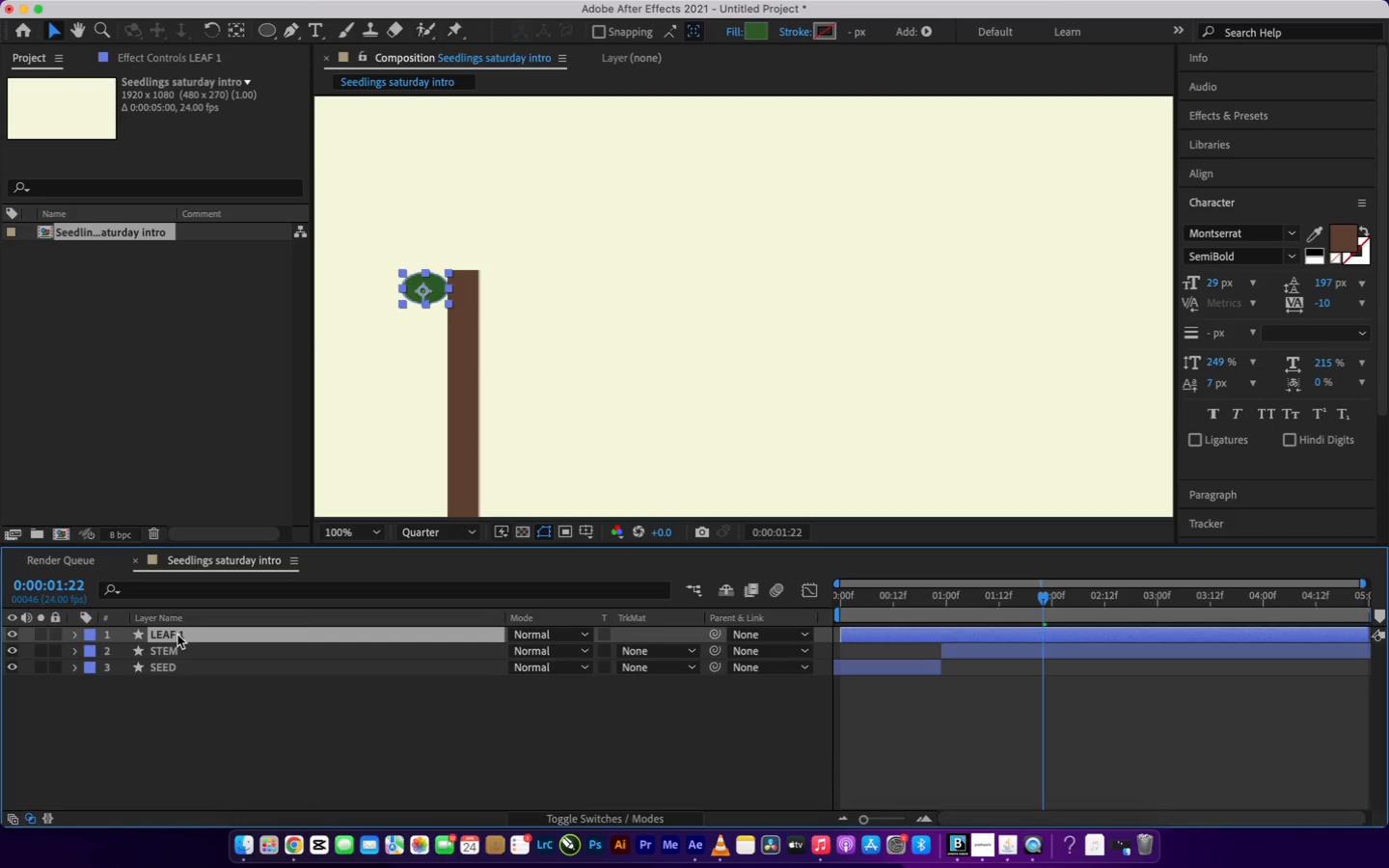 
key(Meta+D)
 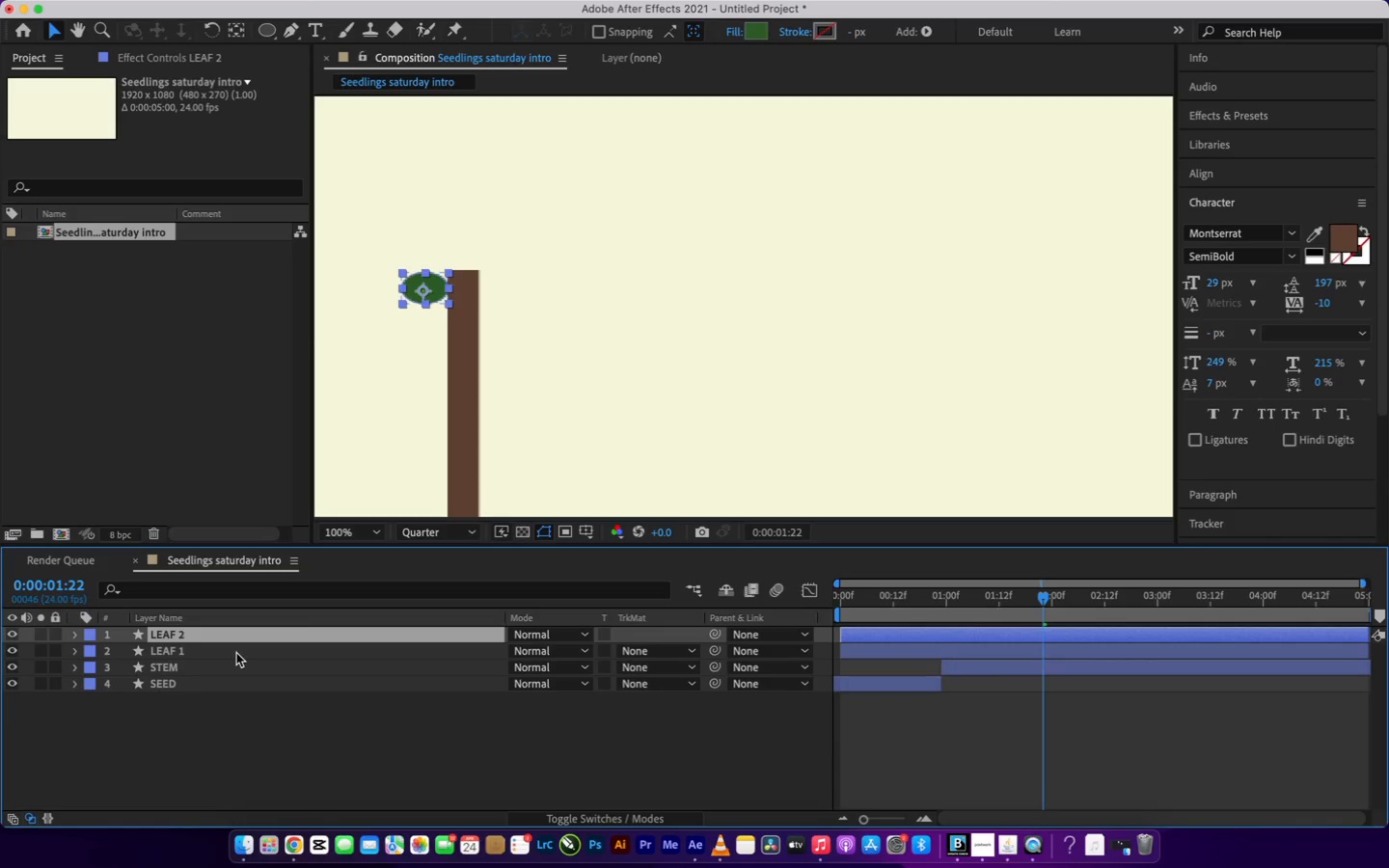 
key(Meta+D)
 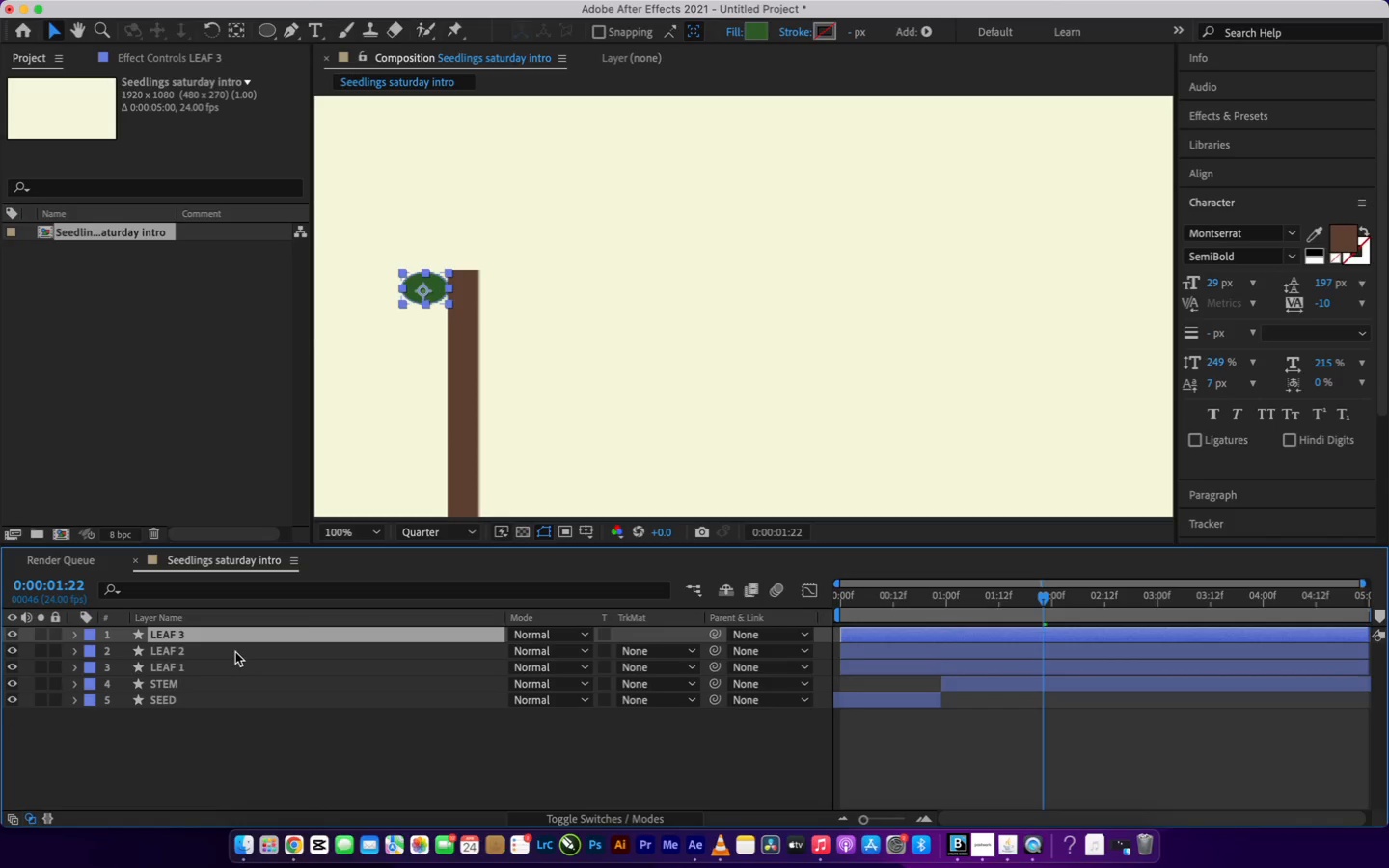 
key(Meta+D)
 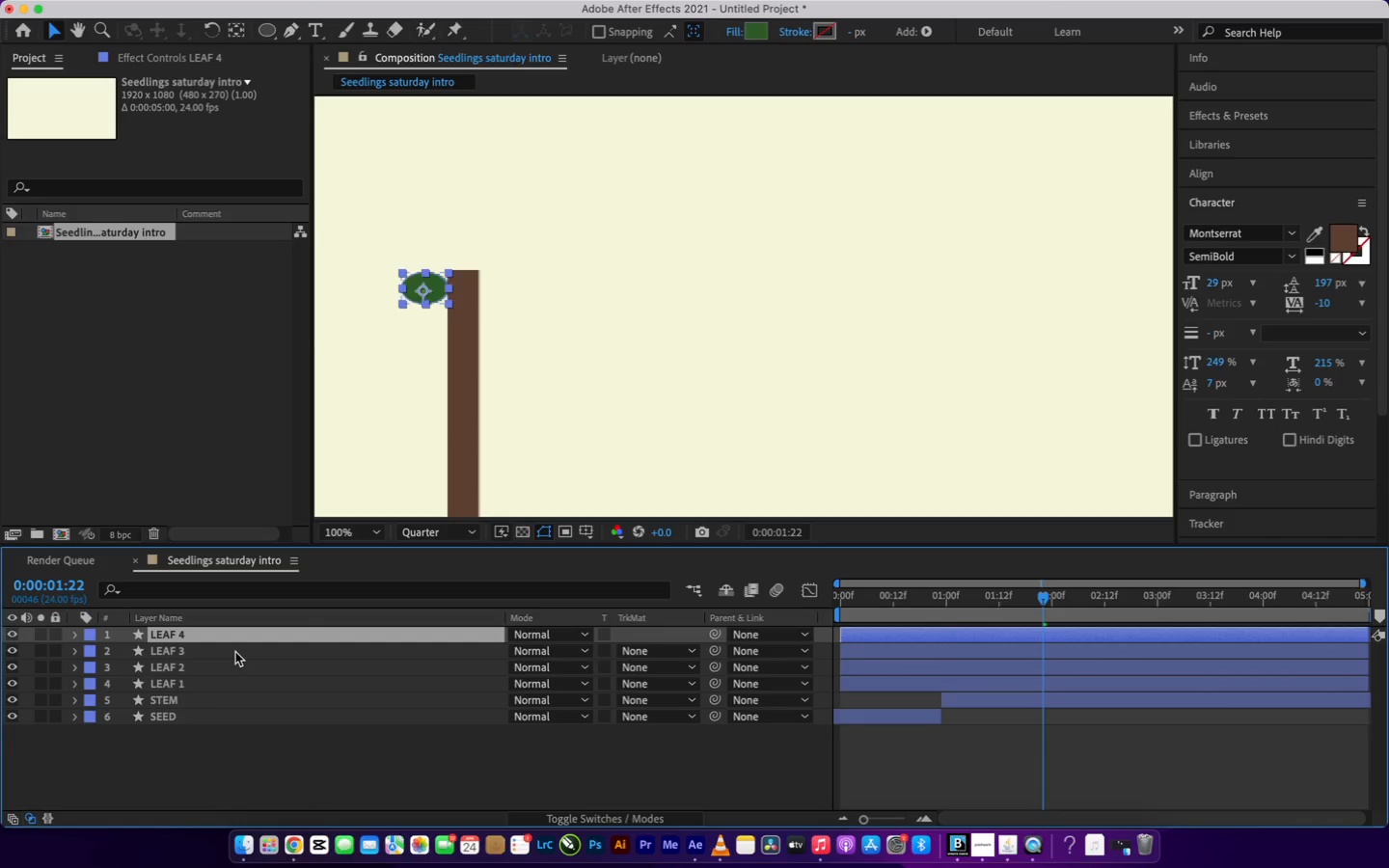 
key(Meta+D)
 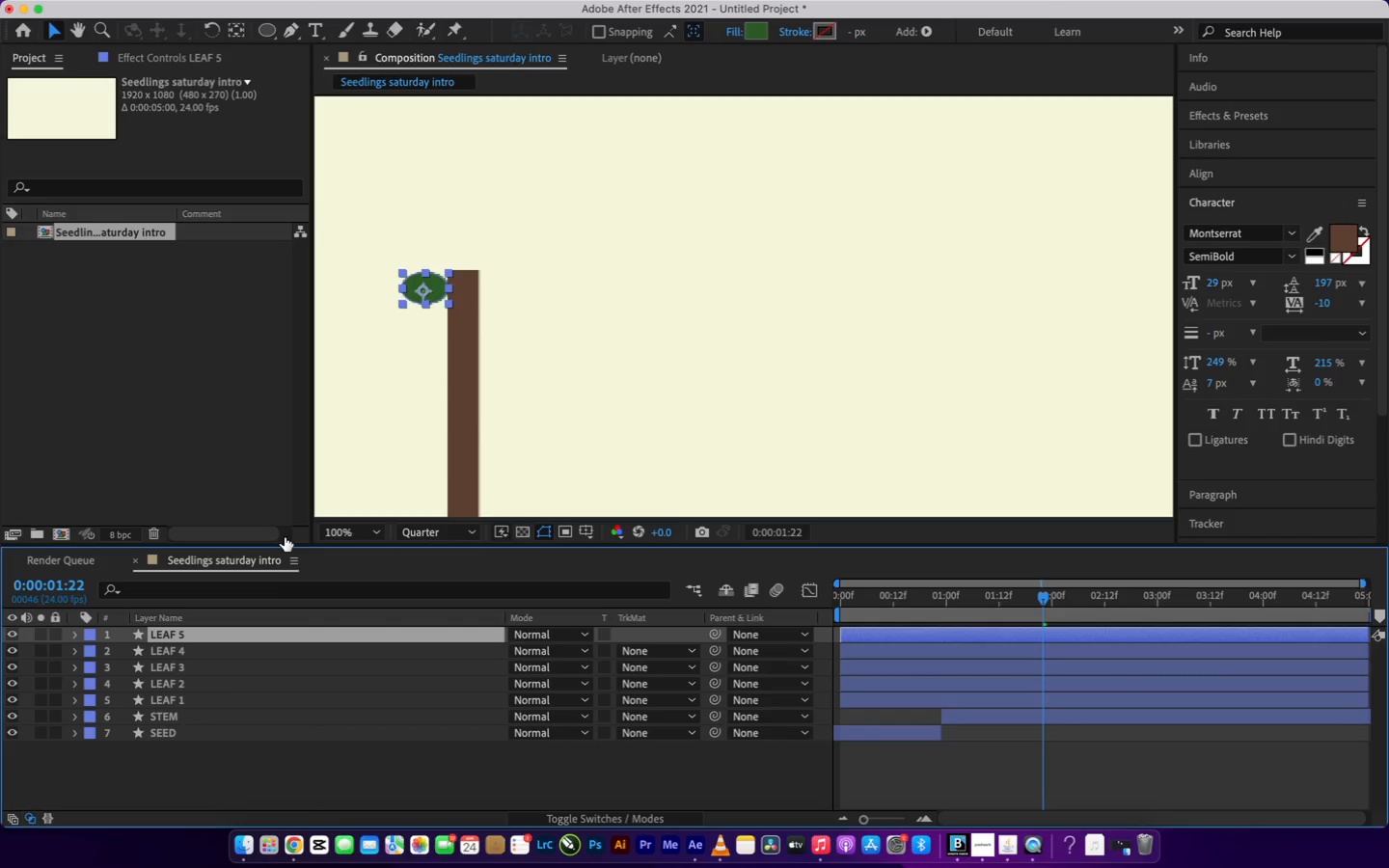 
left_click([216, 681])
 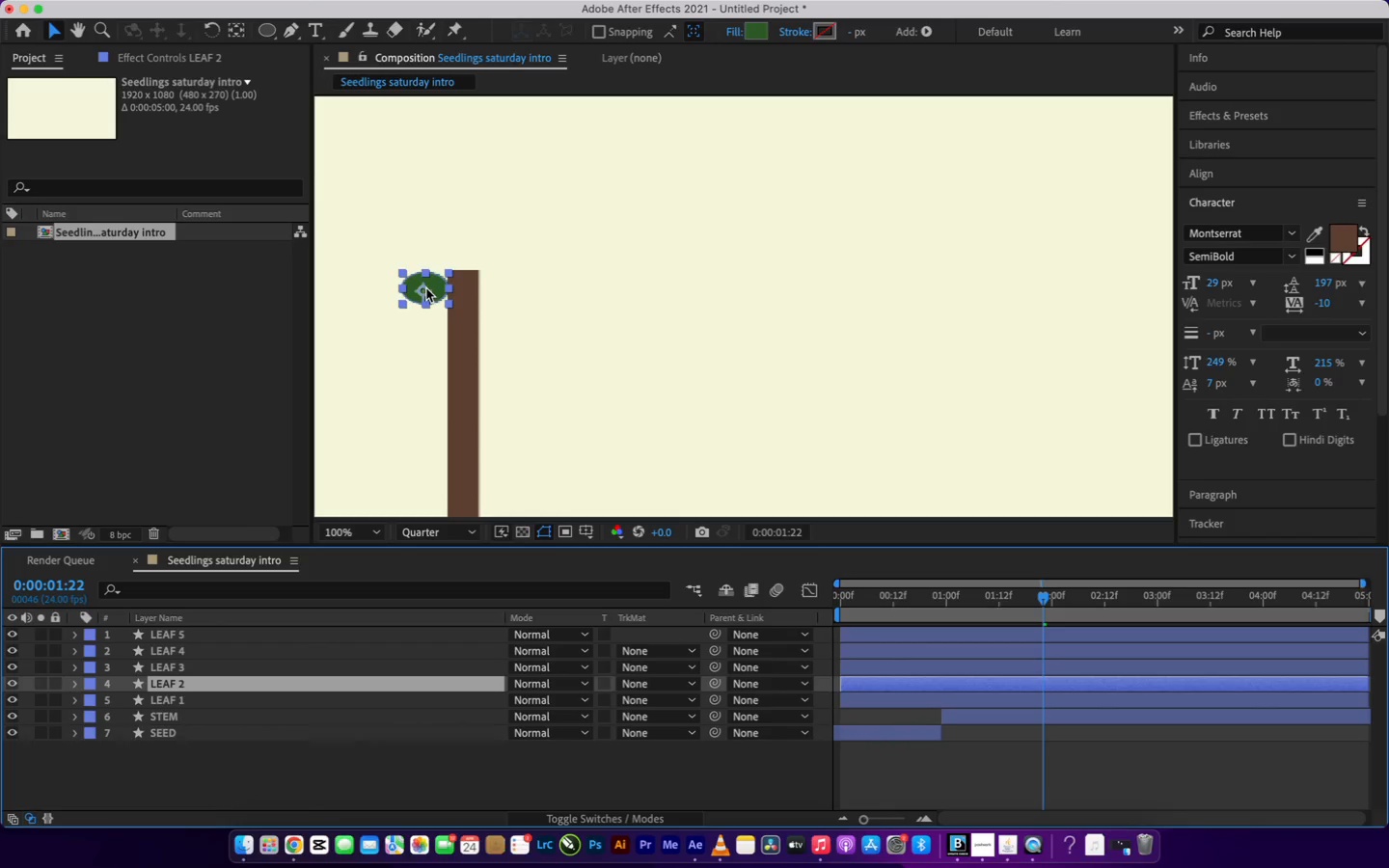 
left_click_drag(start_coordinate=[425, 289], to_coordinate=[503, 318])
 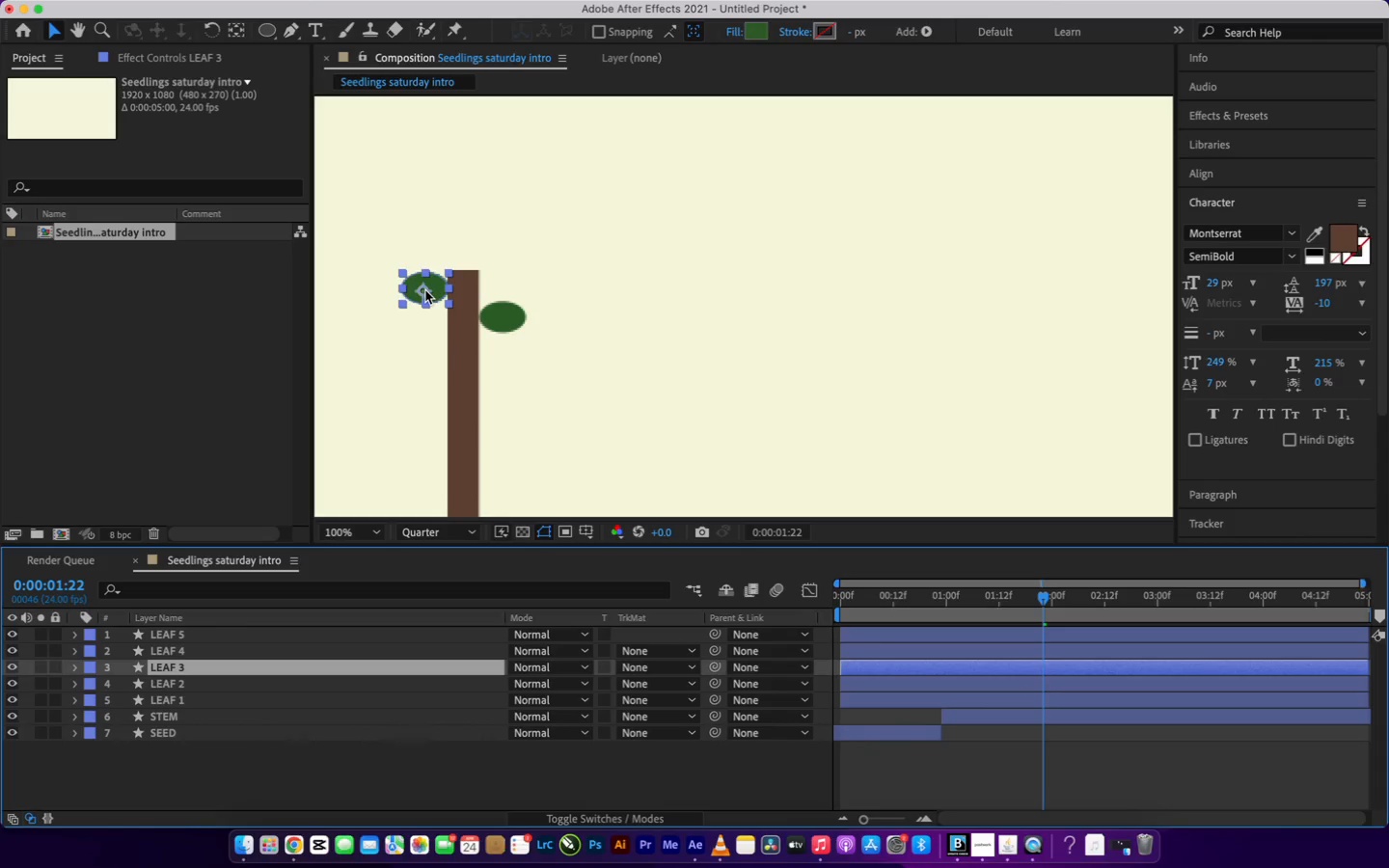 
left_click_drag(start_coordinate=[427, 288], to_coordinate=[428, 366])
 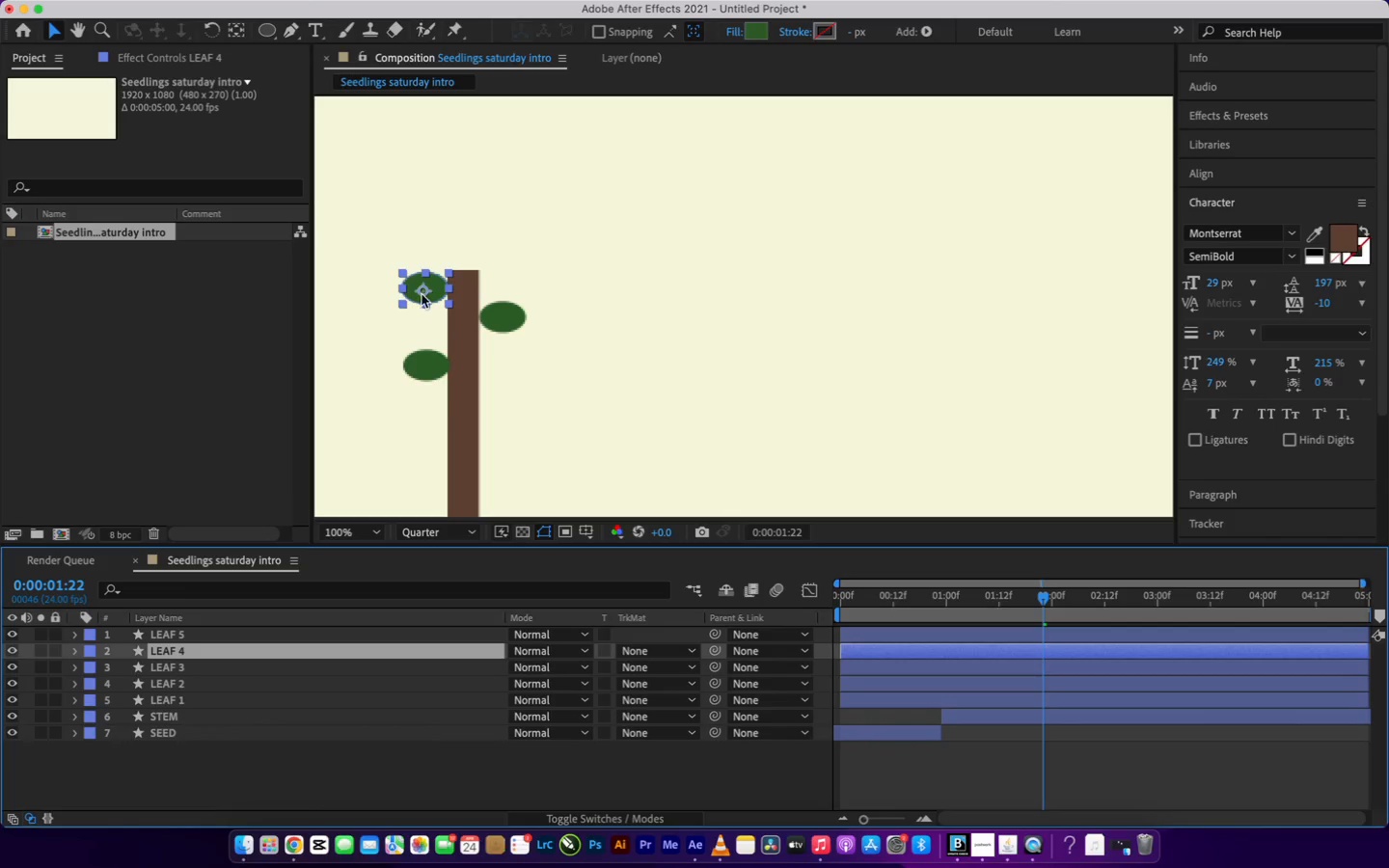 
left_click_drag(start_coordinate=[423, 293], to_coordinate=[500, 409])
 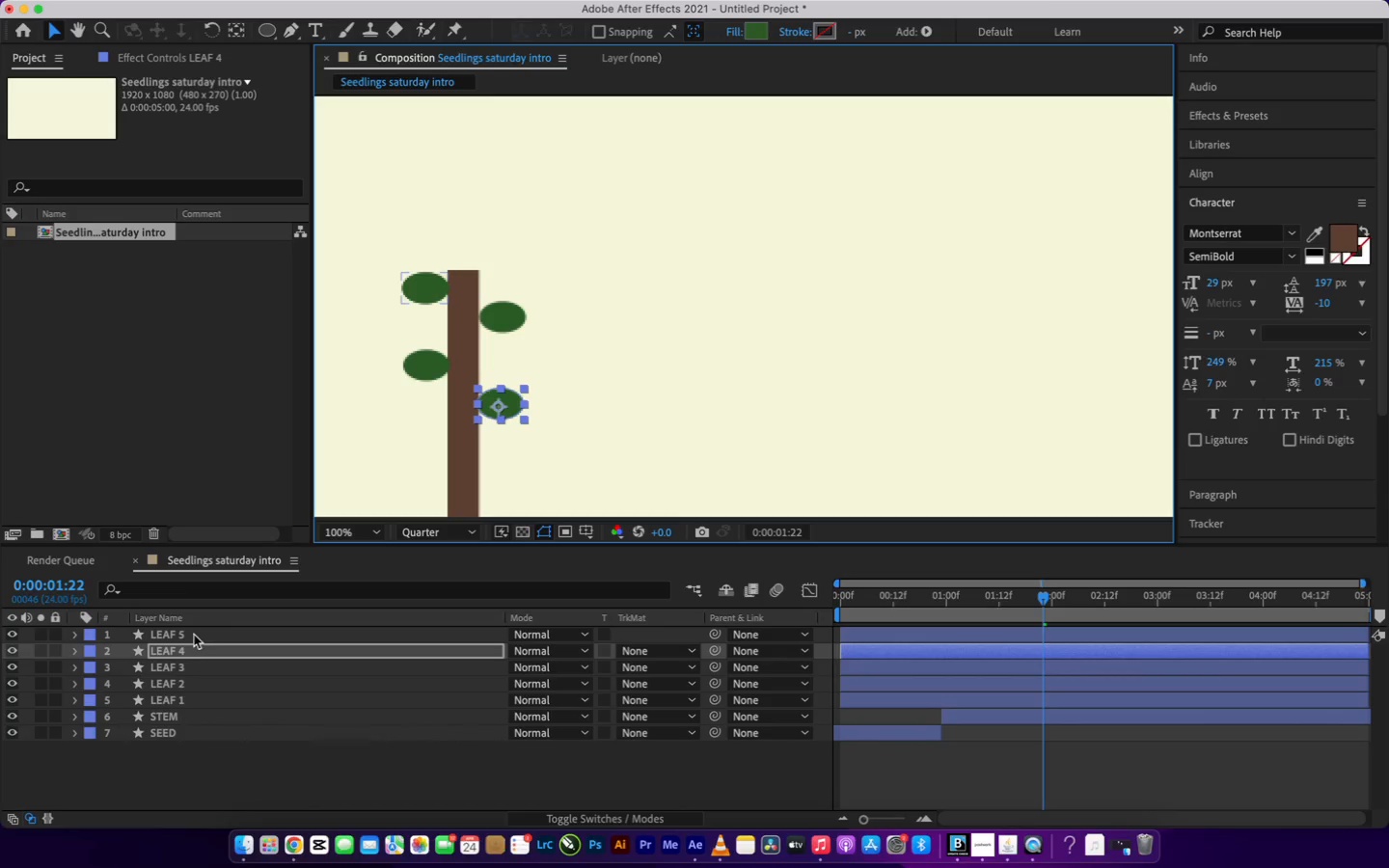 
left_click([194, 637])
 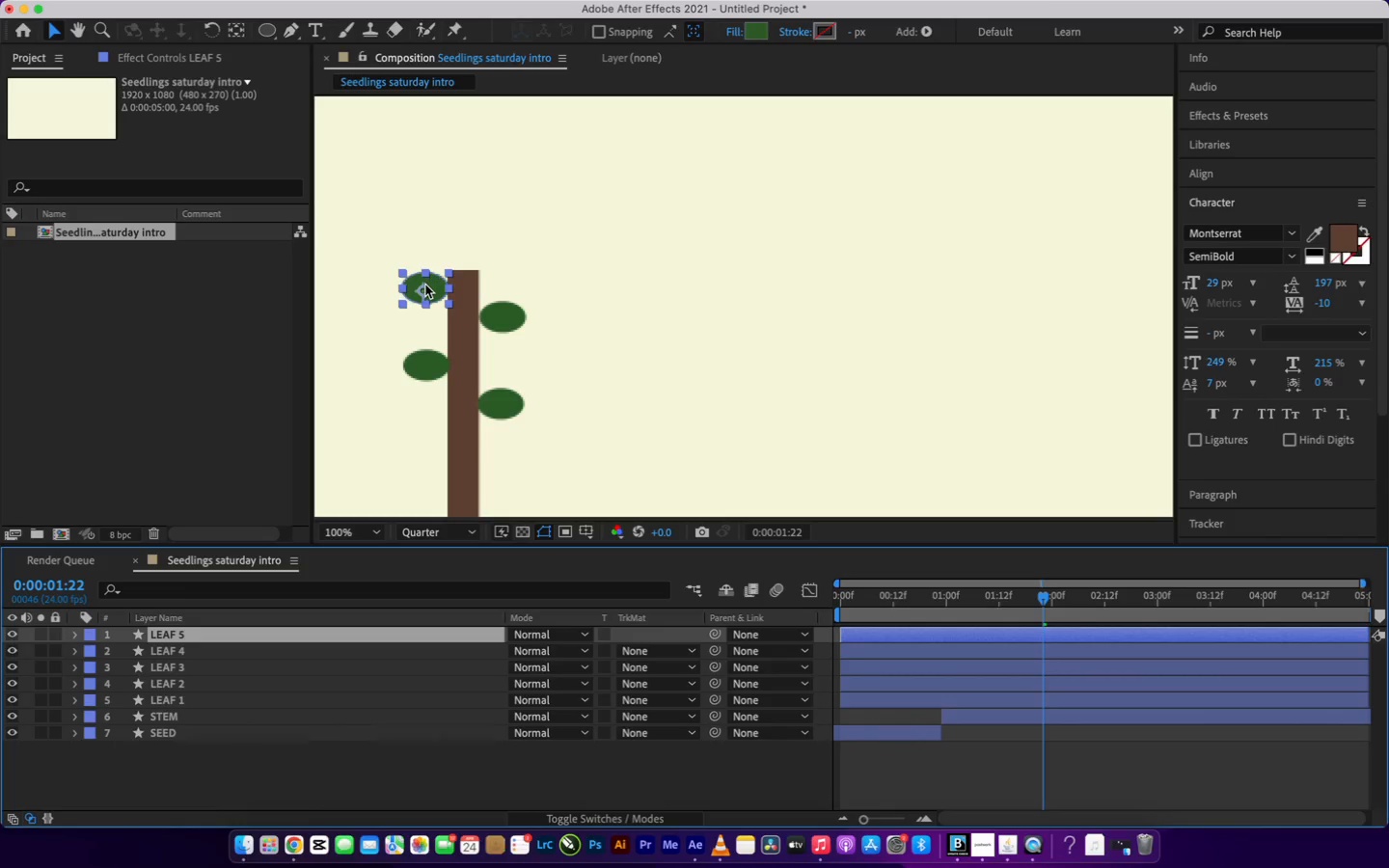 
left_click_drag(start_coordinate=[425, 285], to_coordinate=[425, 449])
 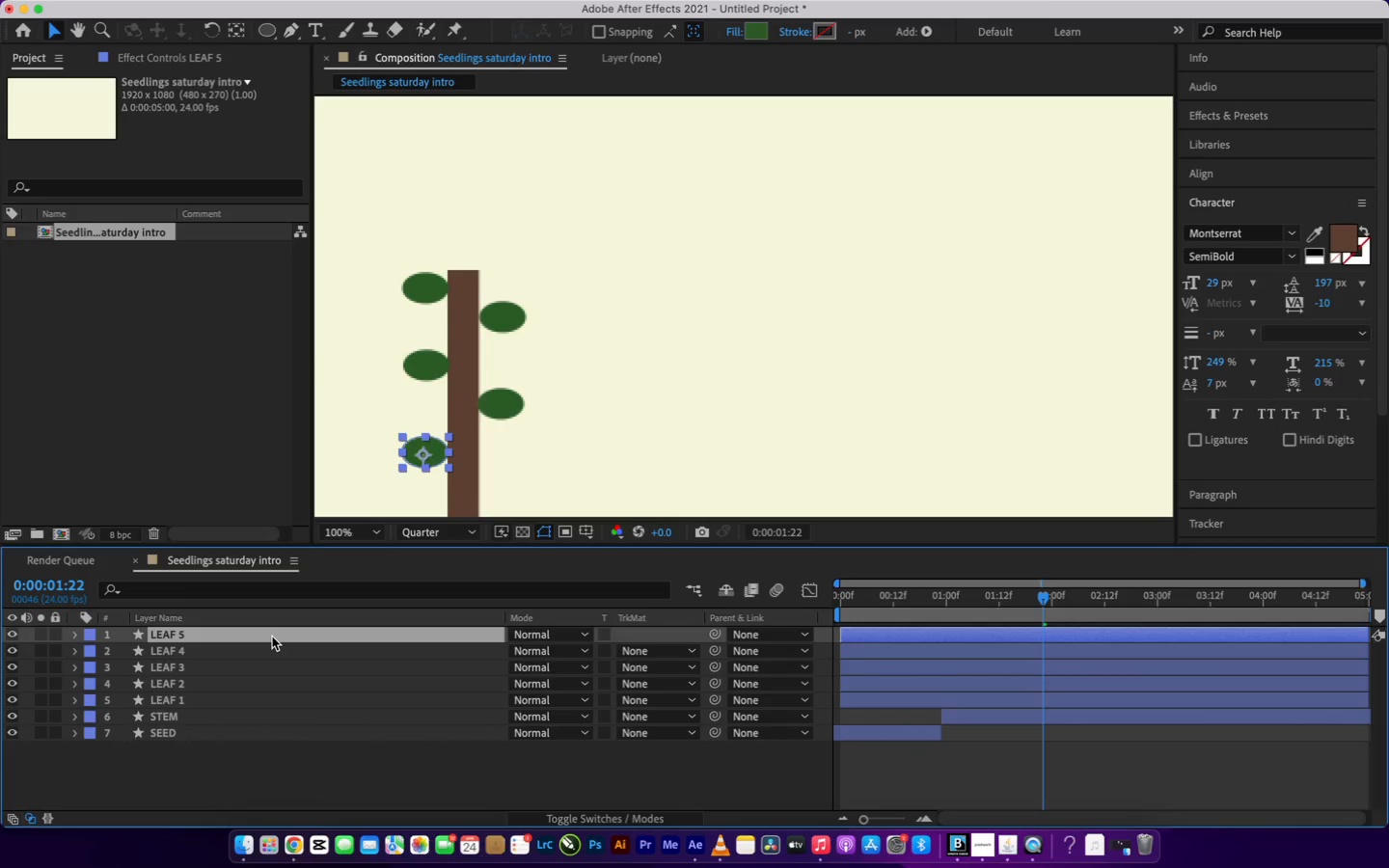 
key(Meta+D)
 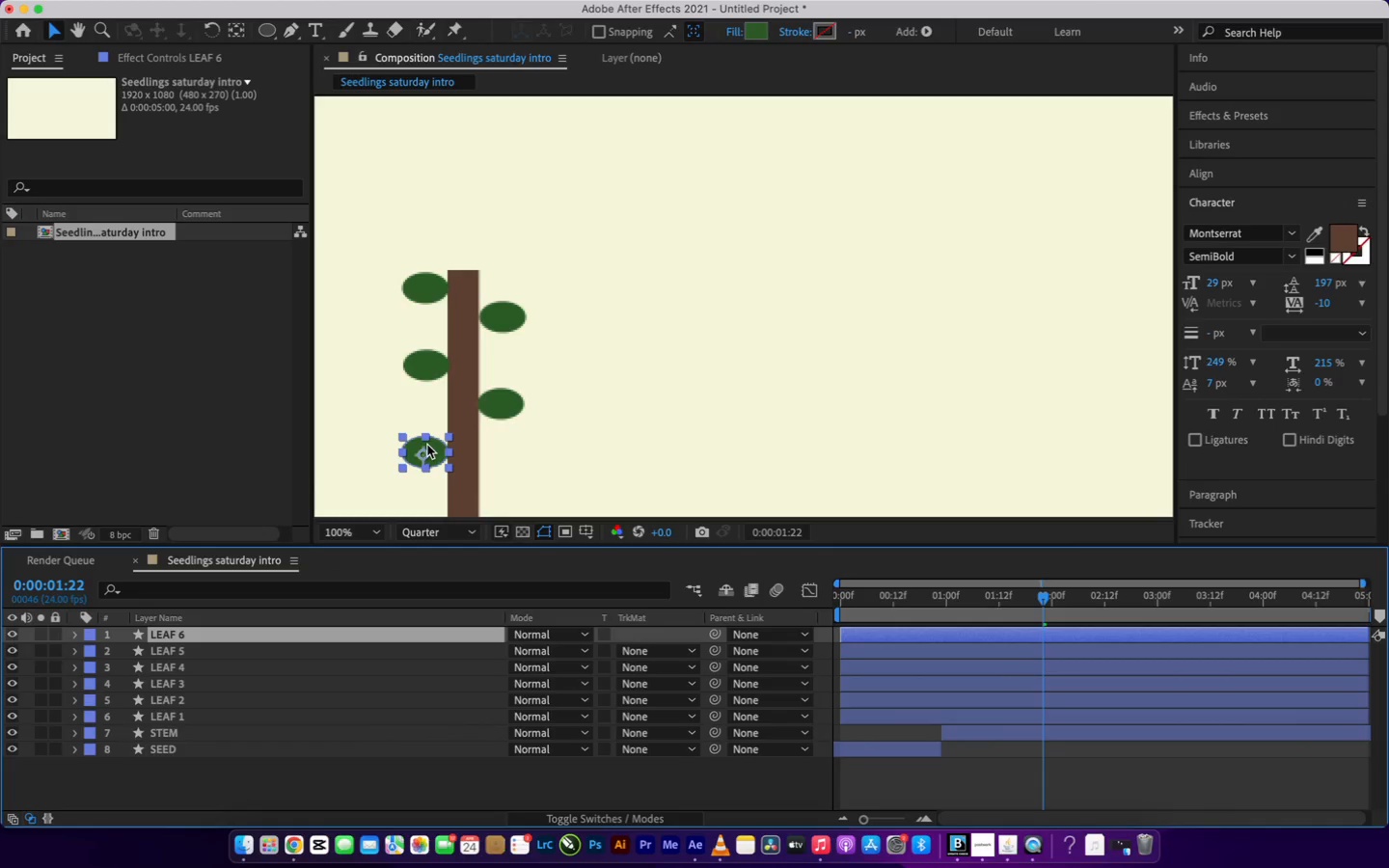 
left_click_drag(start_coordinate=[426, 446], to_coordinate=[504, 485])
 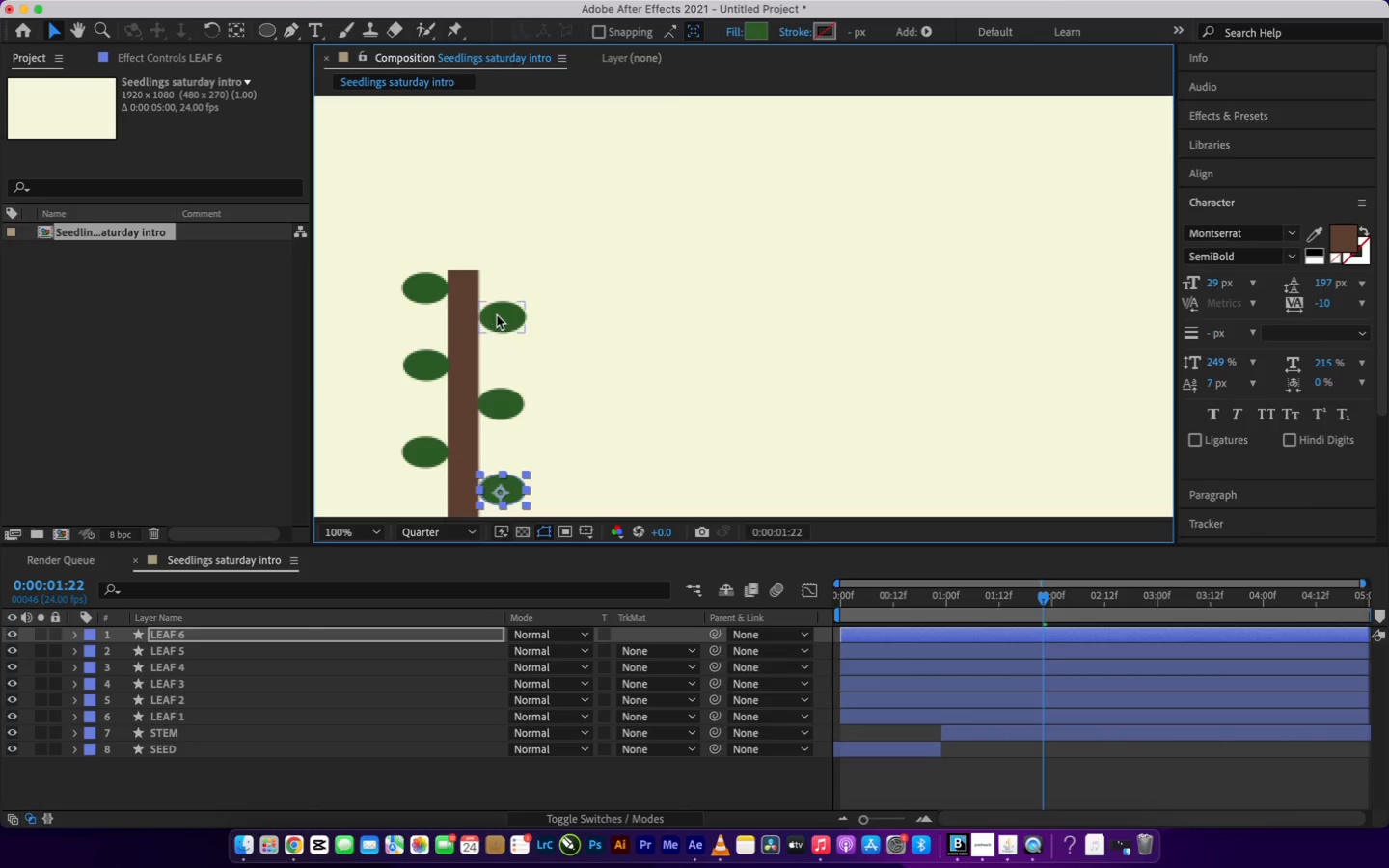 
left_click([497, 315])
 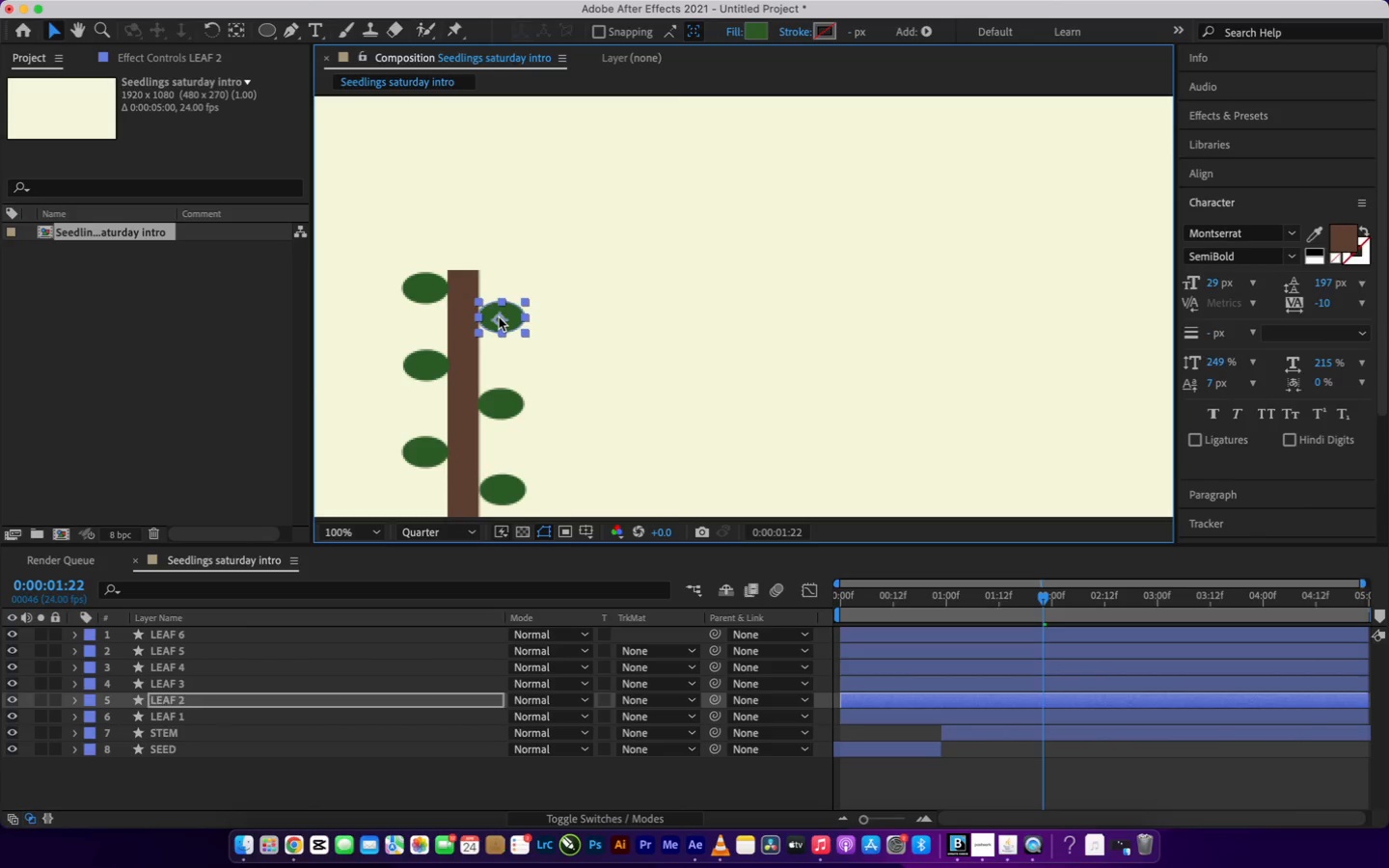 
left_click([505, 403])
 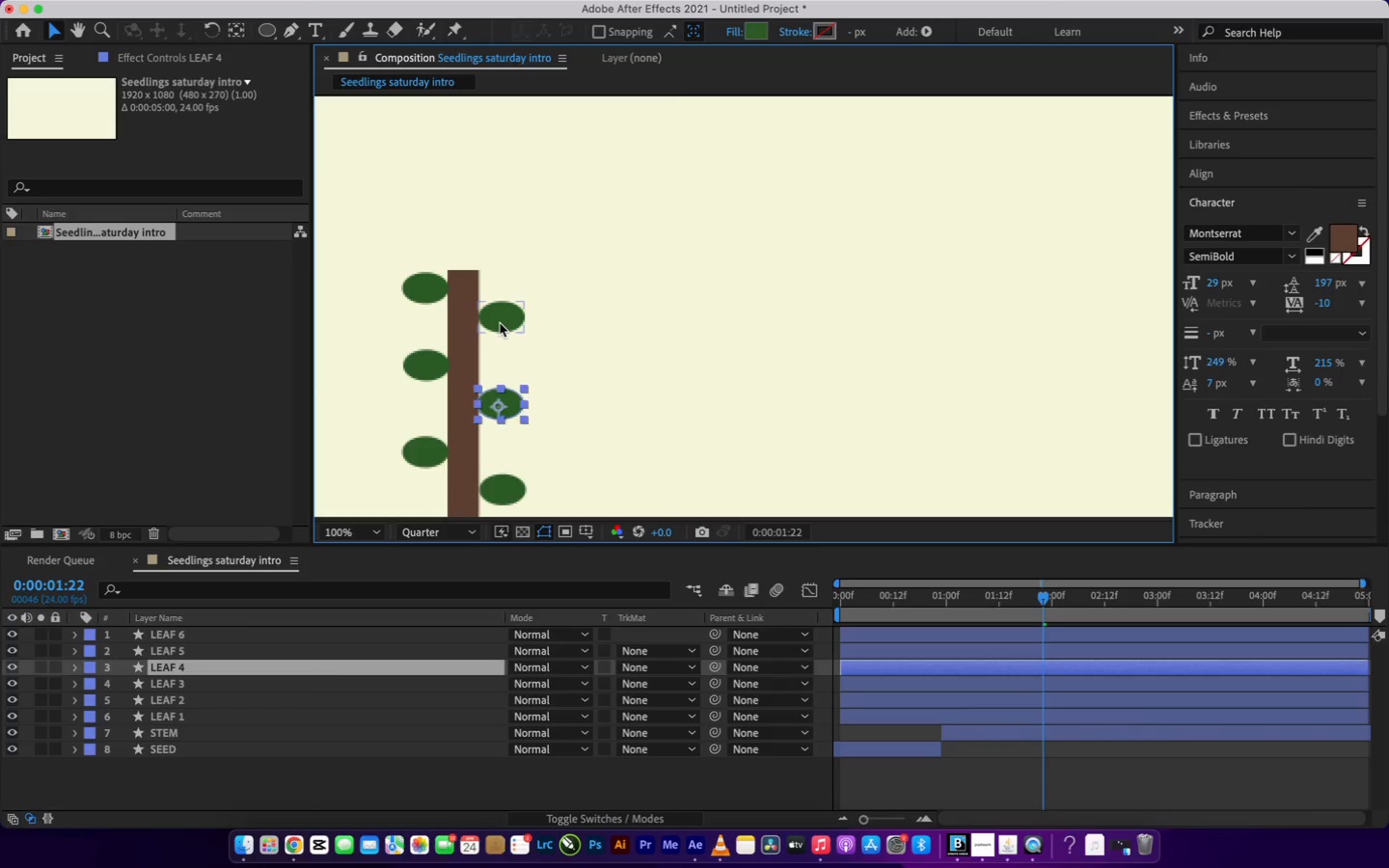 
left_click([500, 323])
 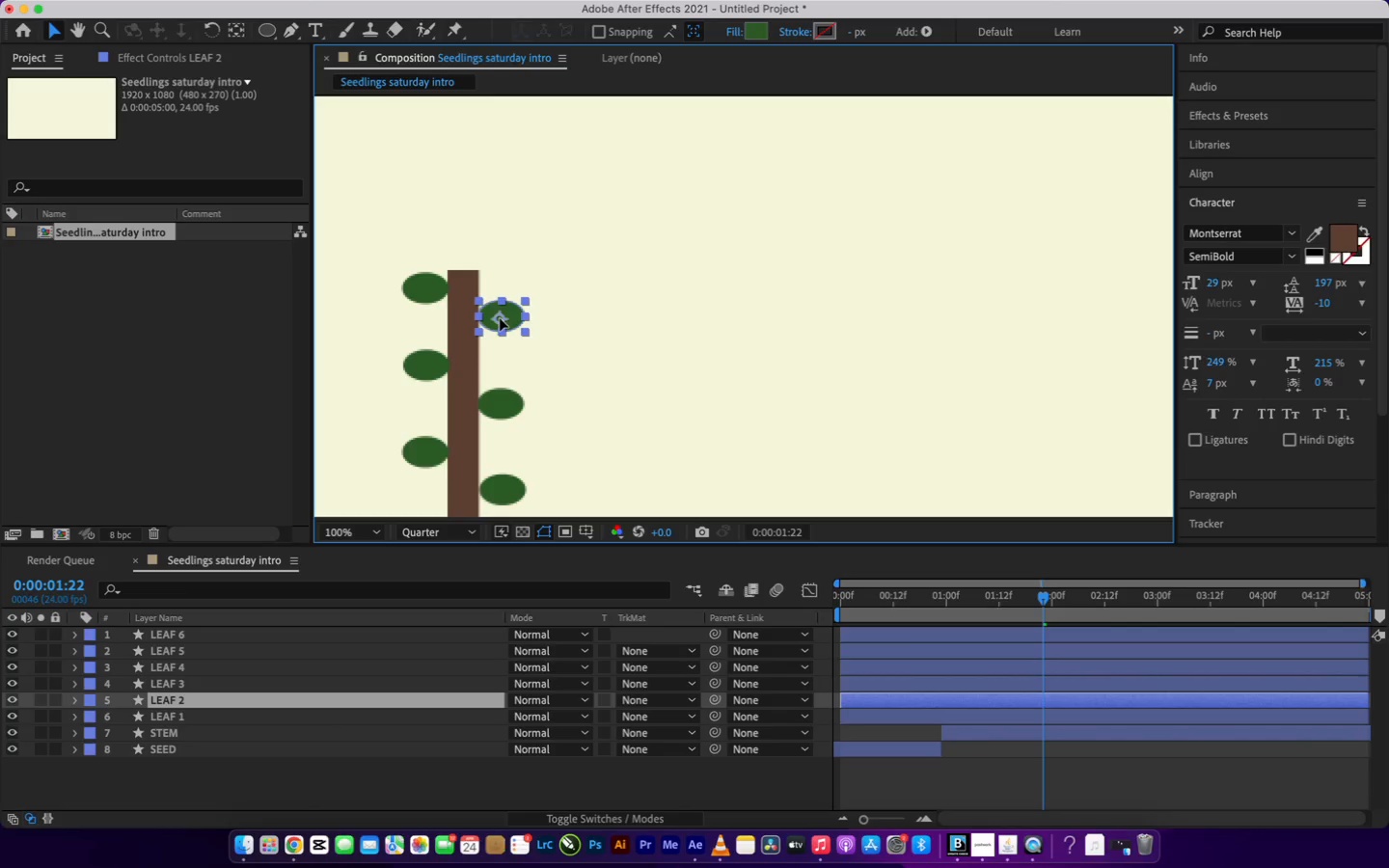 
left_click([495, 397])
 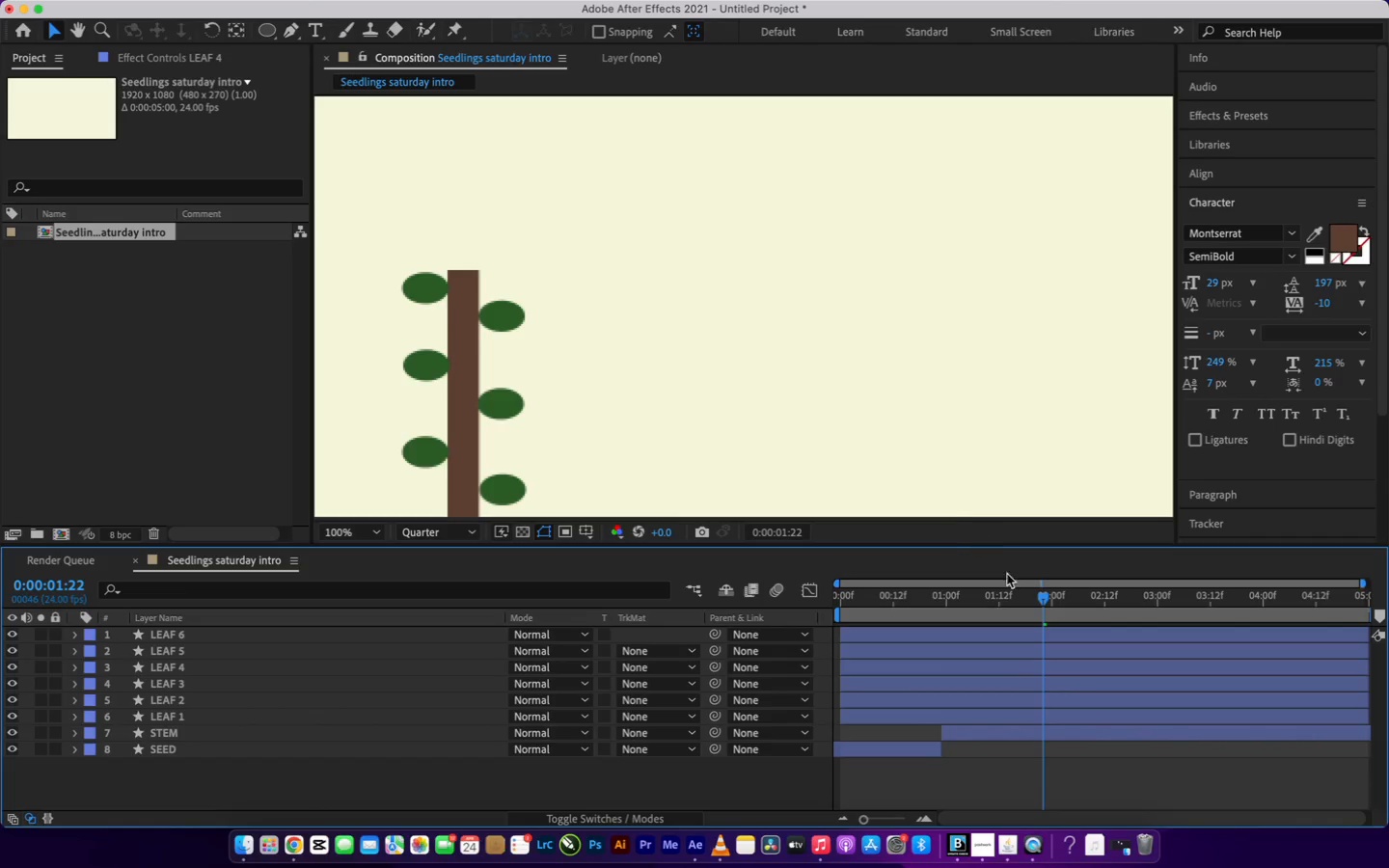 
left_click_drag(start_coordinate=[1040, 599], to_coordinate=[1065, 608])
 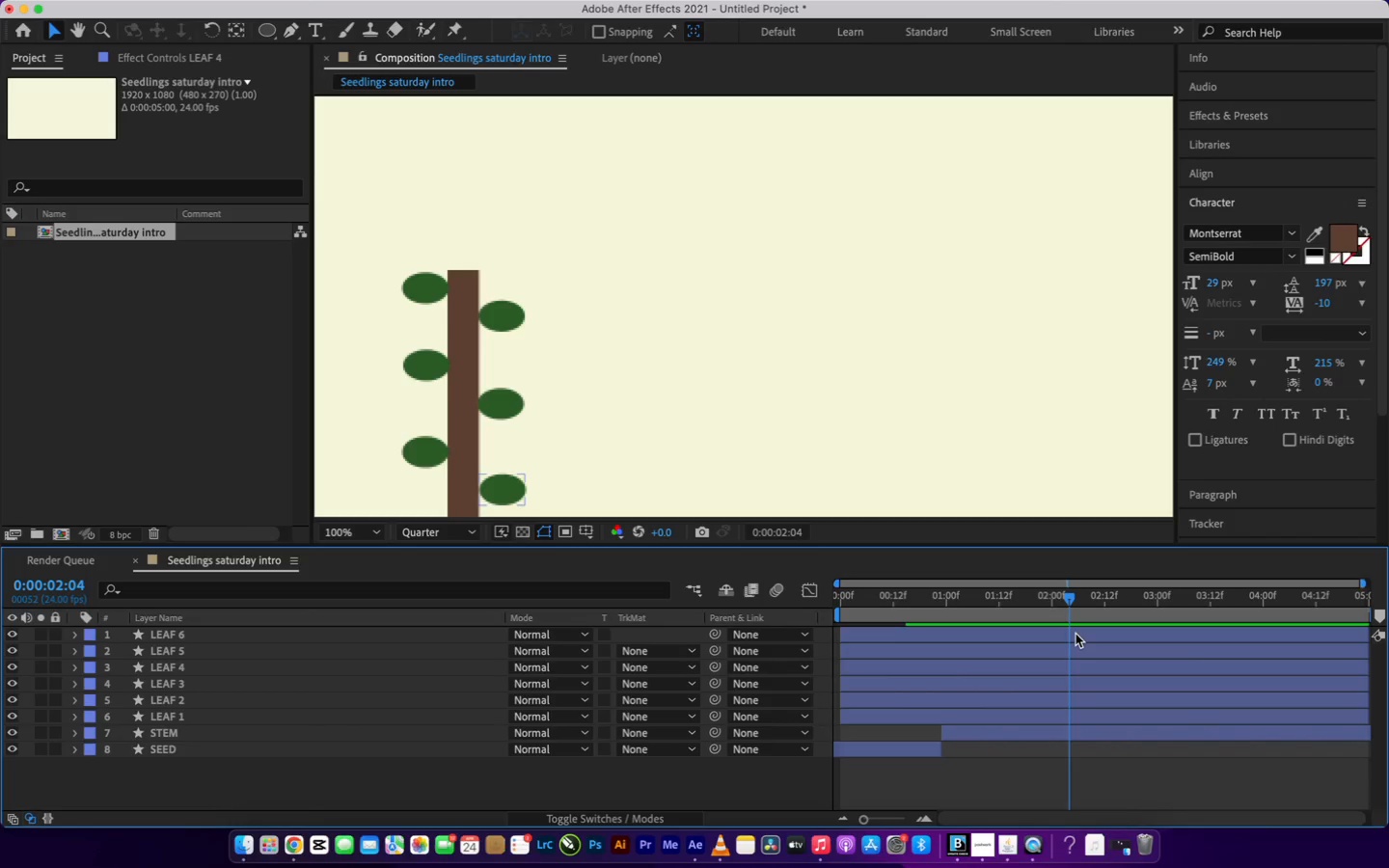 
left_click([1076, 634])
 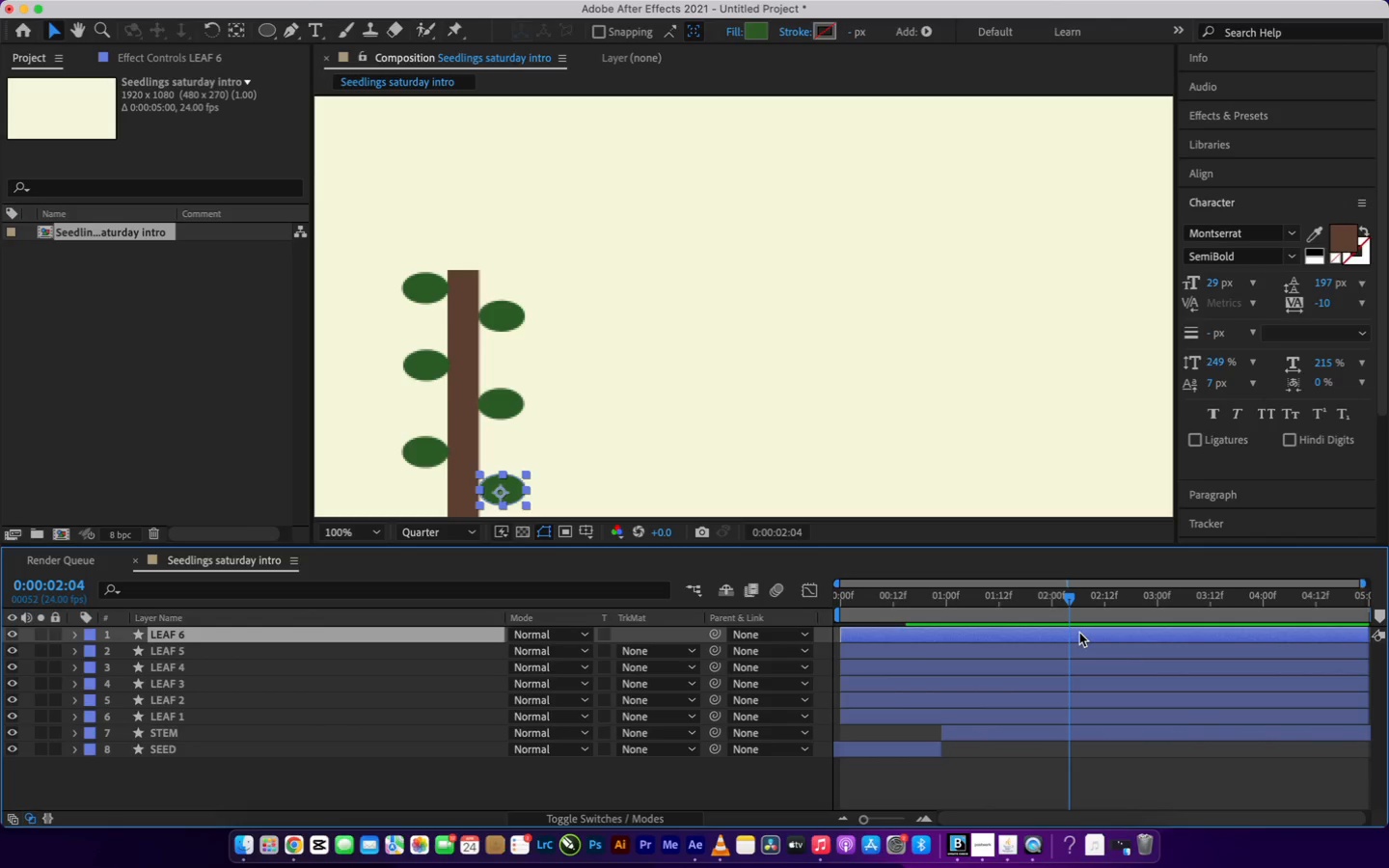 
hold_key(key=CommandLeft, duration=0.52)
 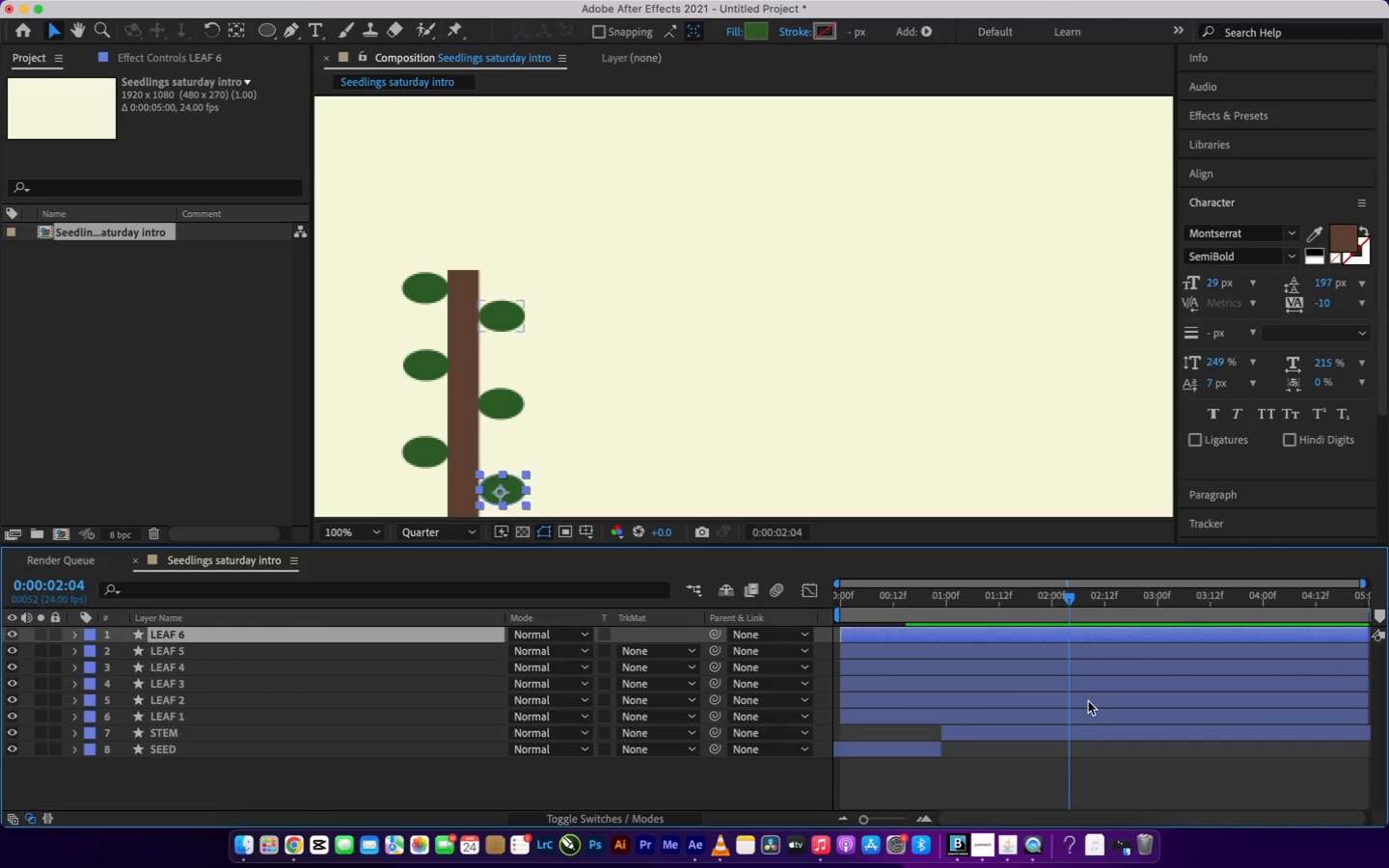 
hold_key(key=ShiftLeft, duration=1.52)
left_click([1090, 713])
 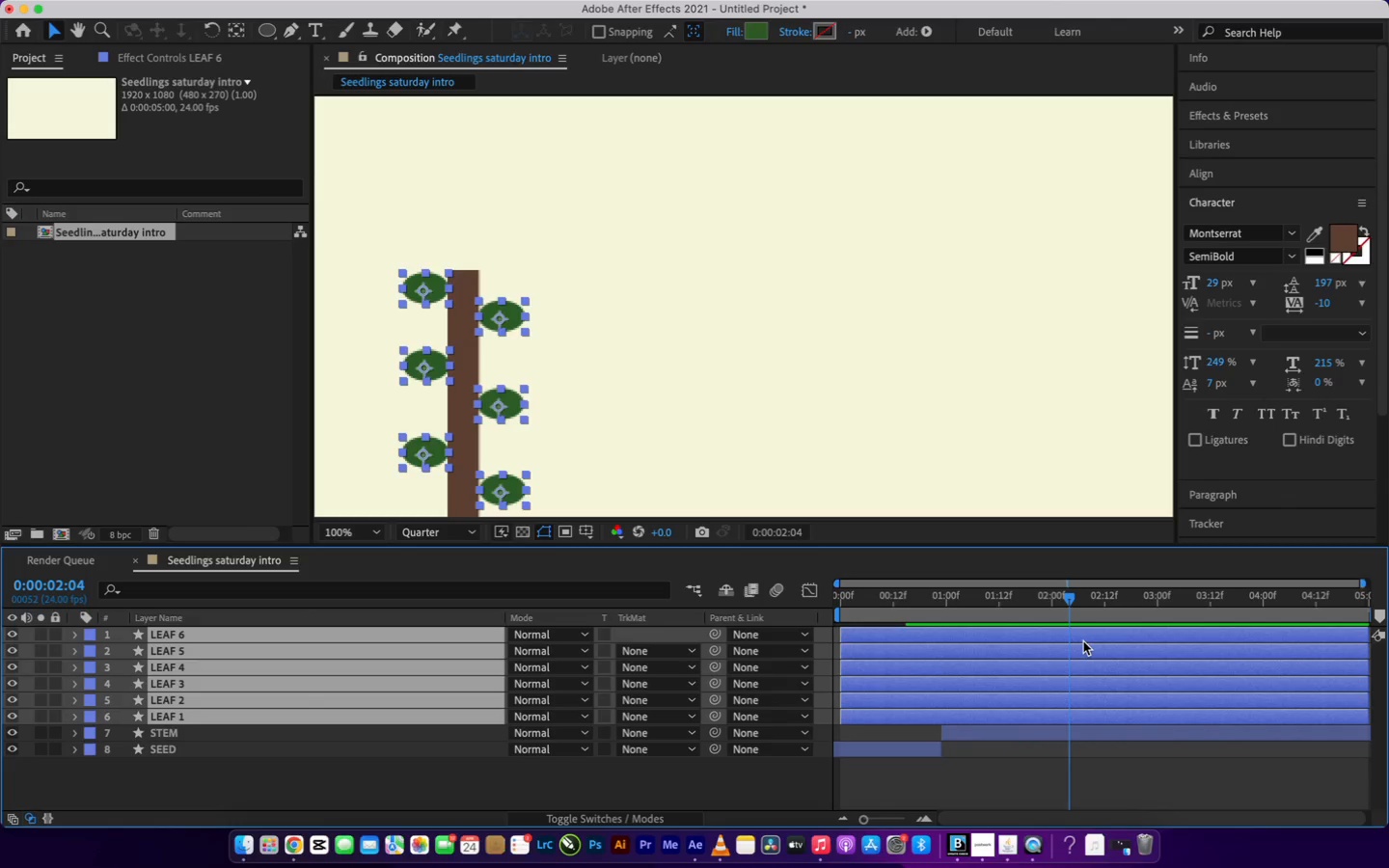 
hold_key(key=Equal, duration=0.37)
 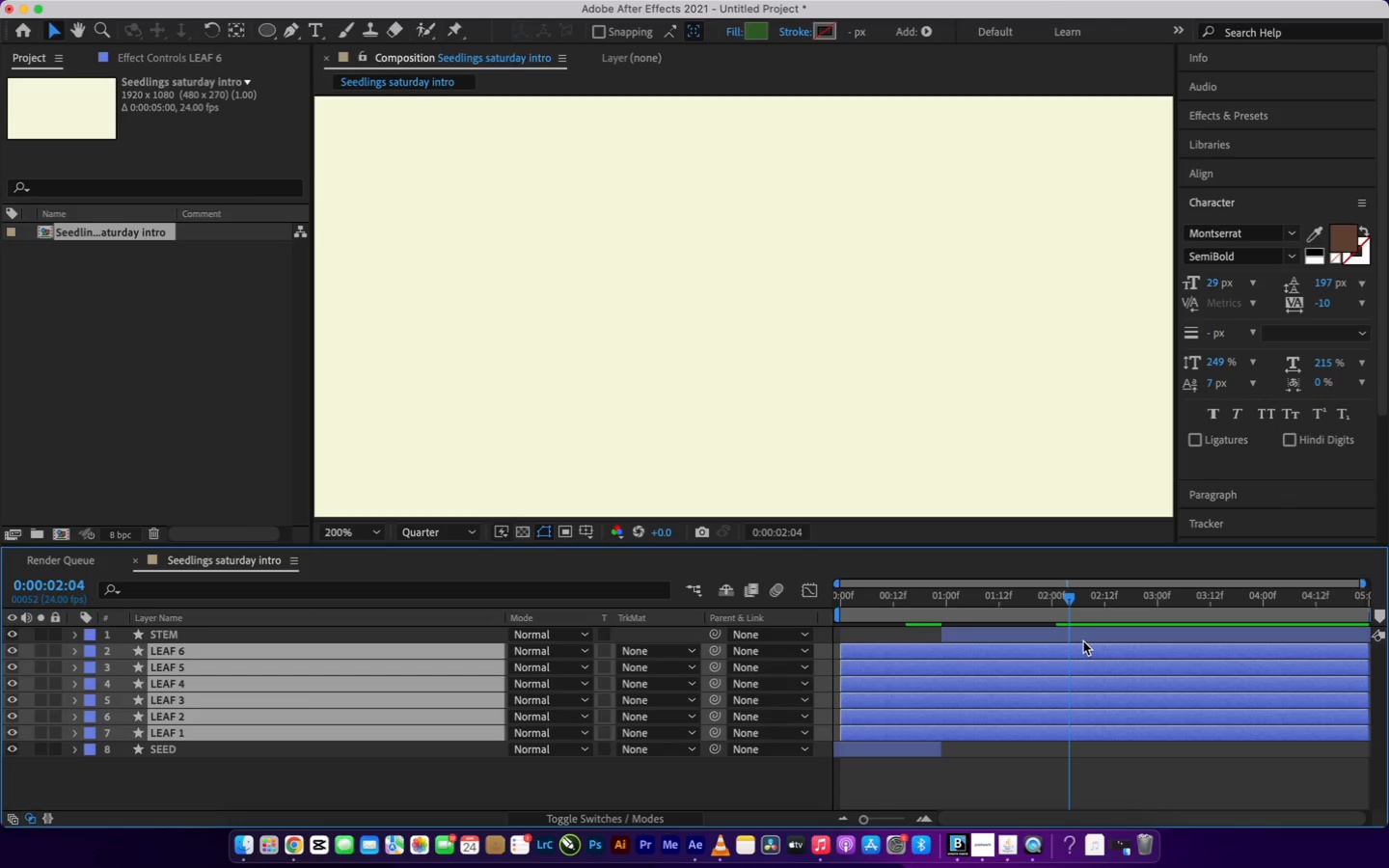 
key(Meta+BracketLeft)
 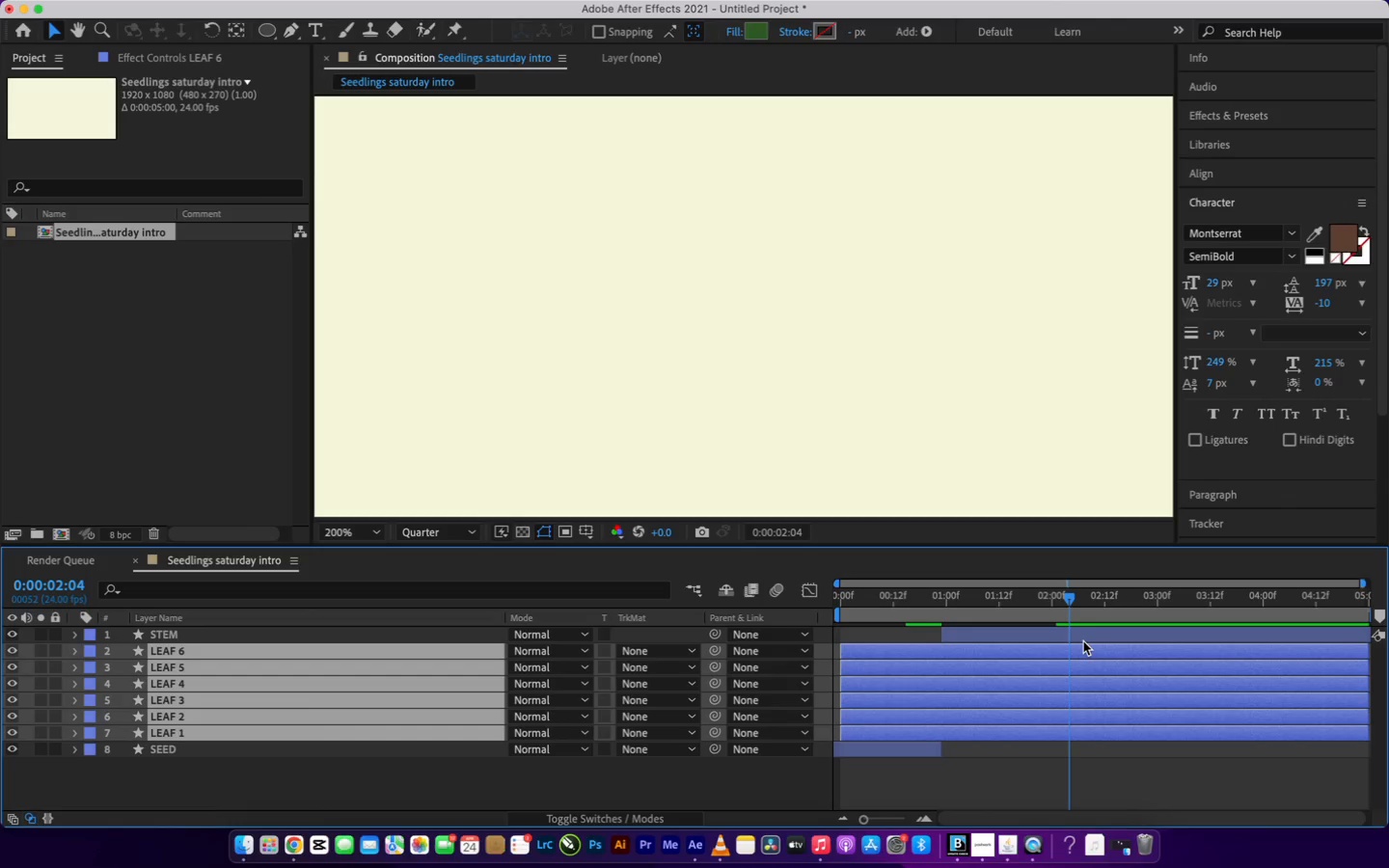 
key(Meta+Z)
 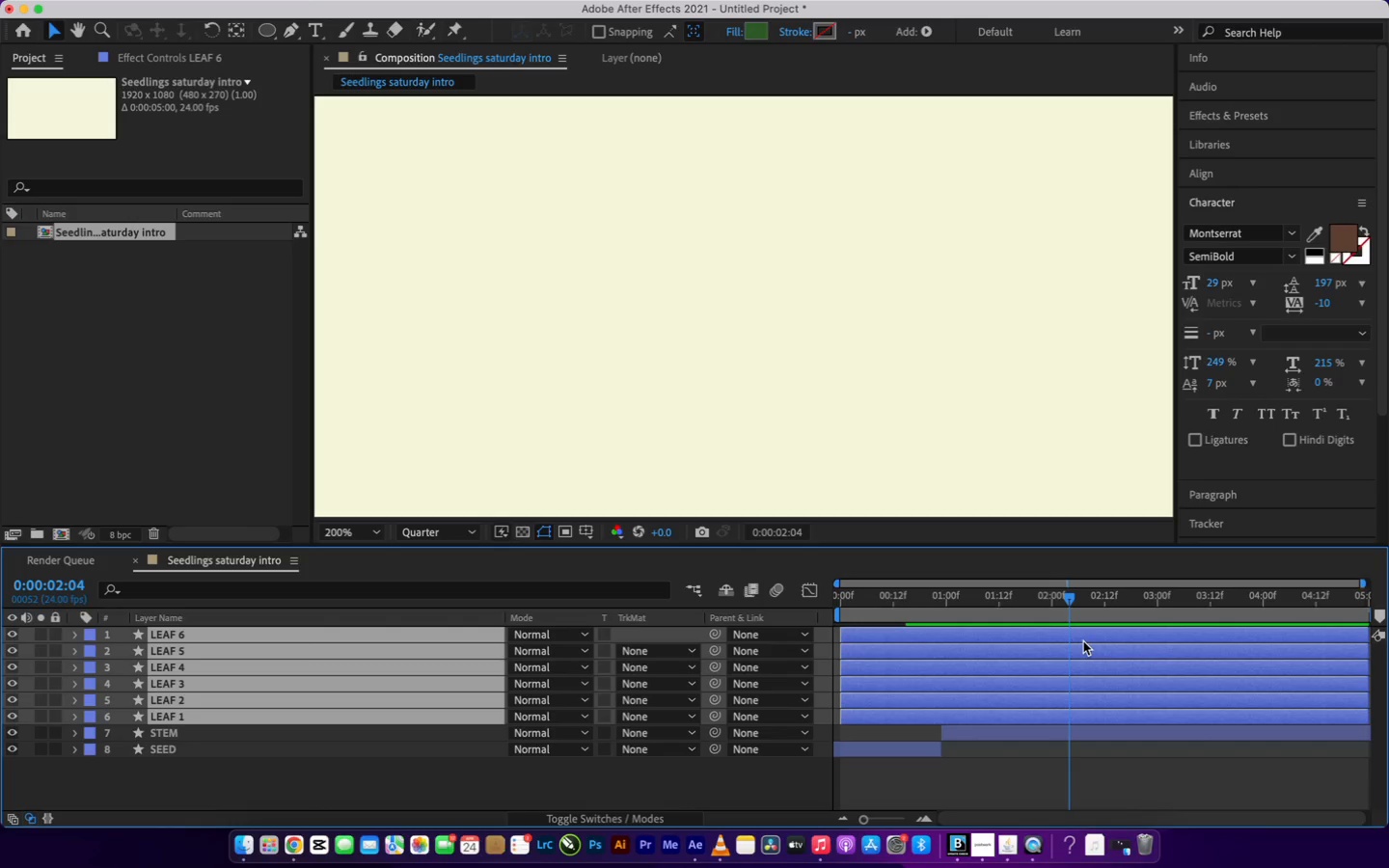 
hold_key(key=CommandLeft, duration=1.0)
 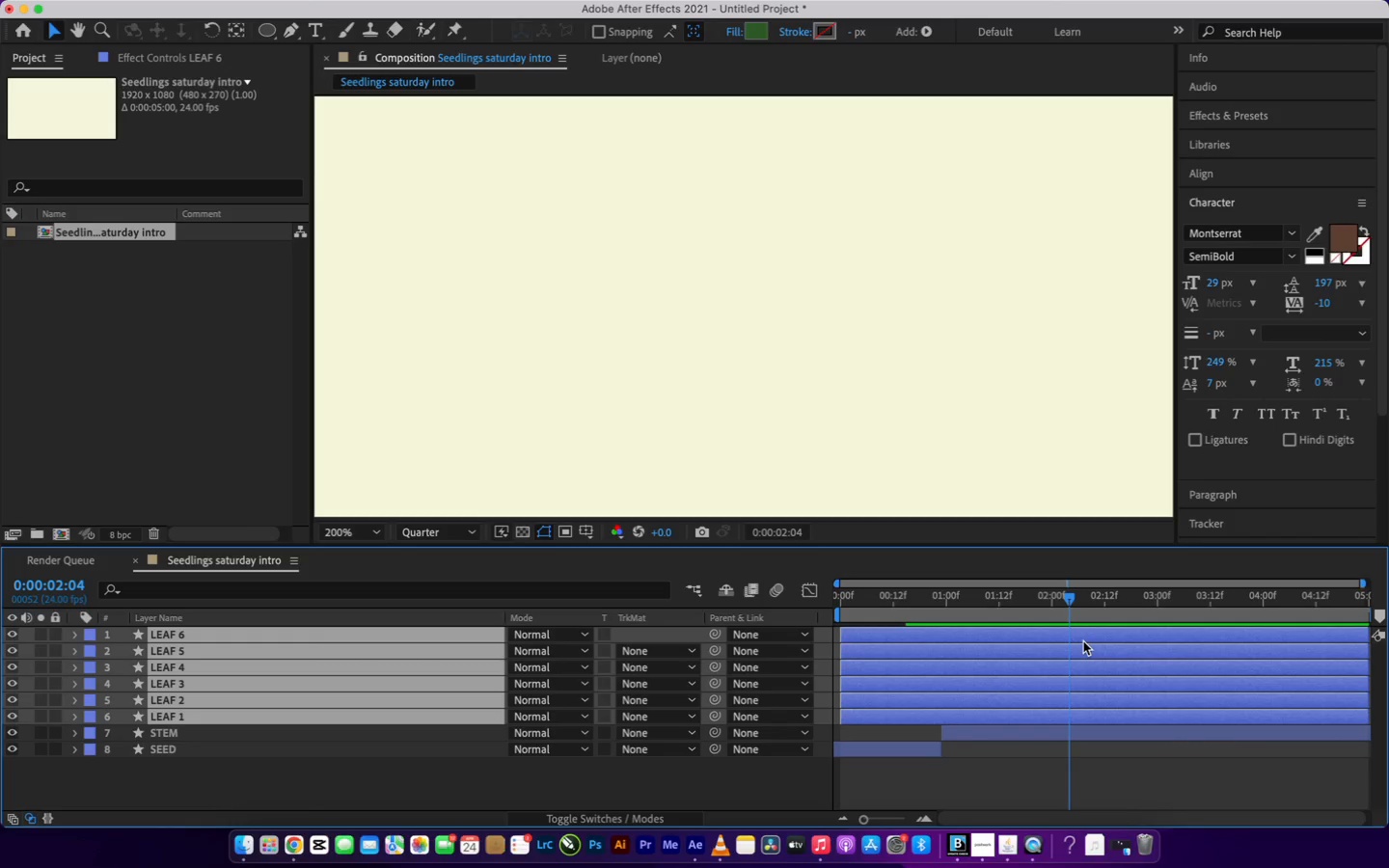 
hold_key(key=Equal, duration=0.6)
 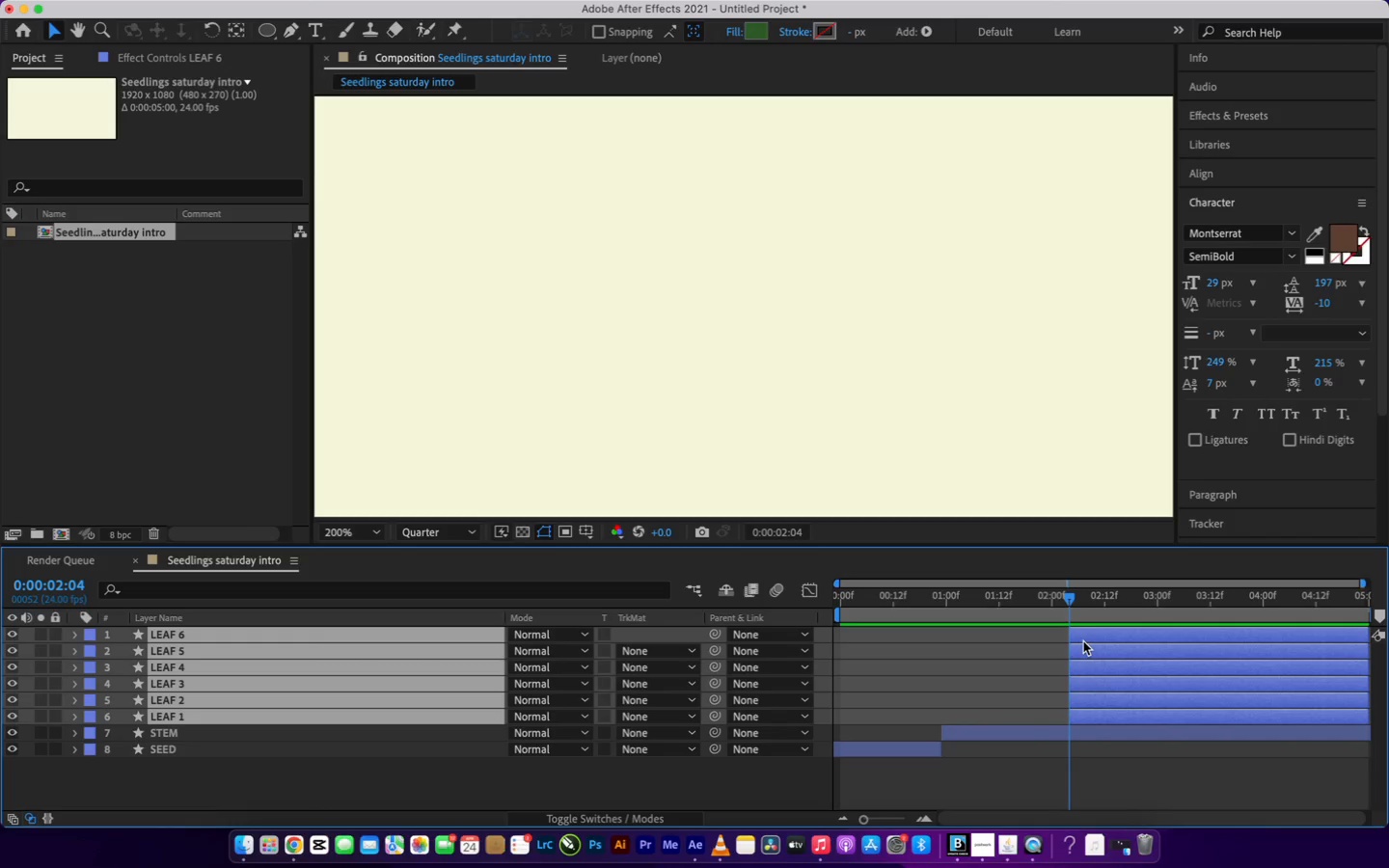 
key(Alt+BracketLeft)
 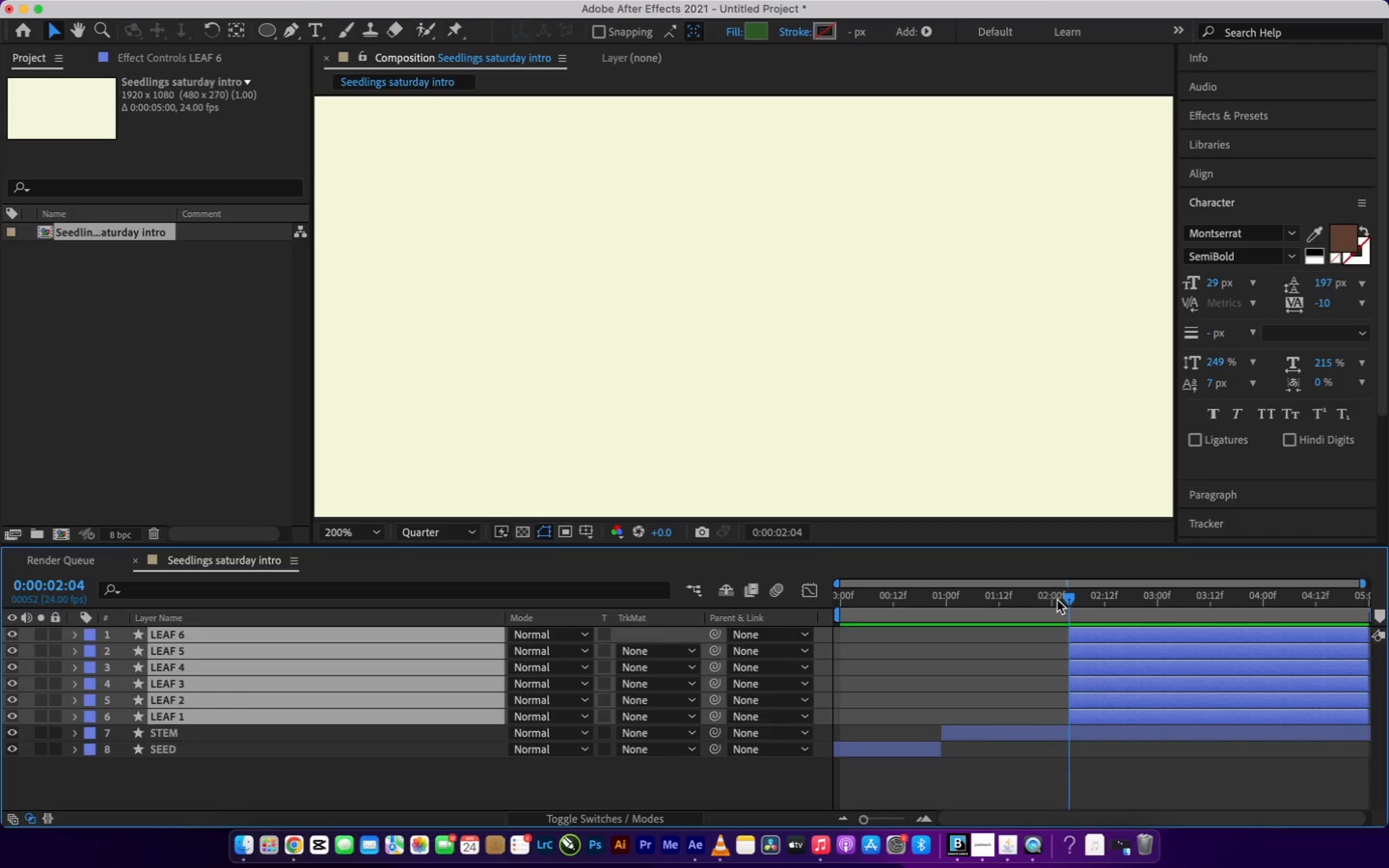 
left_click_drag(start_coordinate=[1071, 599], to_coordinate=[749, 665])
 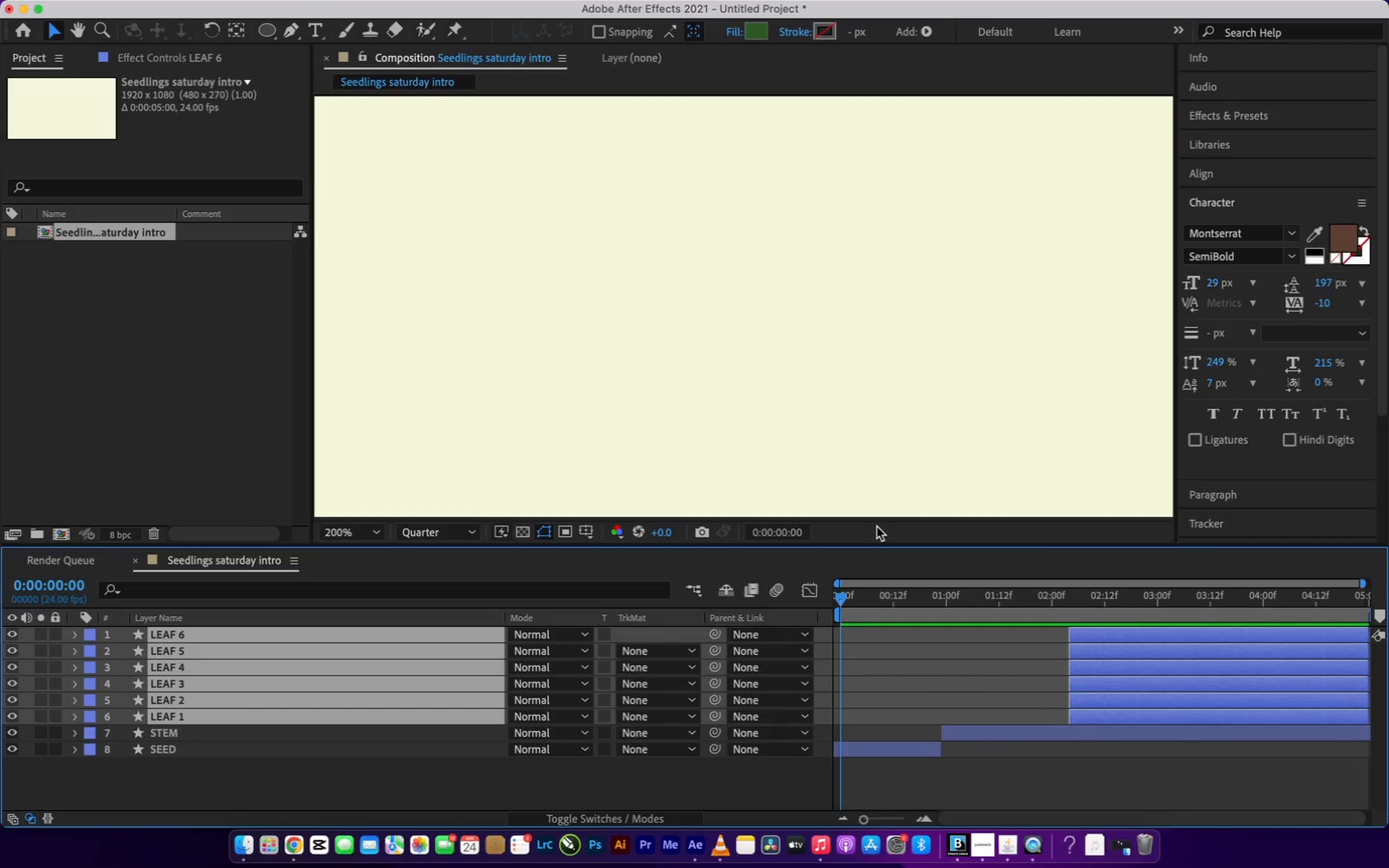 
key(Meta+Z)
 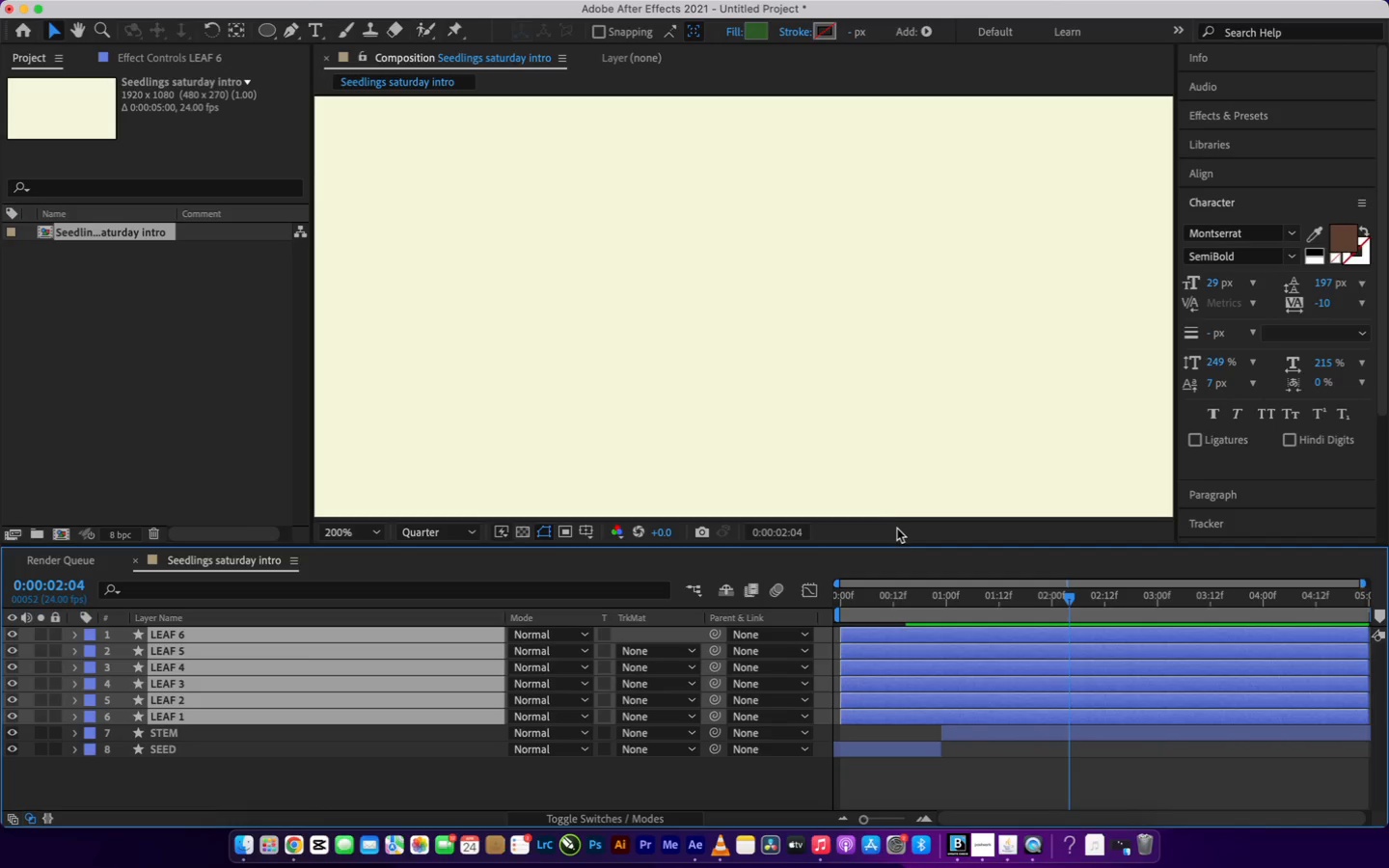 
key(Meta+Z)
 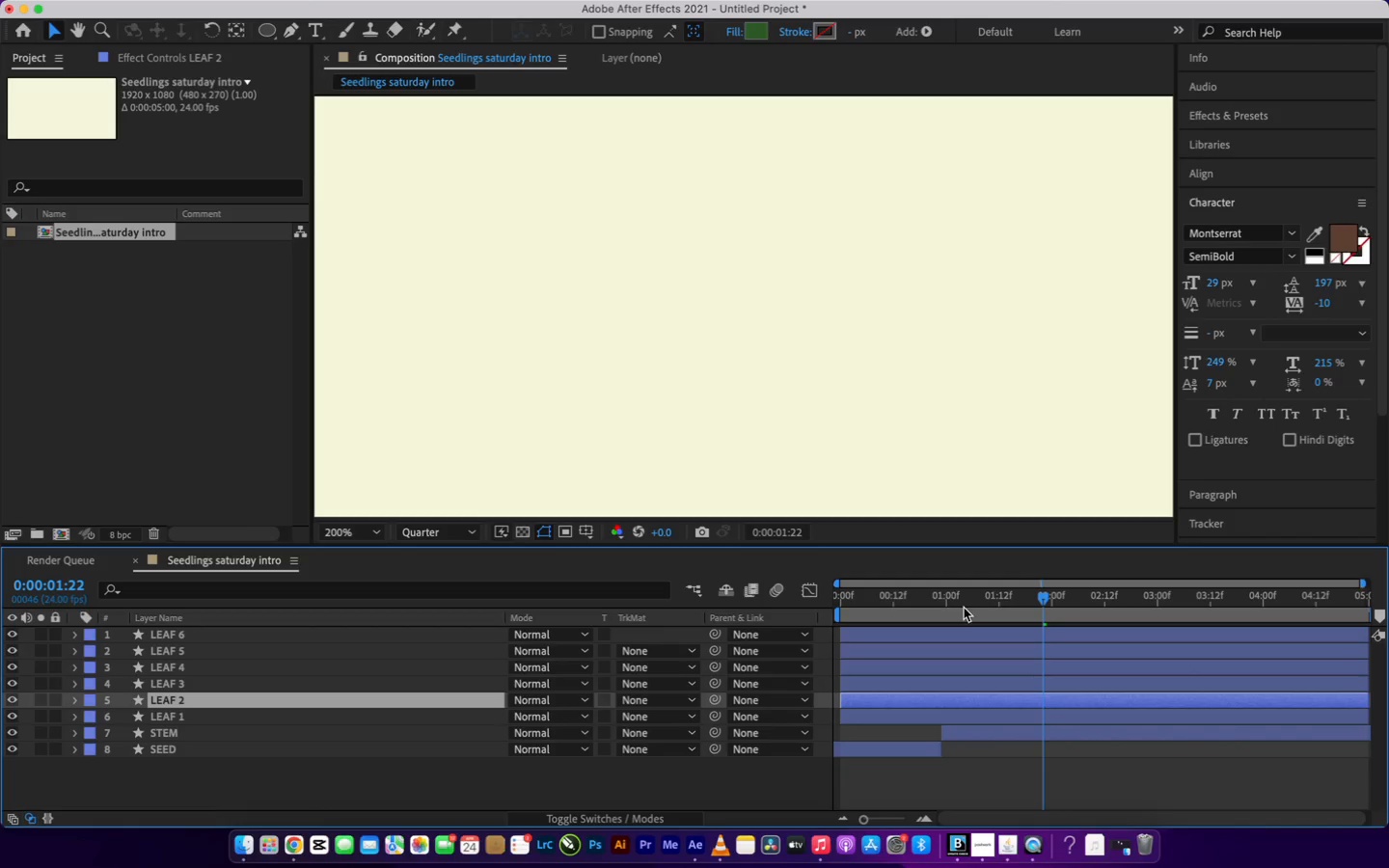 
key(Meta+Z)
 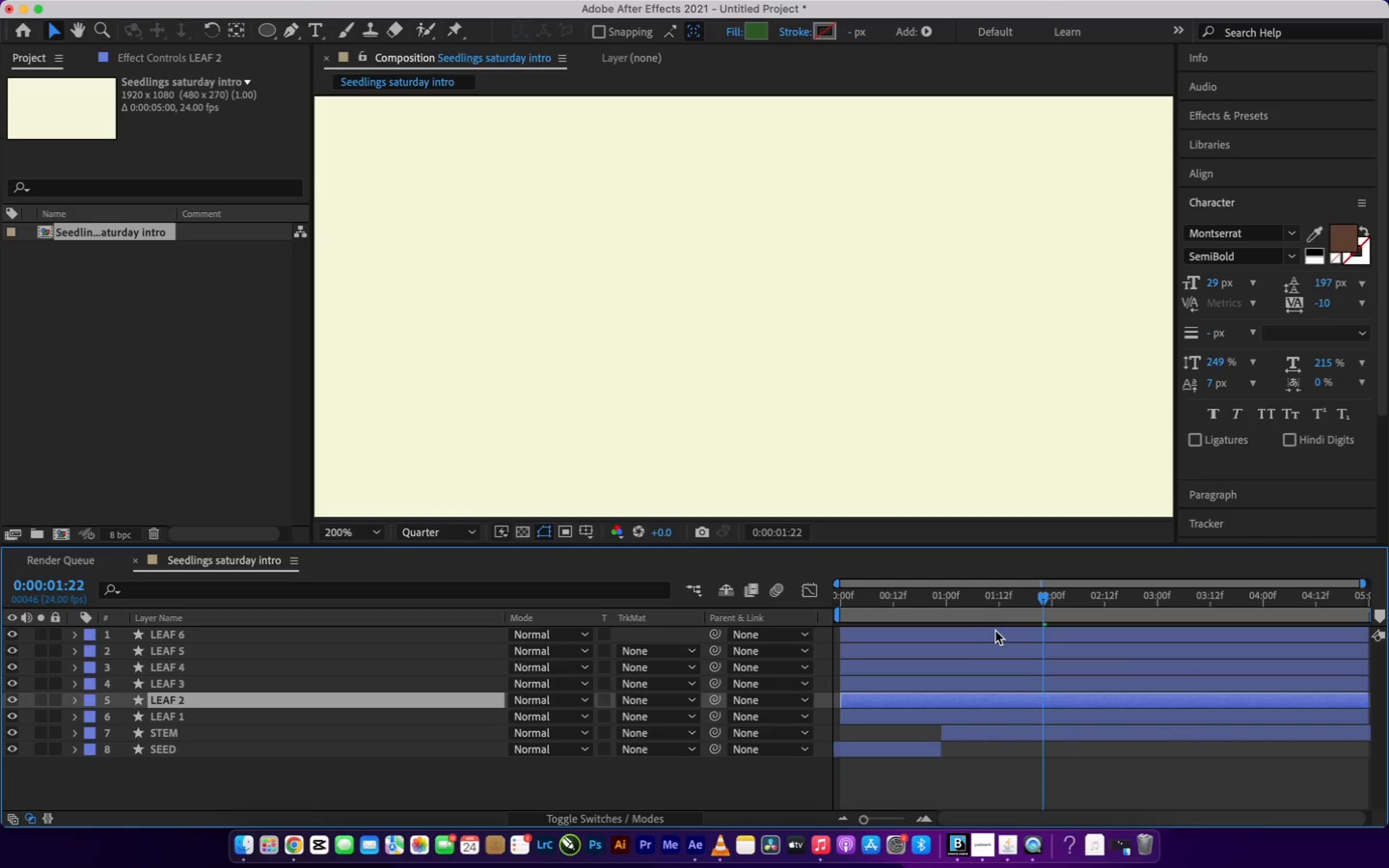 
key(Meta+Z)
 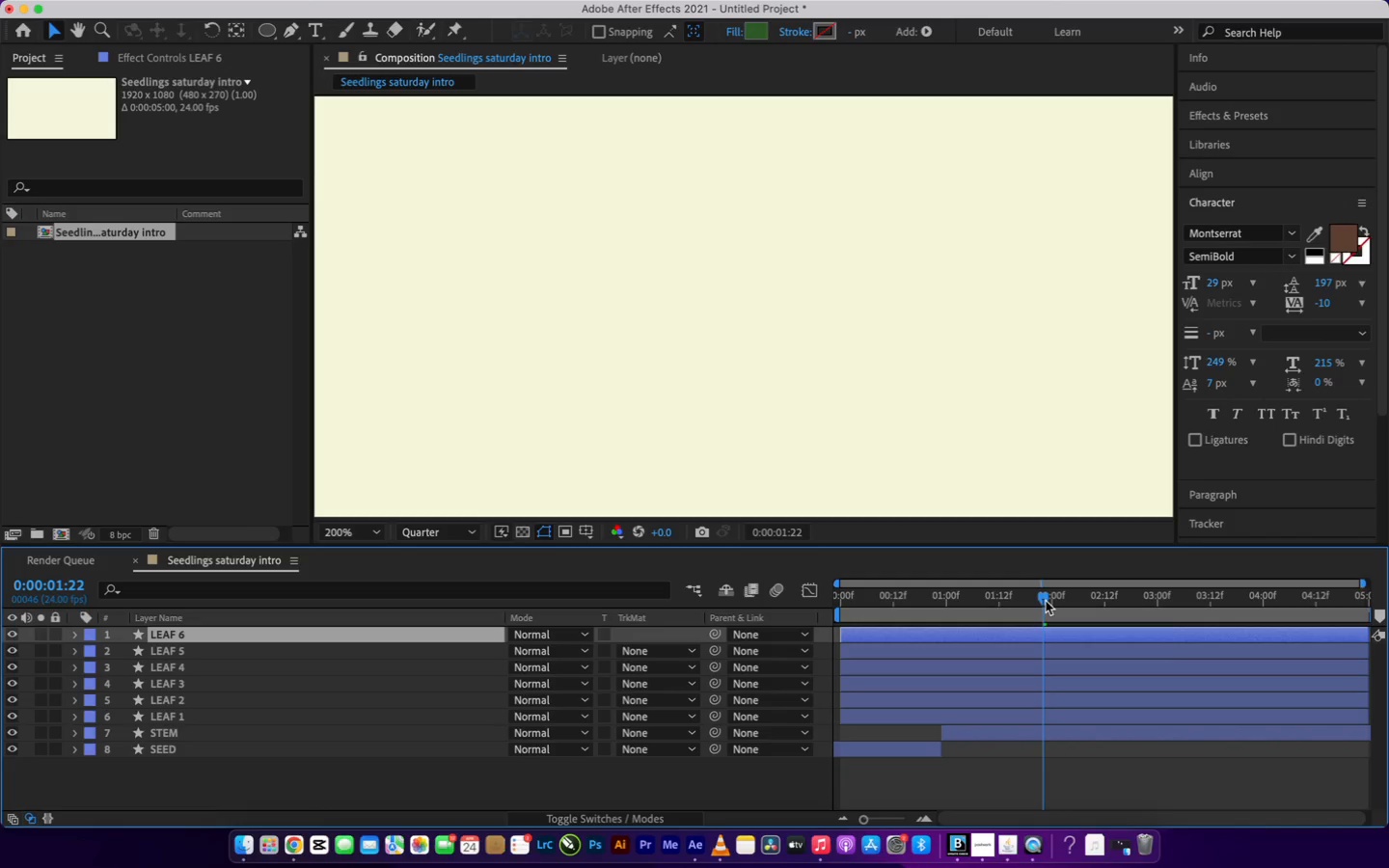 
left_click_drag(start_coordinate=[1045, 600], to_coordinate=[767, 741])
 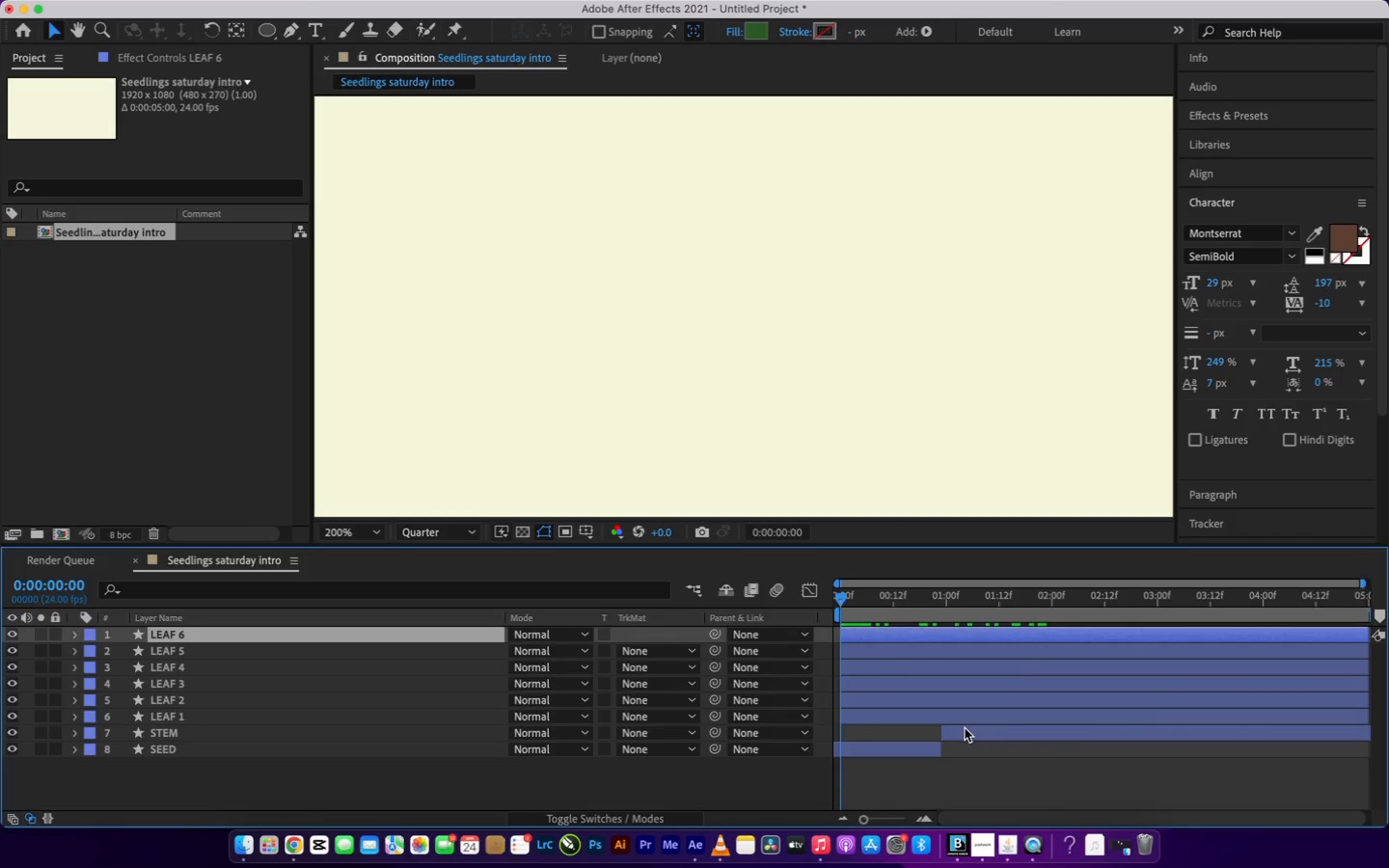 
left_click([964, 728])
 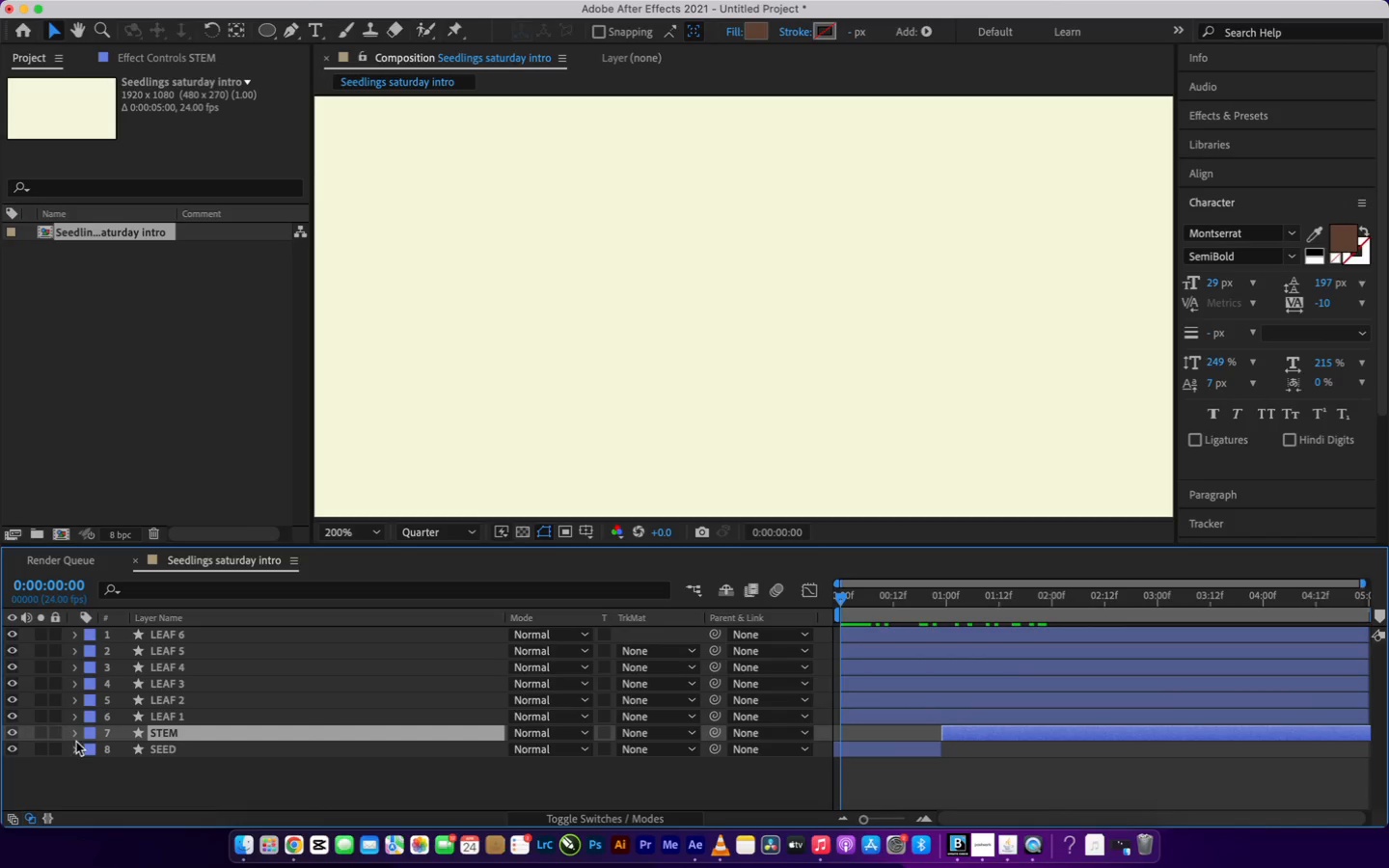 
left_click([73, 735])
 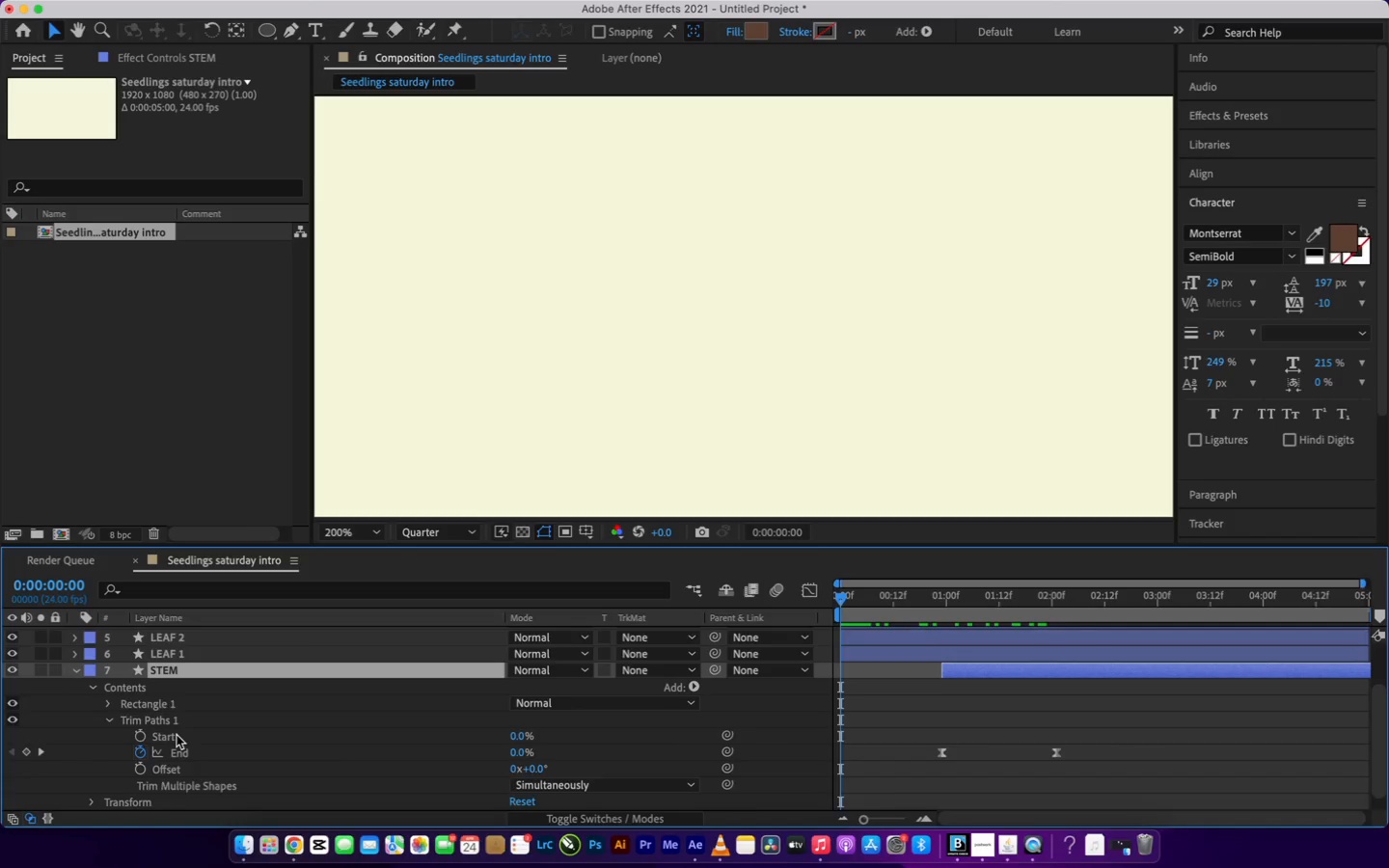 
scroll: coordinate [177, 735], scroll_direction: down, amount: 1.0
 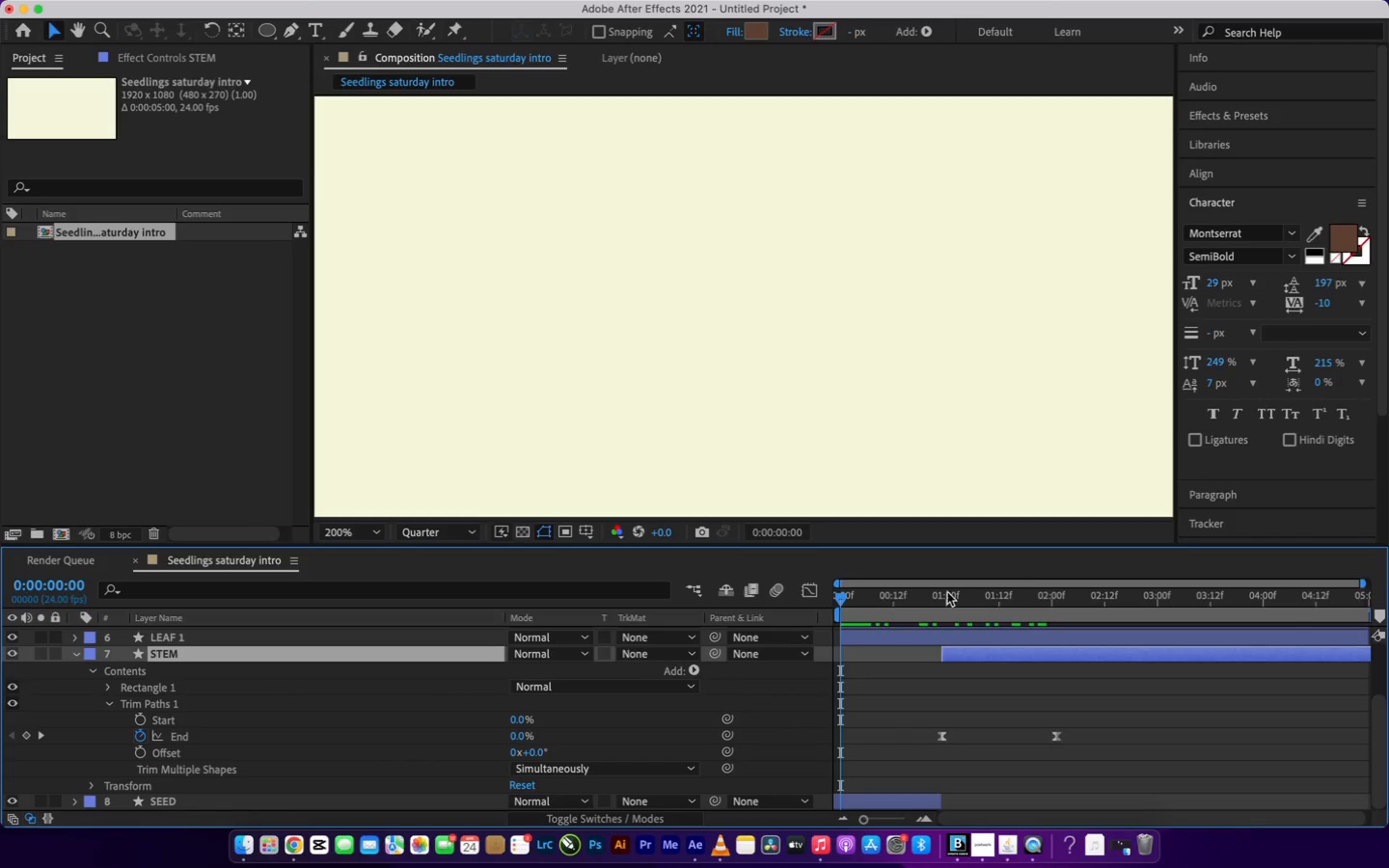 
double_click([1060, 594])
 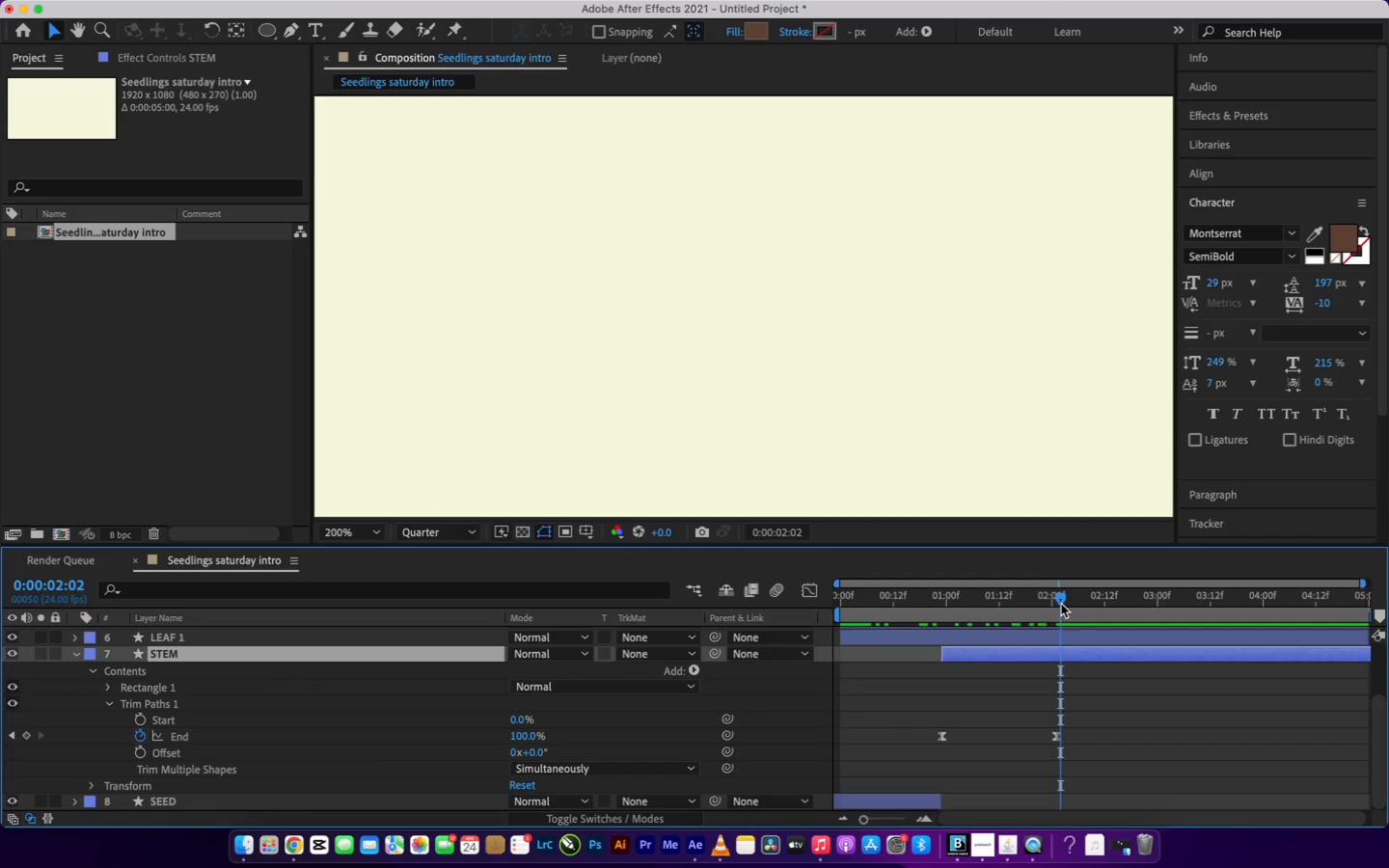 
left_click_drag(start_coordinate=[1061, 604], to_coordinate=[1382, 650])
 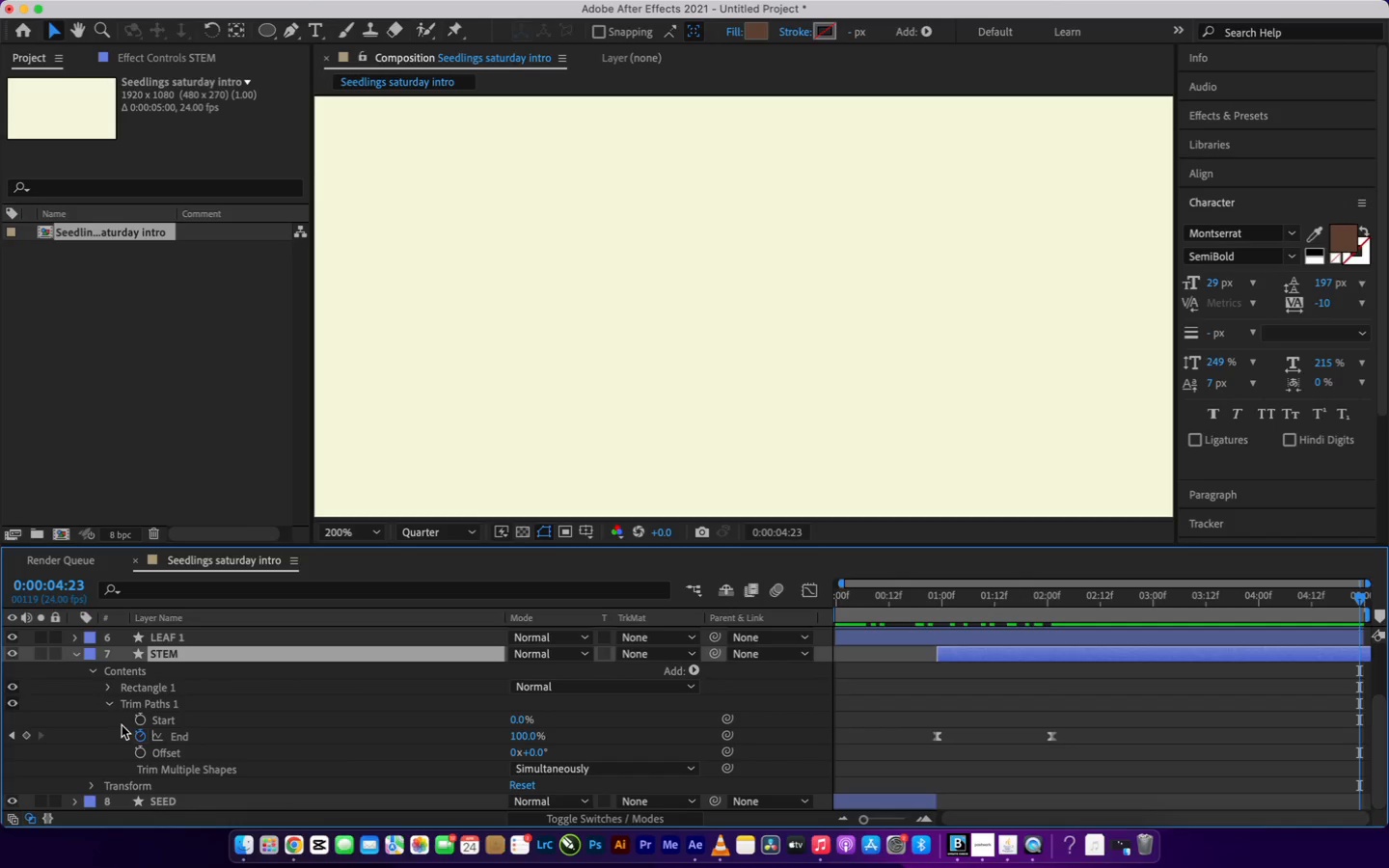 
scroll: coordinate [132, 713], scroll_direction: up, amount: 18.0
 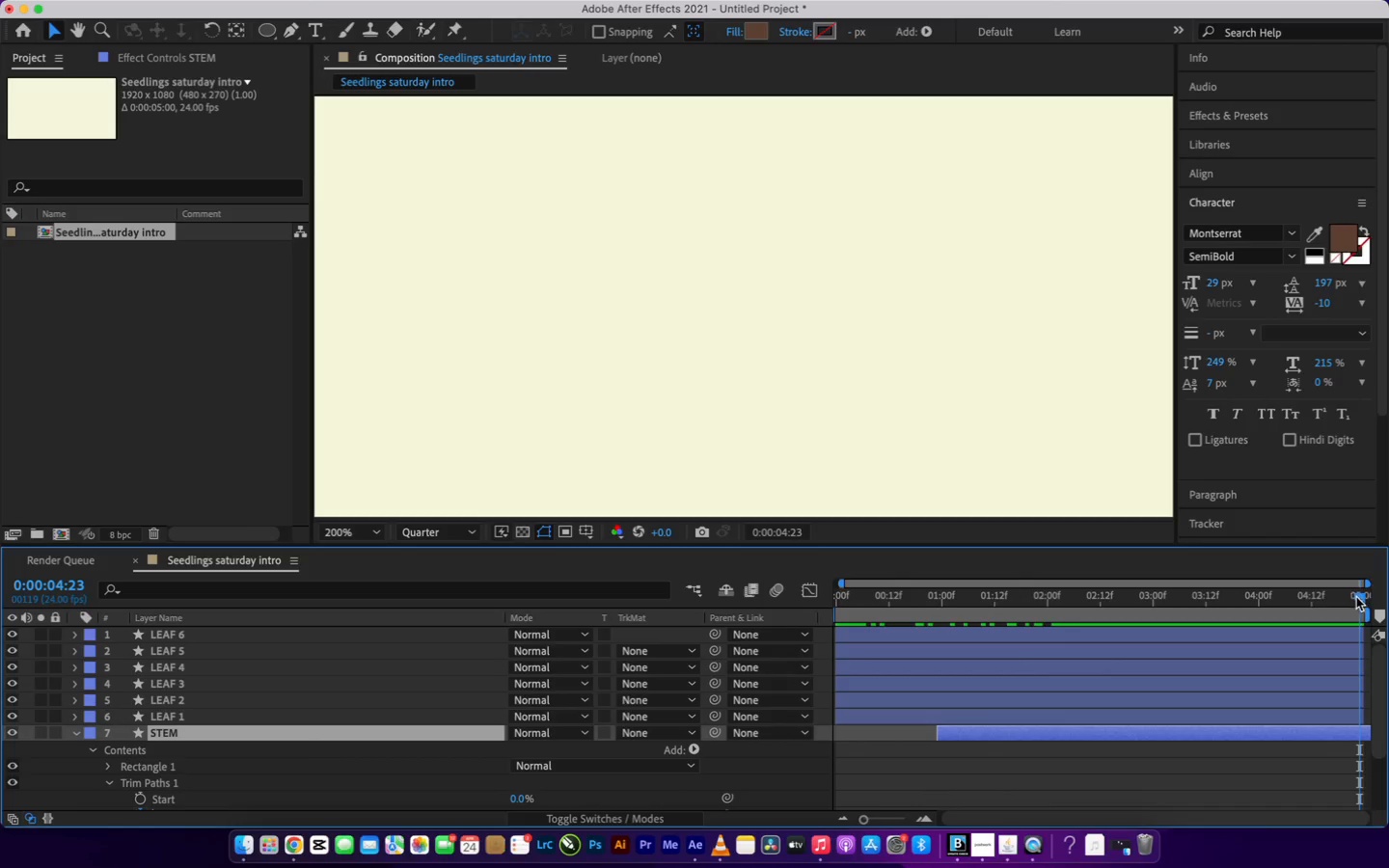 
left_click_drag(start_coordinate=[1359, 595], to_coordinate=[937, 669])
 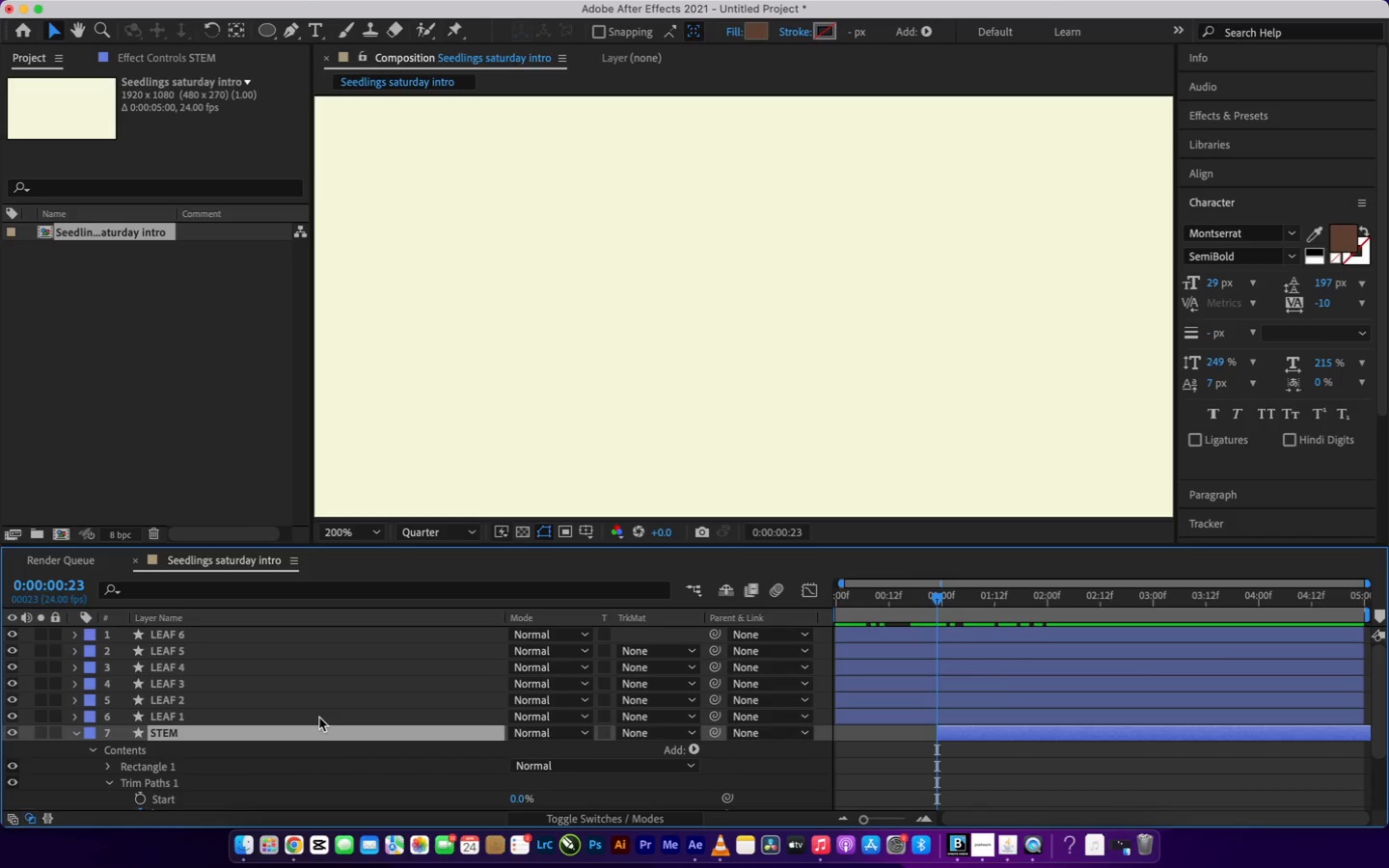 
scroll: coordinate [317, 714], scroll_direction: down, amount: 14.0
 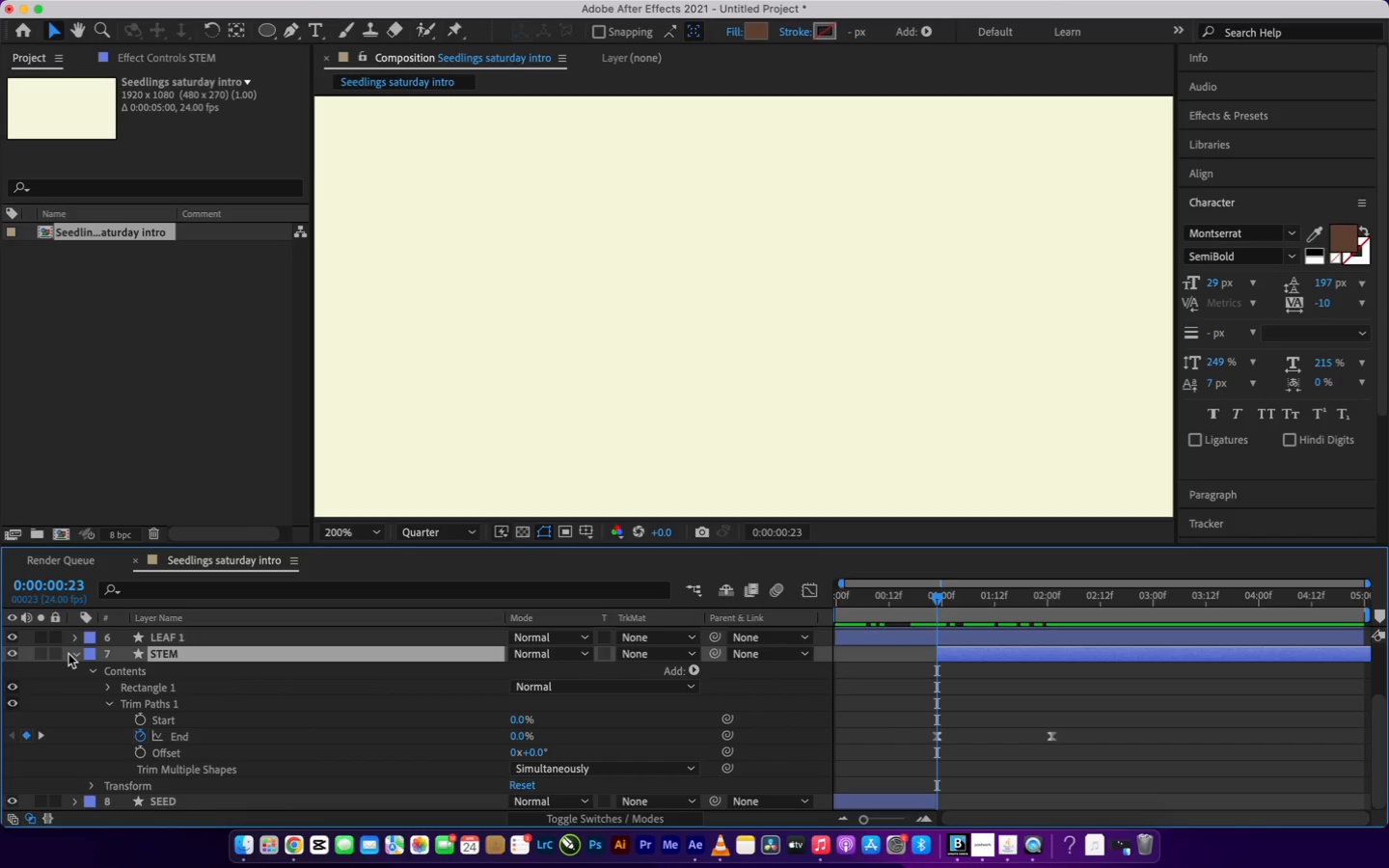 
left_click([74, 654])
 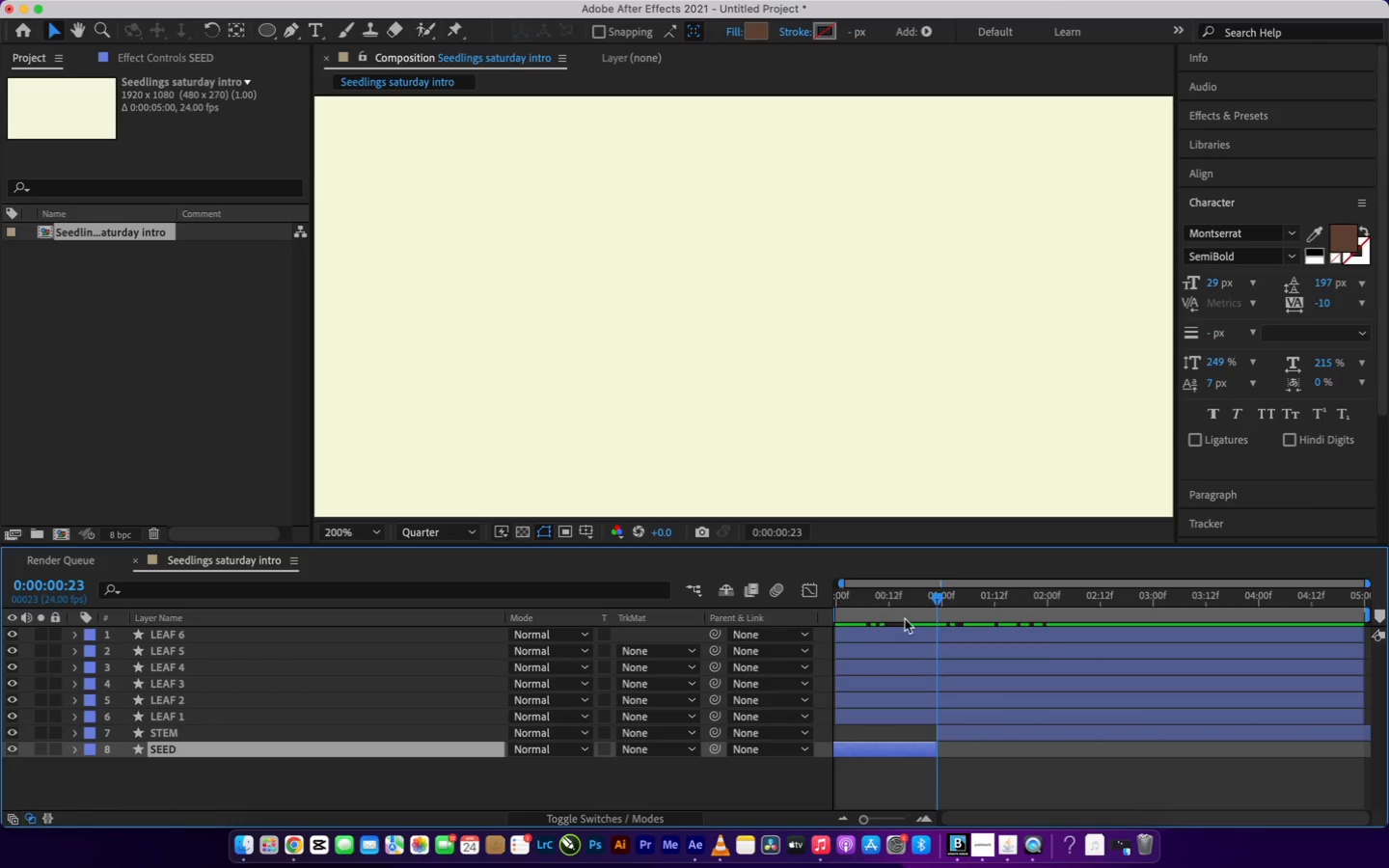 
left_click_drag(start_coordinate=[939, 597], to_coordinate=[796, 645])
 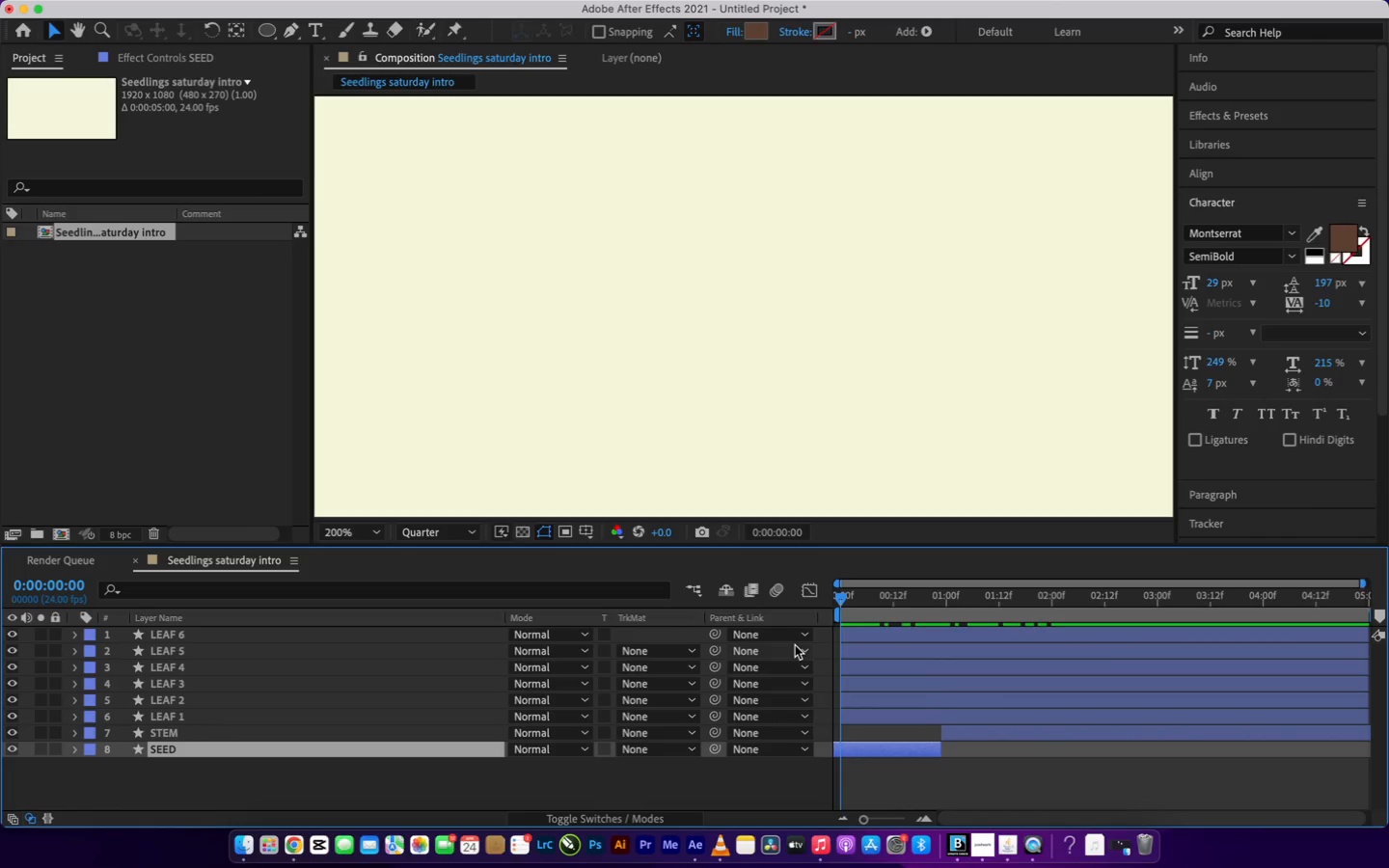 
key(Space)
 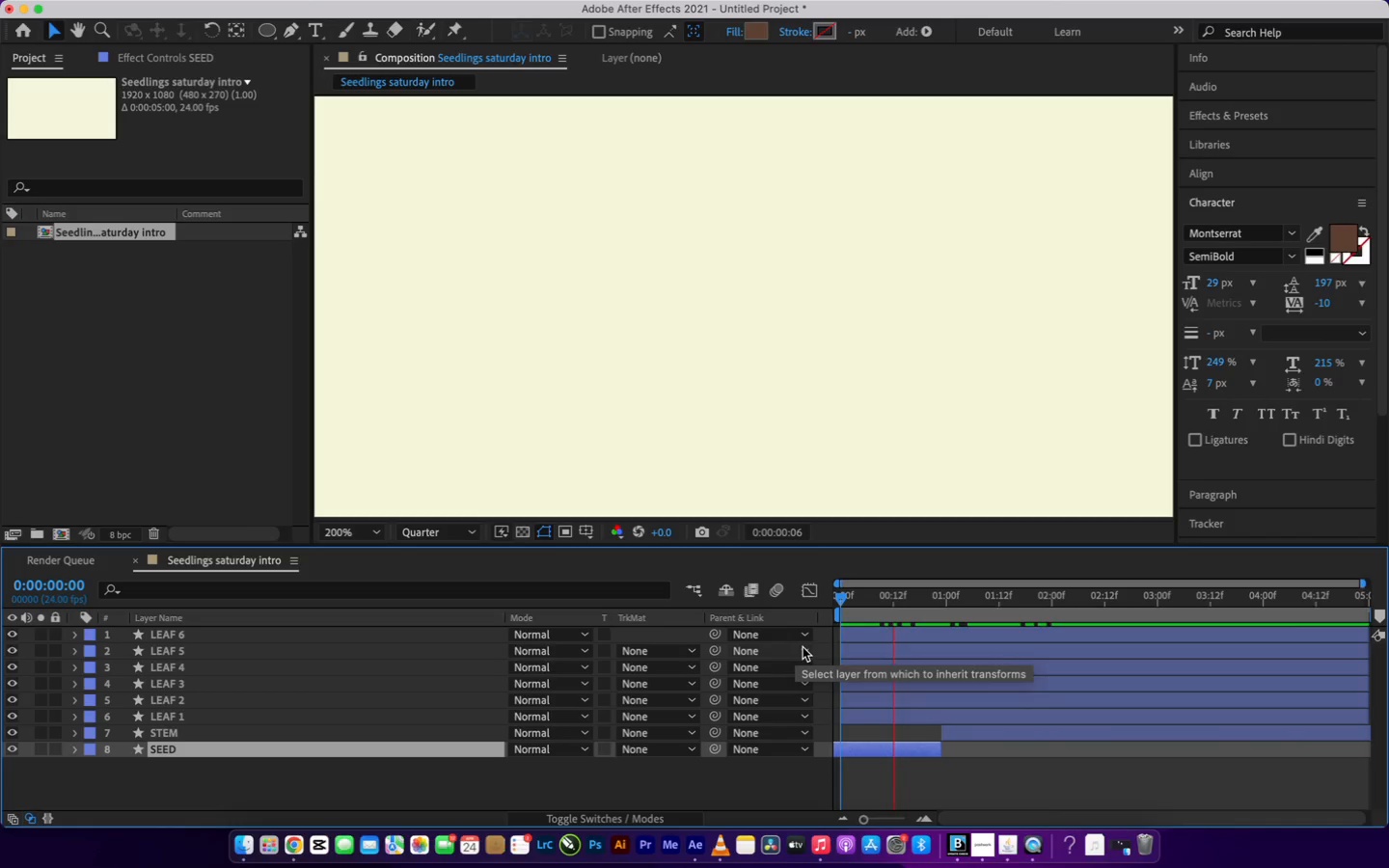 
wait(6.21)
 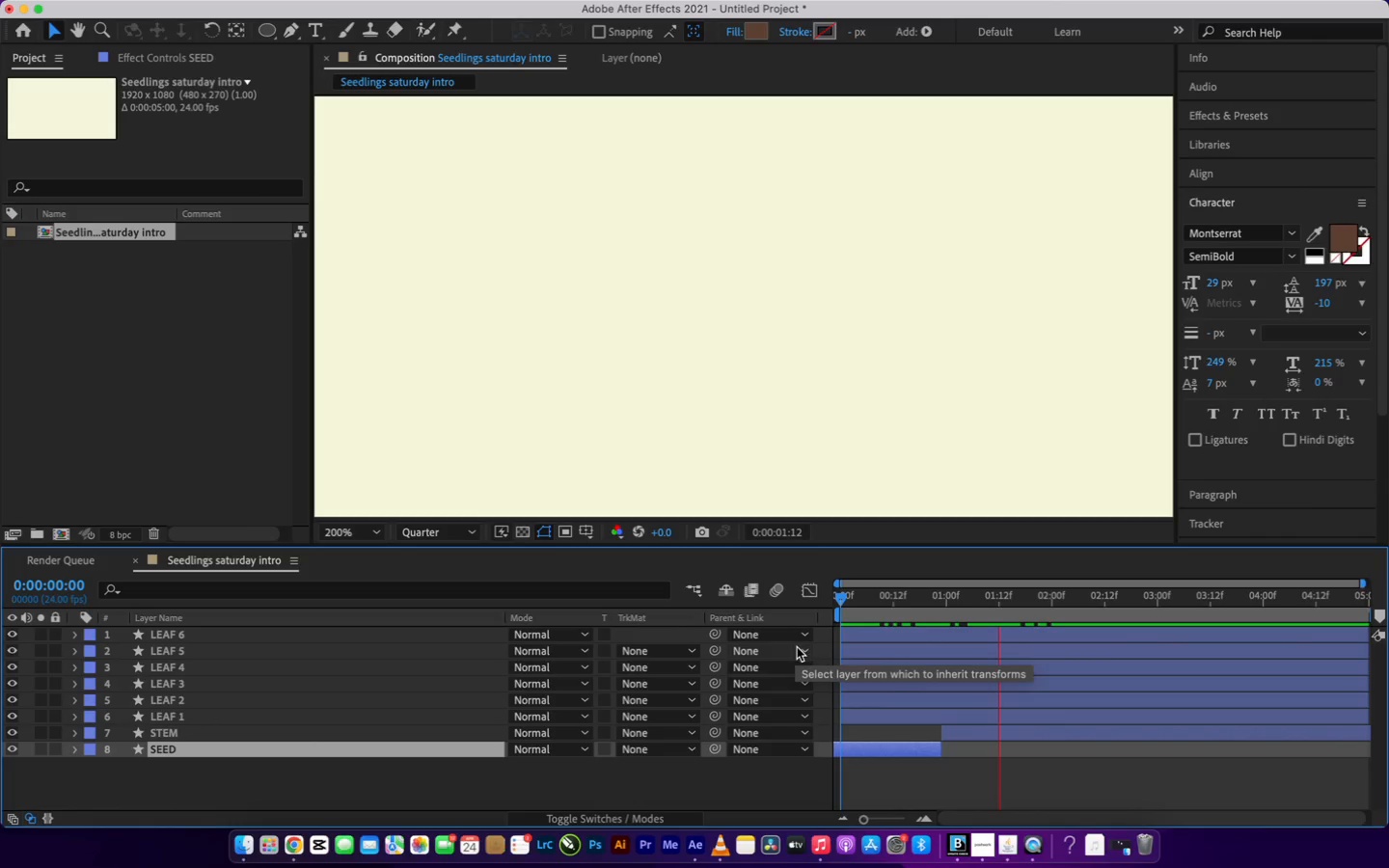 
key(Space)
 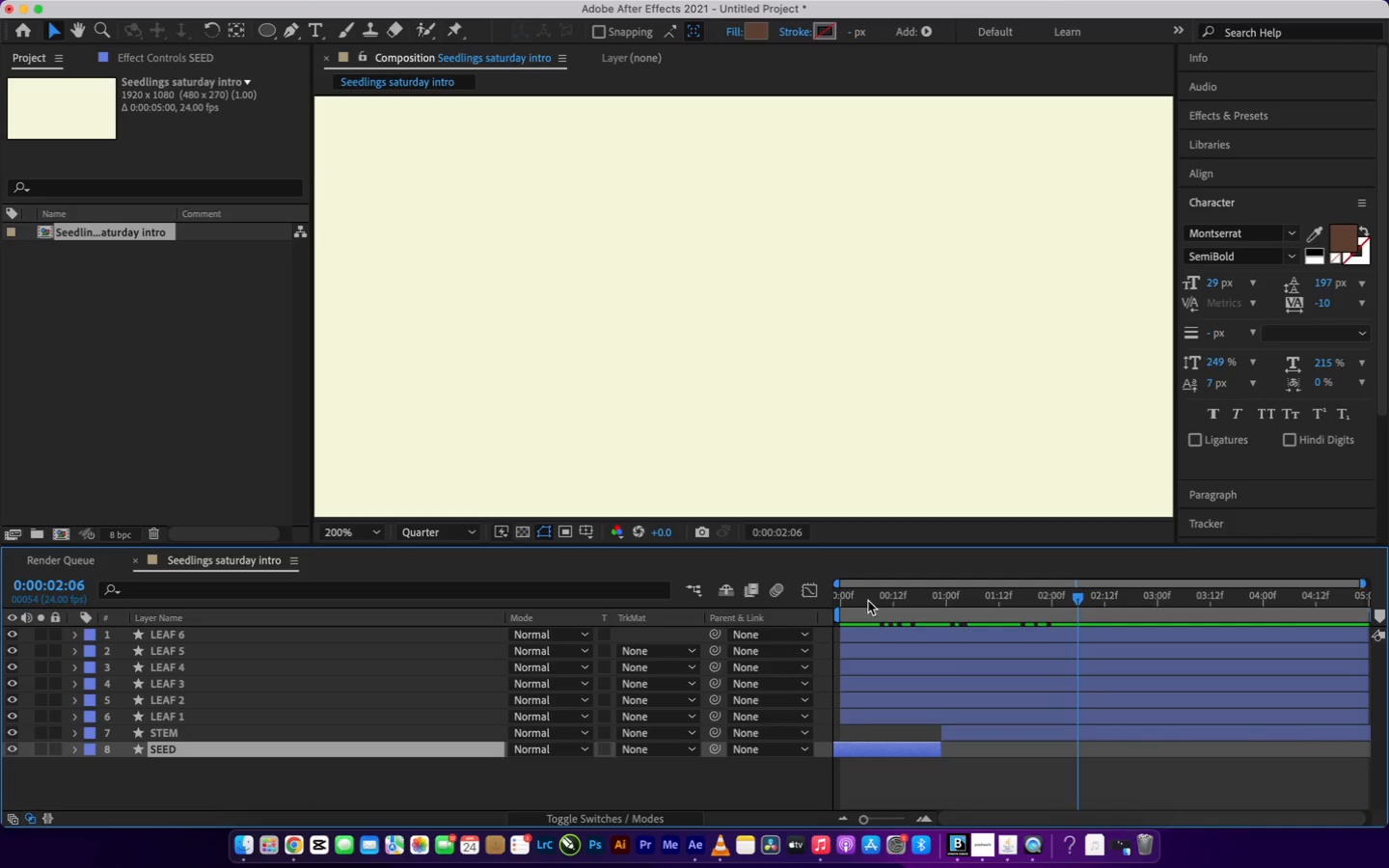 
left_click([869, 600])
 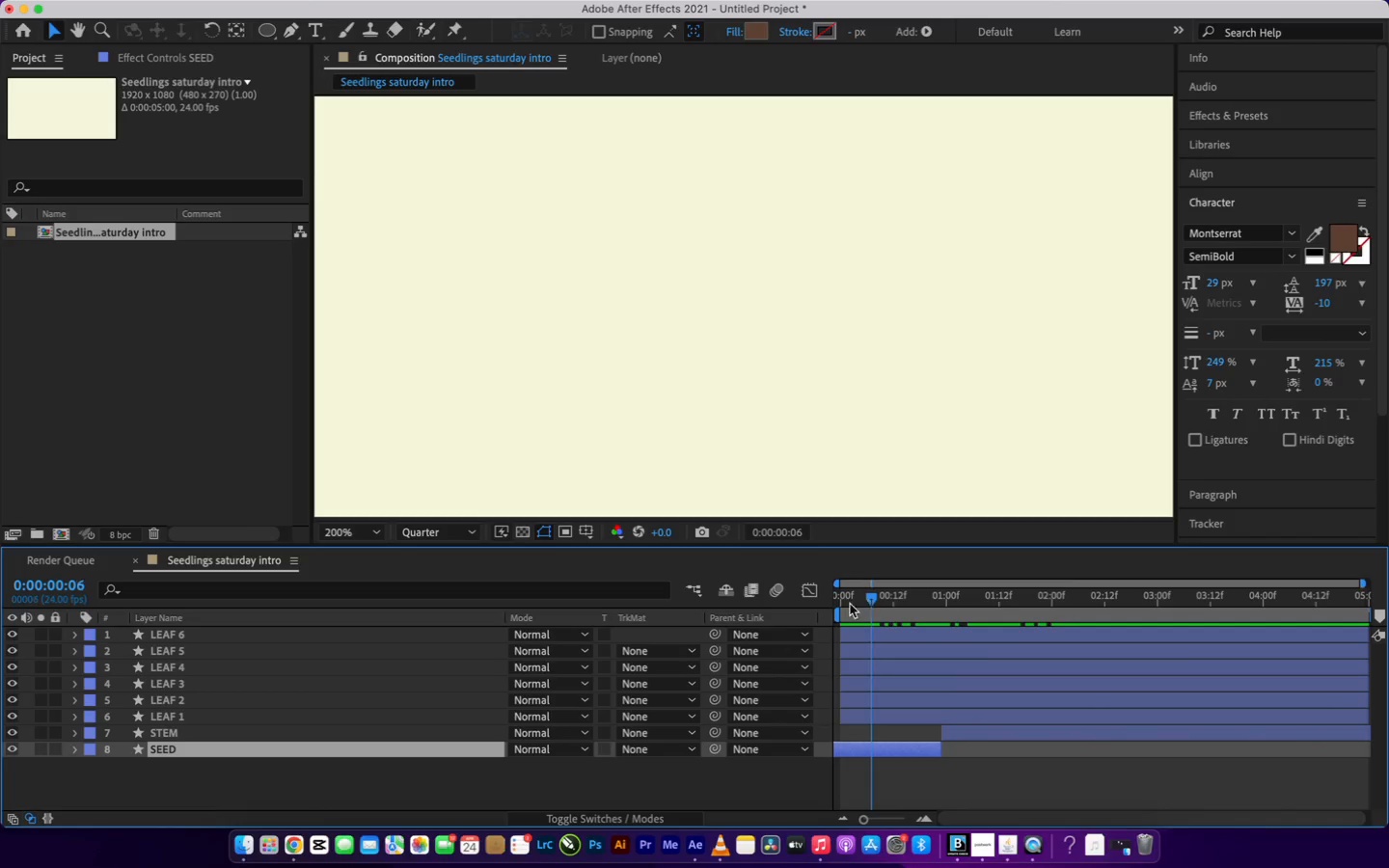 
left_click_drag(start_coordinate=[869, 600], to_coordinate=[783, 627])
 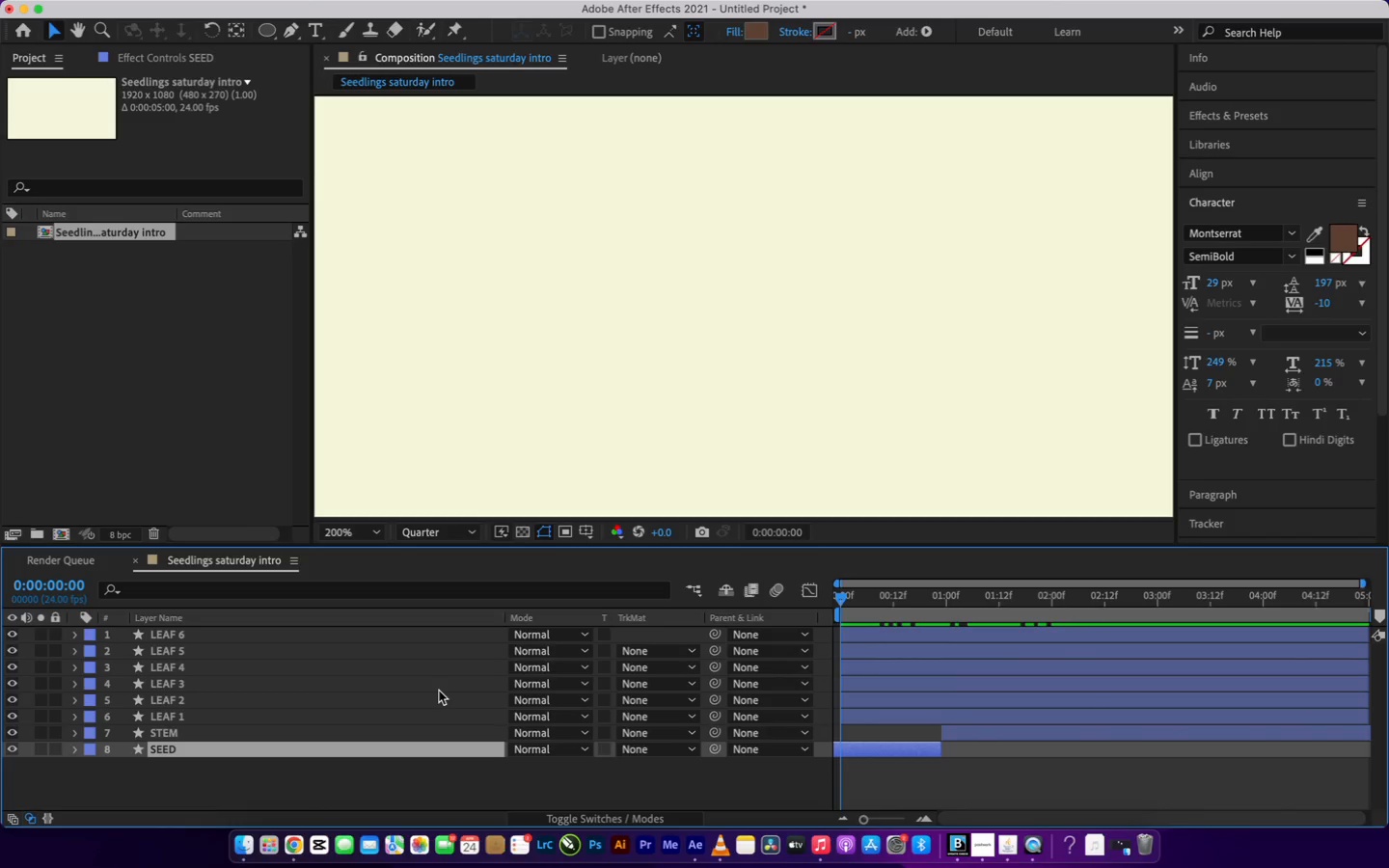 
scroll: coordinate [445, 686], scroll_direction: up, amount: 2.0
 